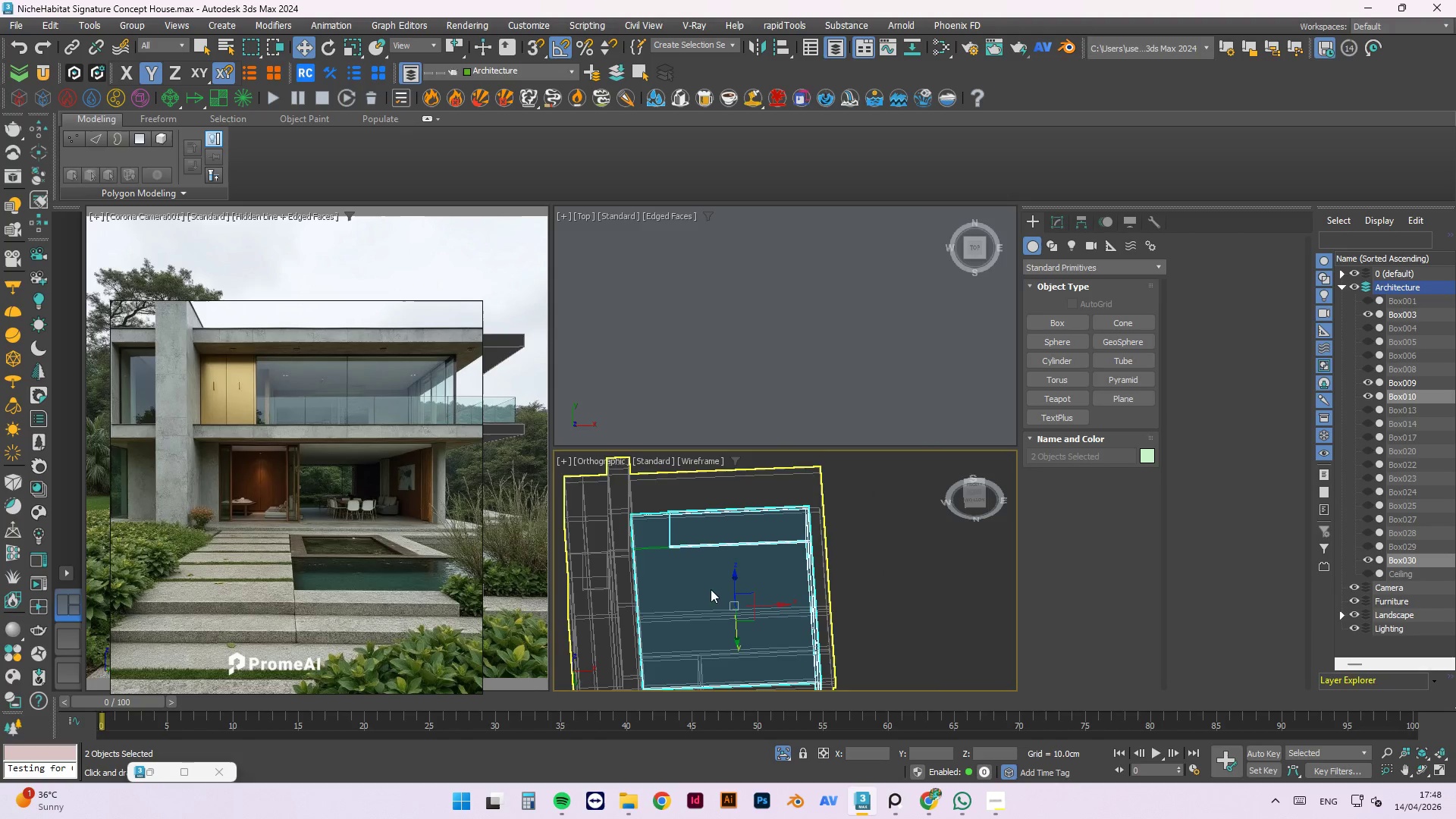 
scroll: coordinate [623, 645], scroll_direction: up, amount: 3.0
 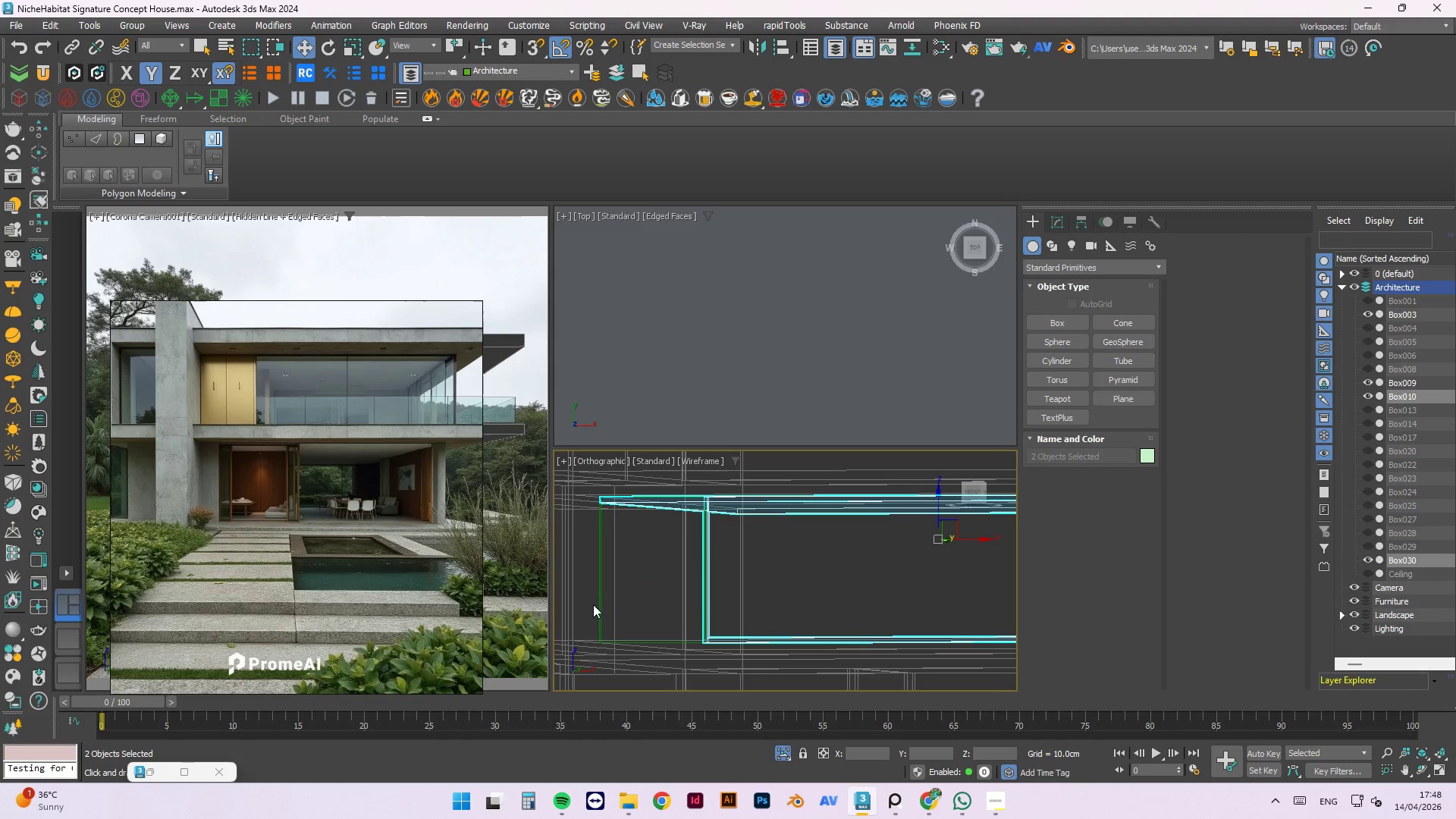 
hold_key(key=ControlLeft, duration=0.77)
left_click([598, 598])
 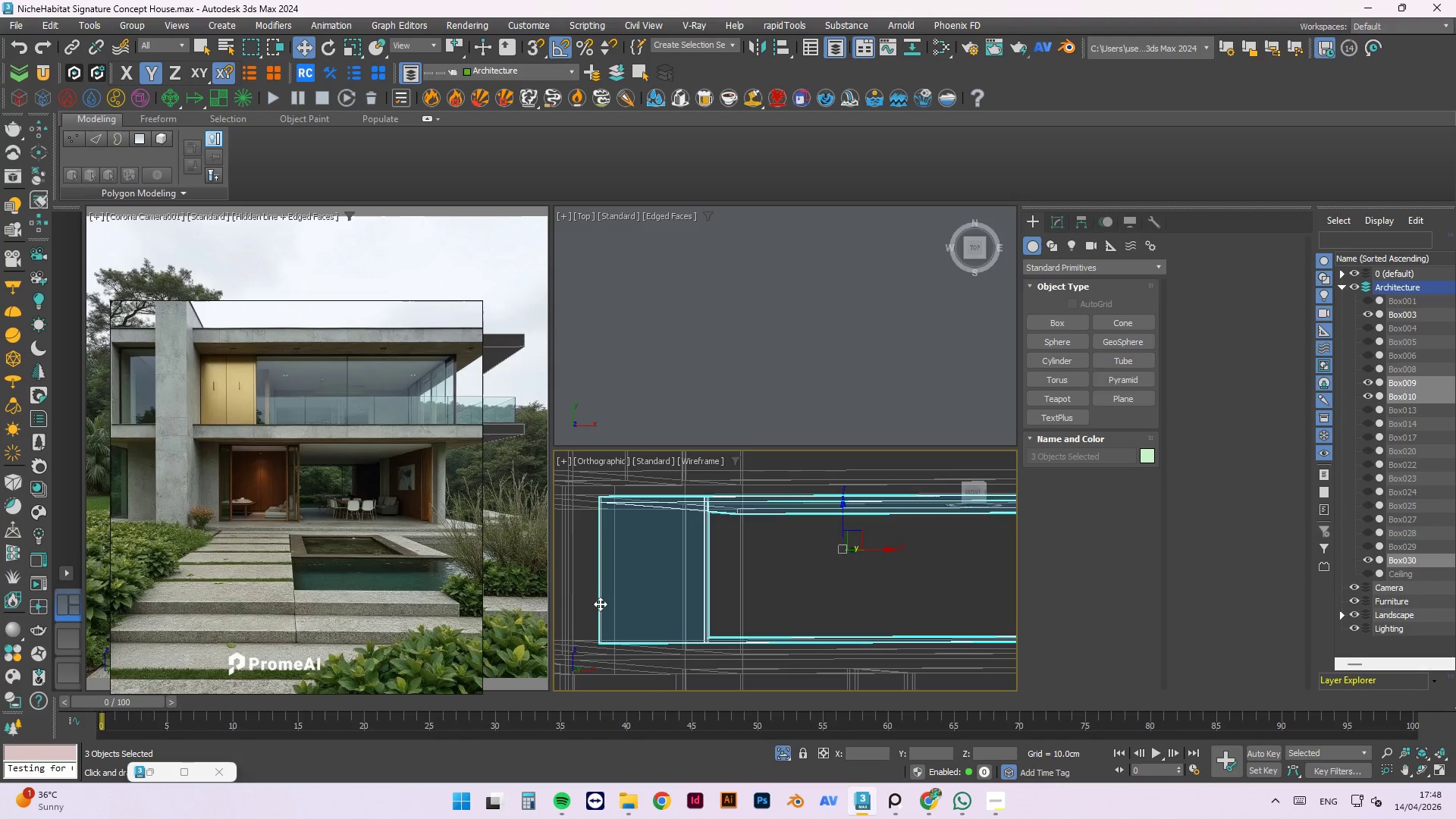 
hold_key(key=AltLeft, duration=1.51)
 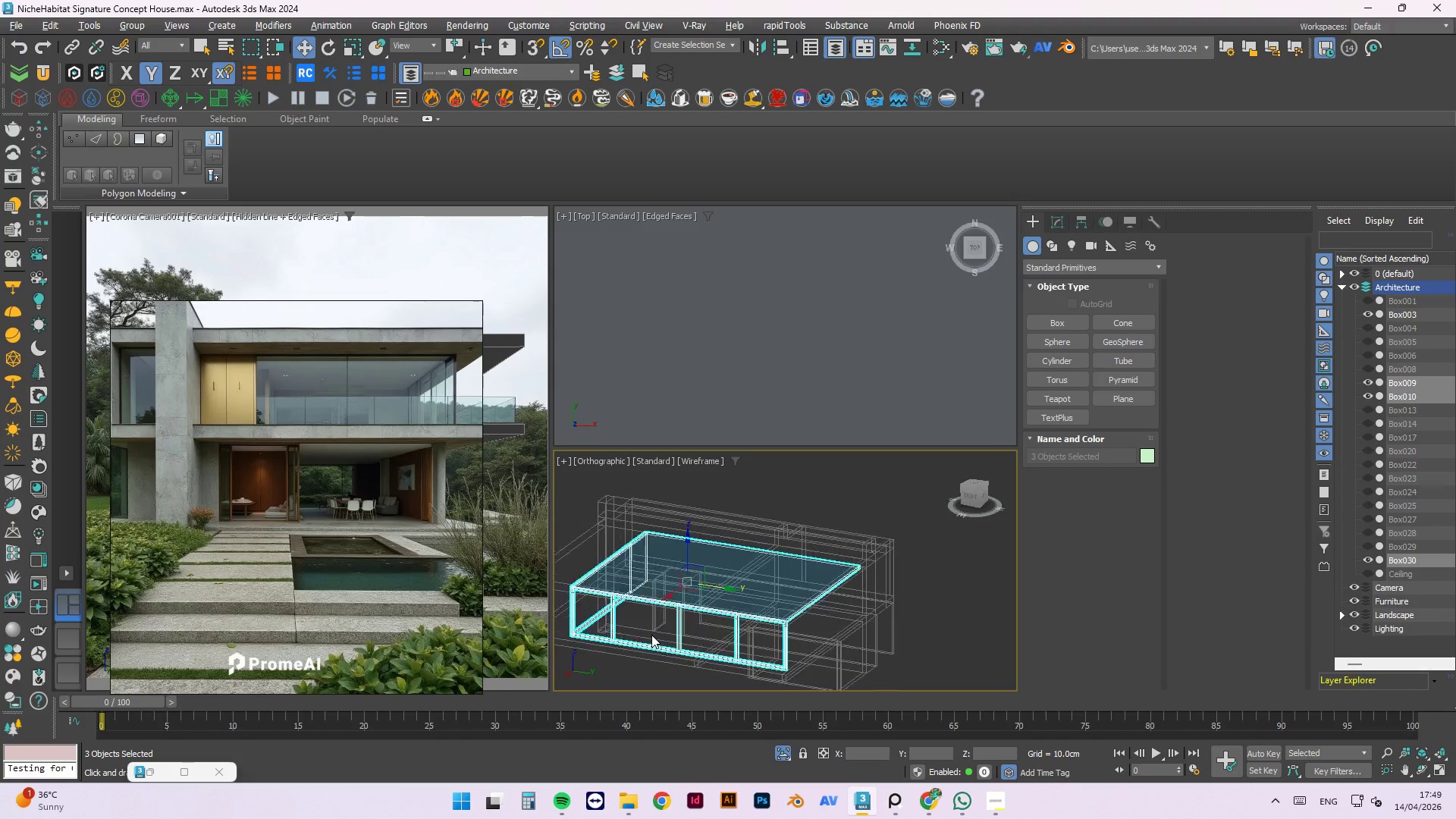 
scroll: coordinate [603, 599], scroll_direction: down, amount: 4.0
 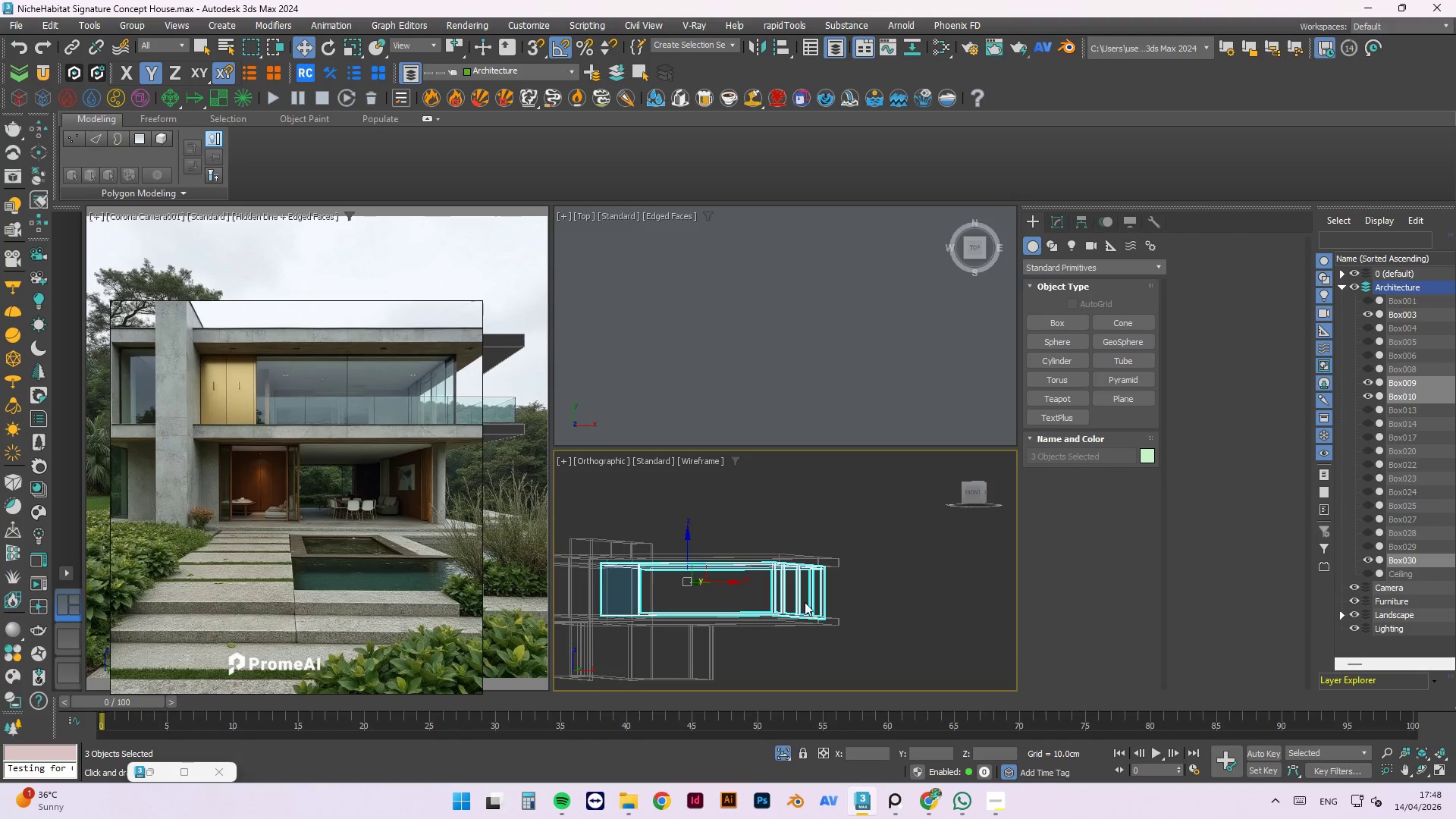 
hold_key(key=AltLeft, duration=0.91)
 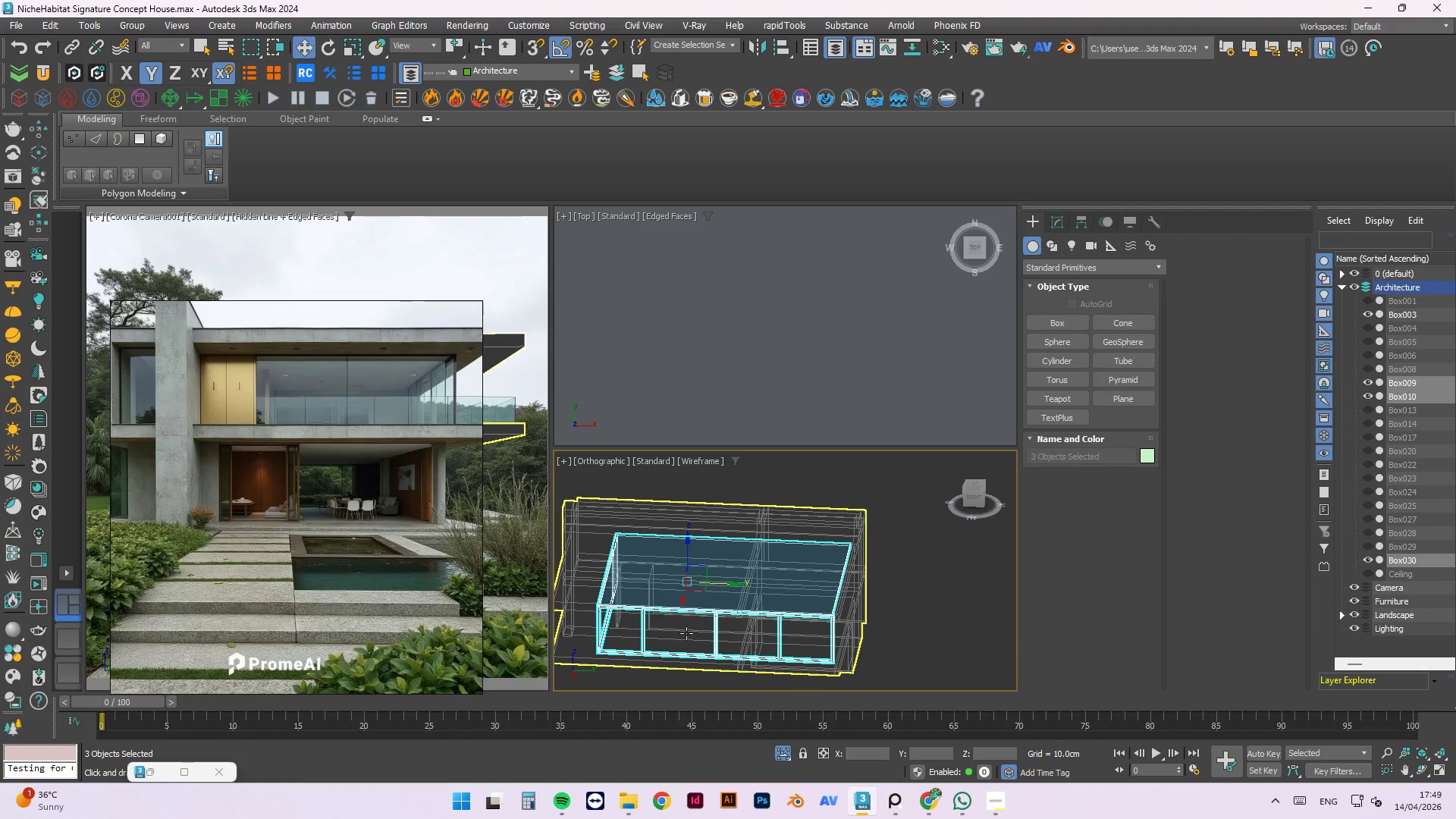 
key(T)
 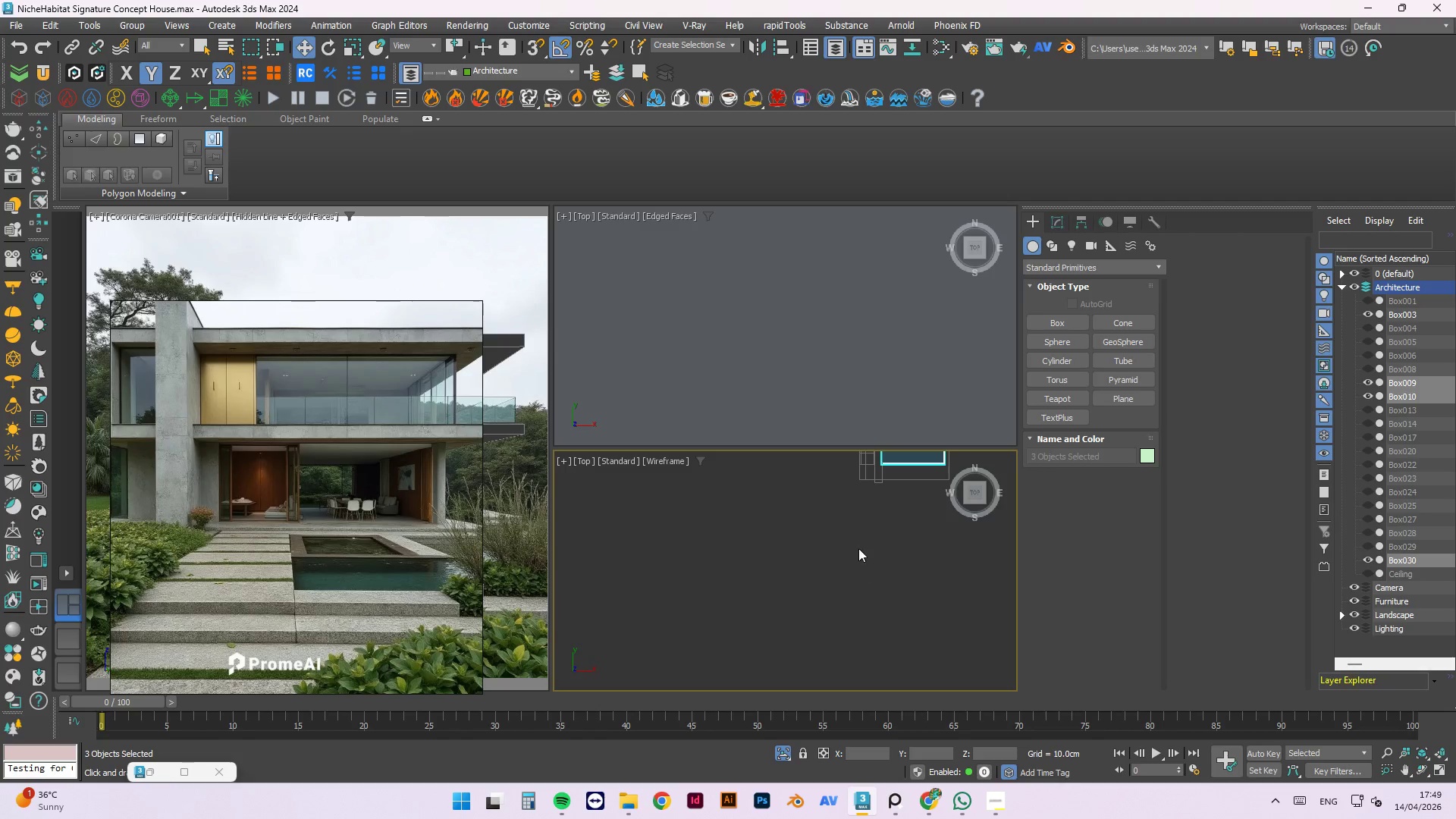 
scroll: coordinate [834, 563], scroll_direction: up, amount: 6.0
 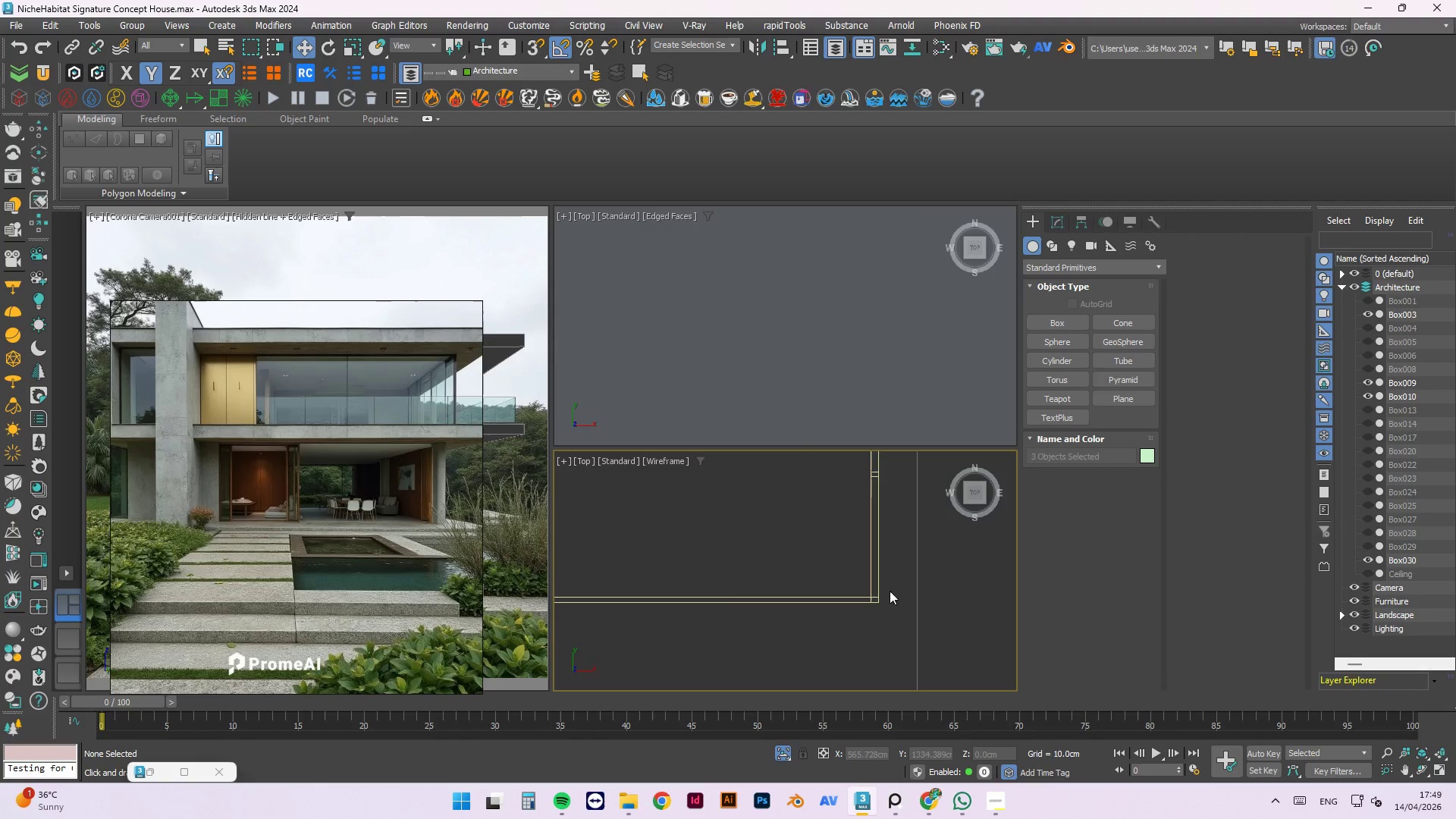 
double_click([830, 572])
 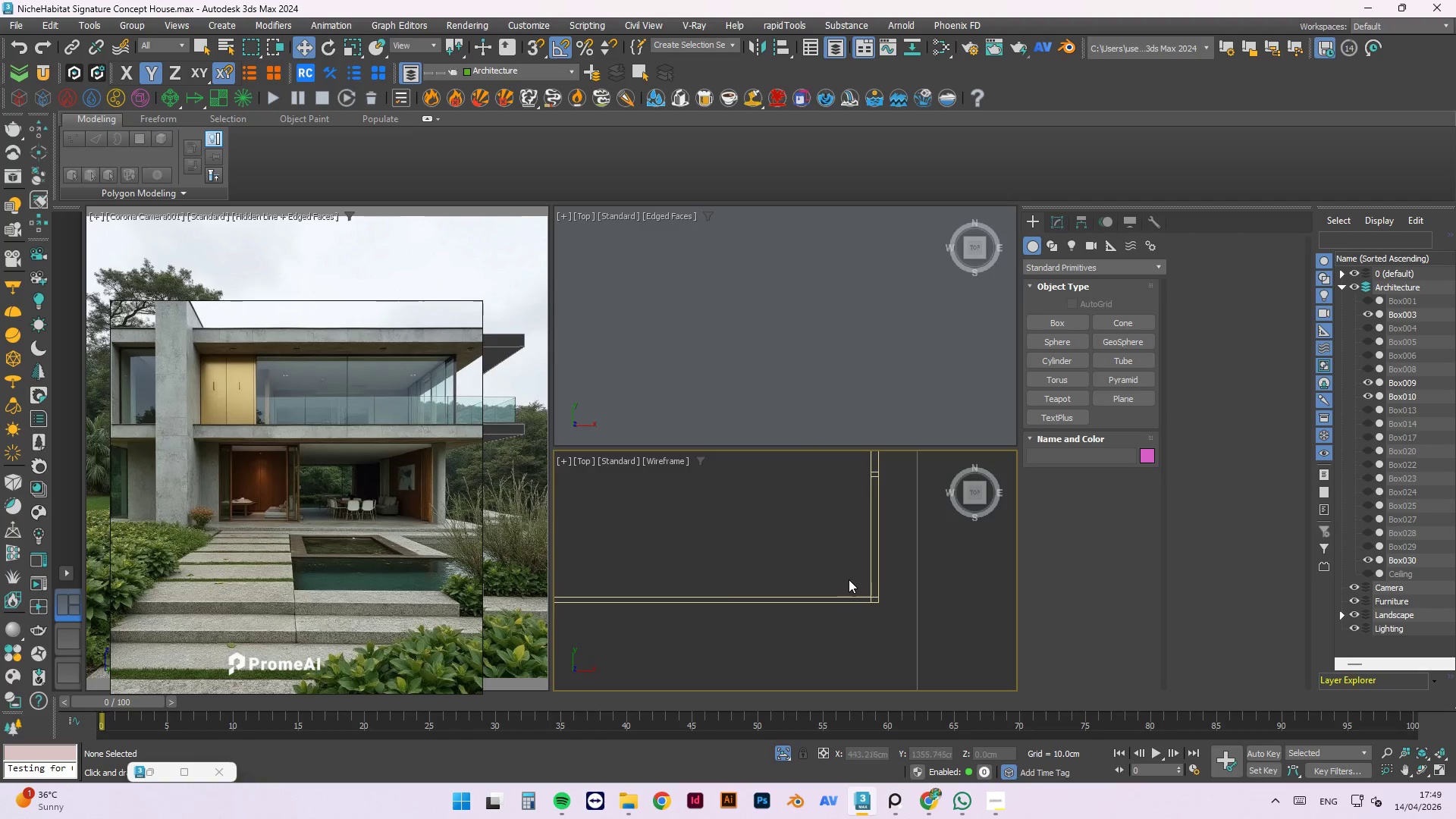 
triple_click([849, 579])
 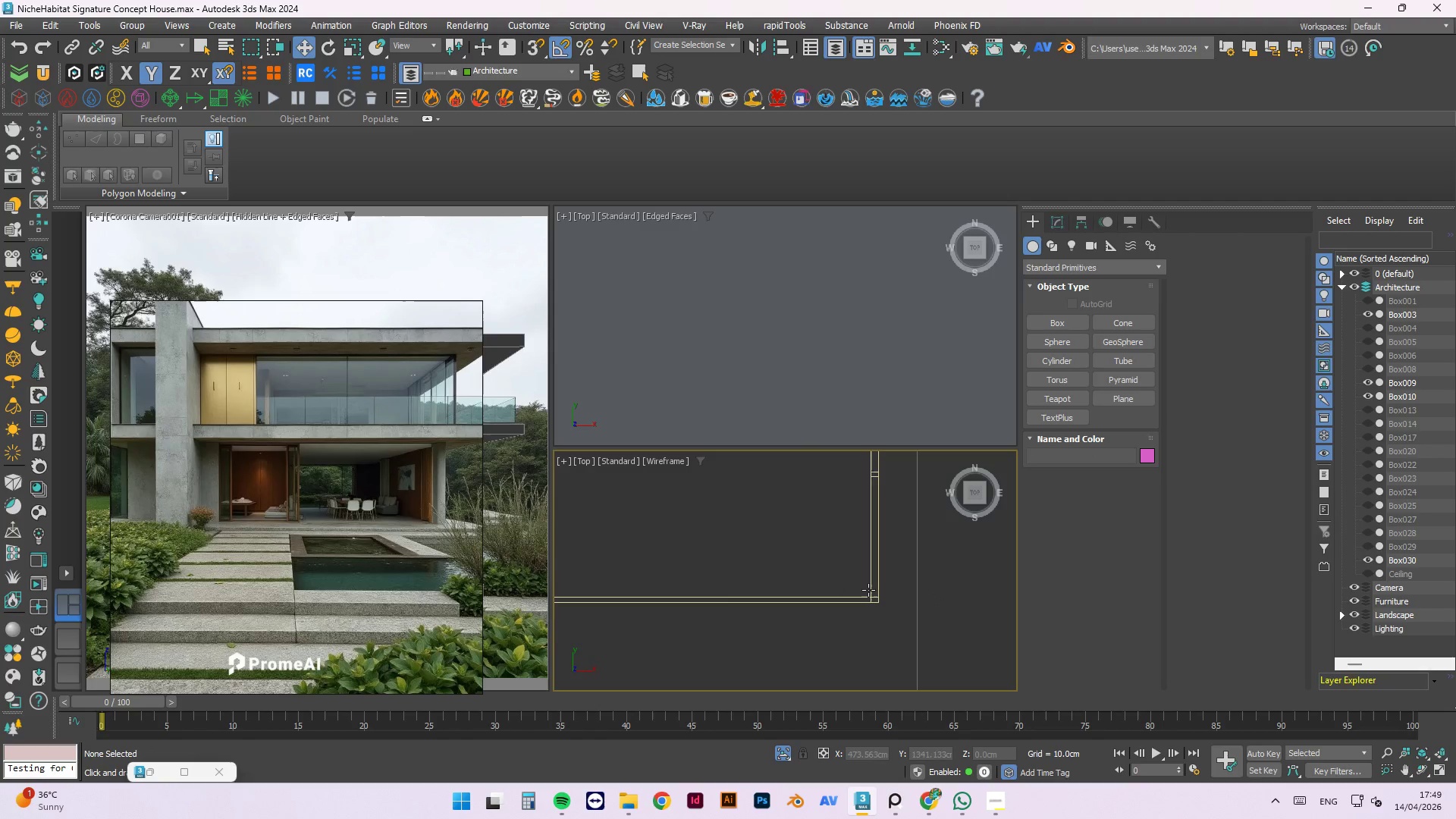 
left_click([869, 590])
 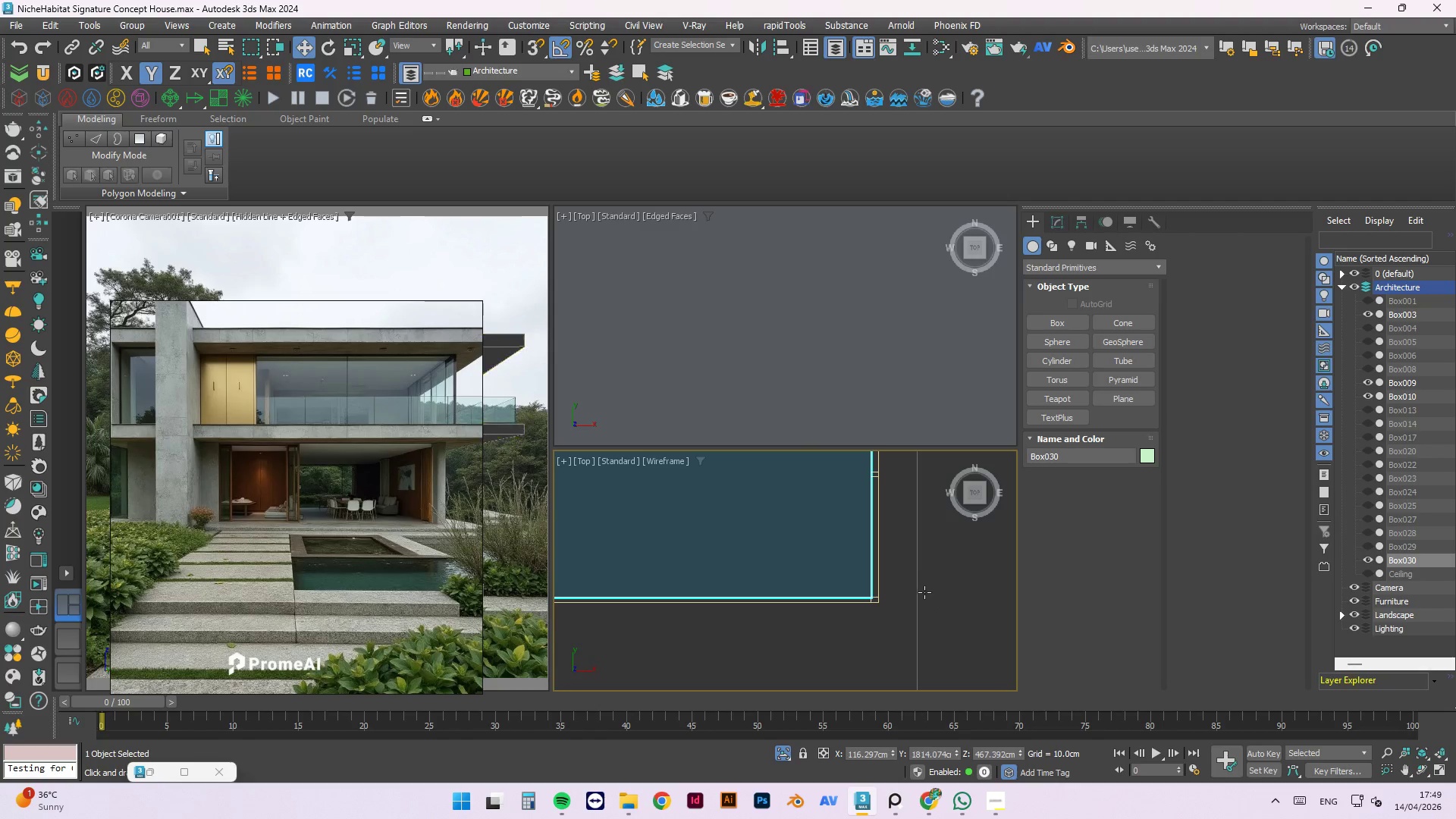 
scroll: coordinate [911, 546], scroll_direction: up, amount: 3.0
 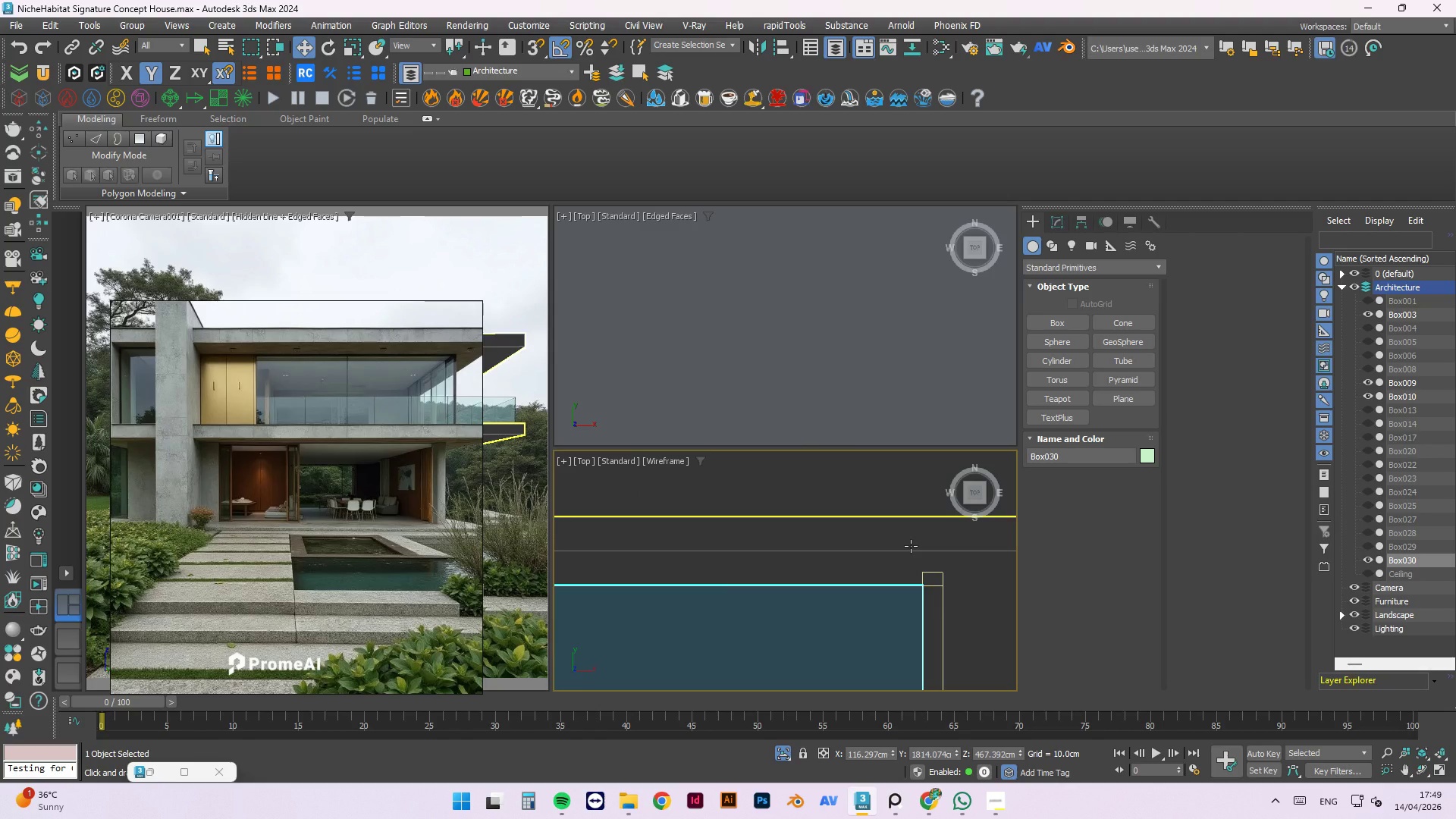 
scroll: coordinate [811, 537], scroll_direction: down, amount: 8.0
 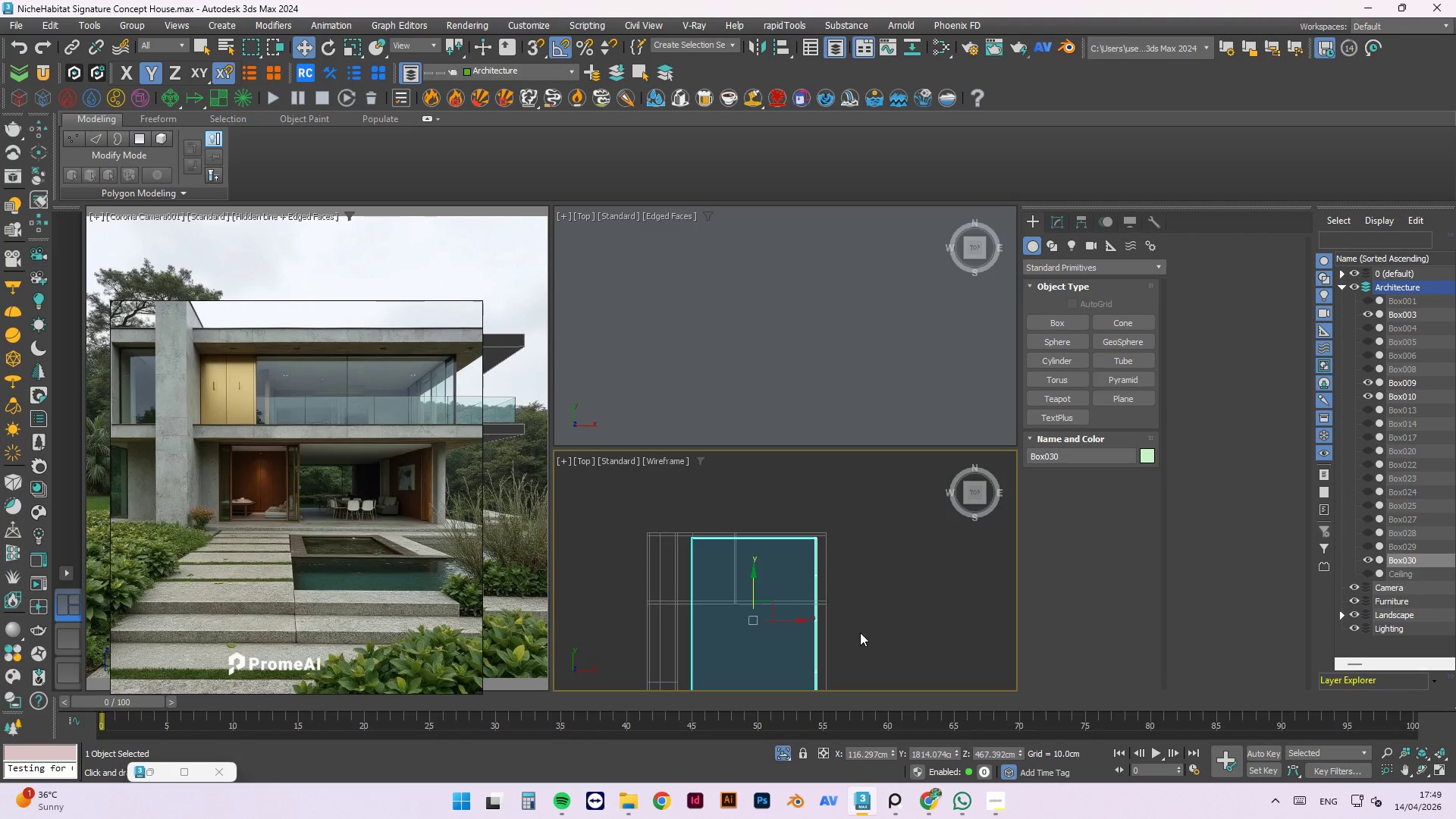 
hold_key(key=AltLeft, duration=1.5)
 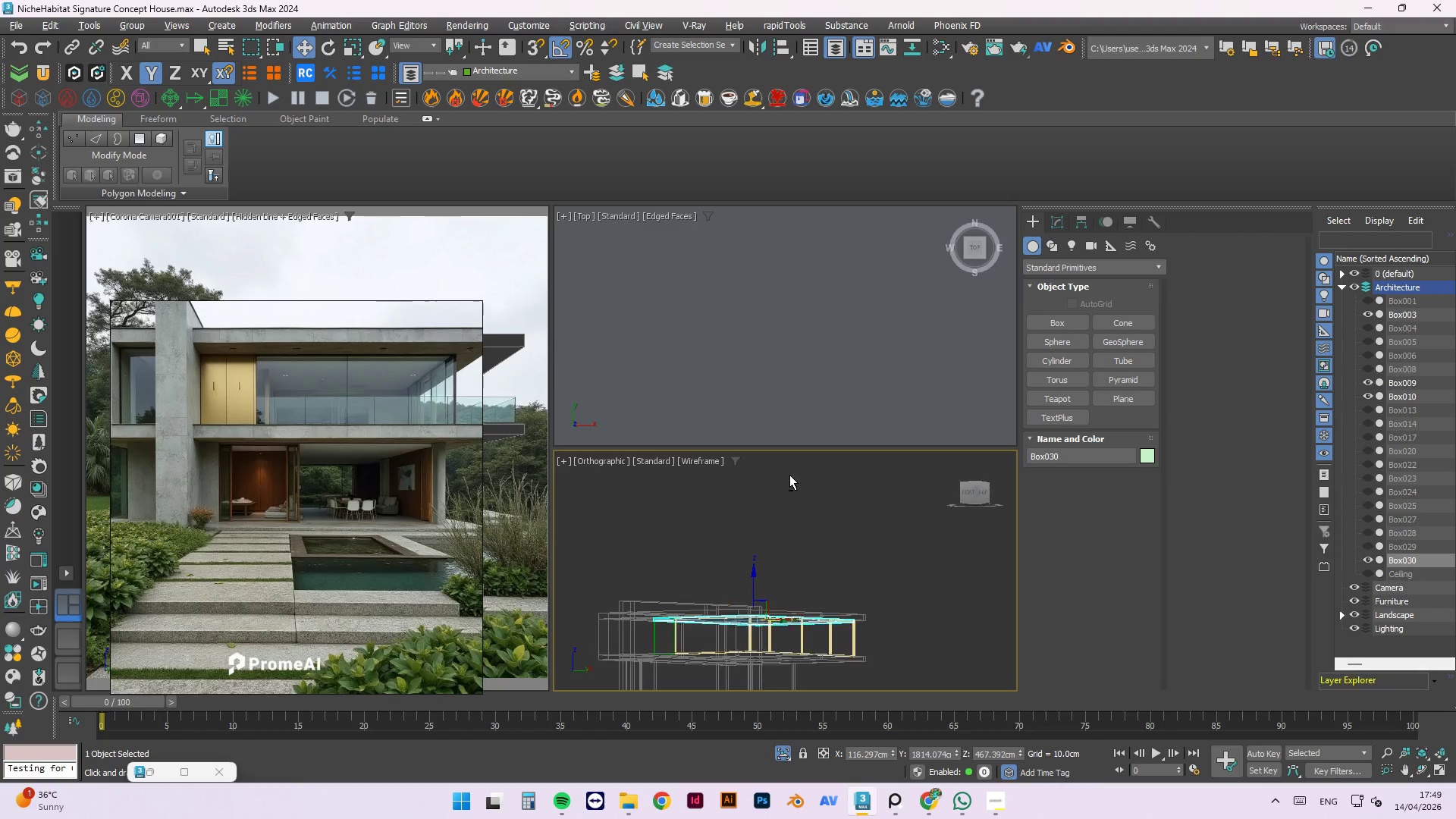 
hold_key(key=AltLeft, duration=0.94)
 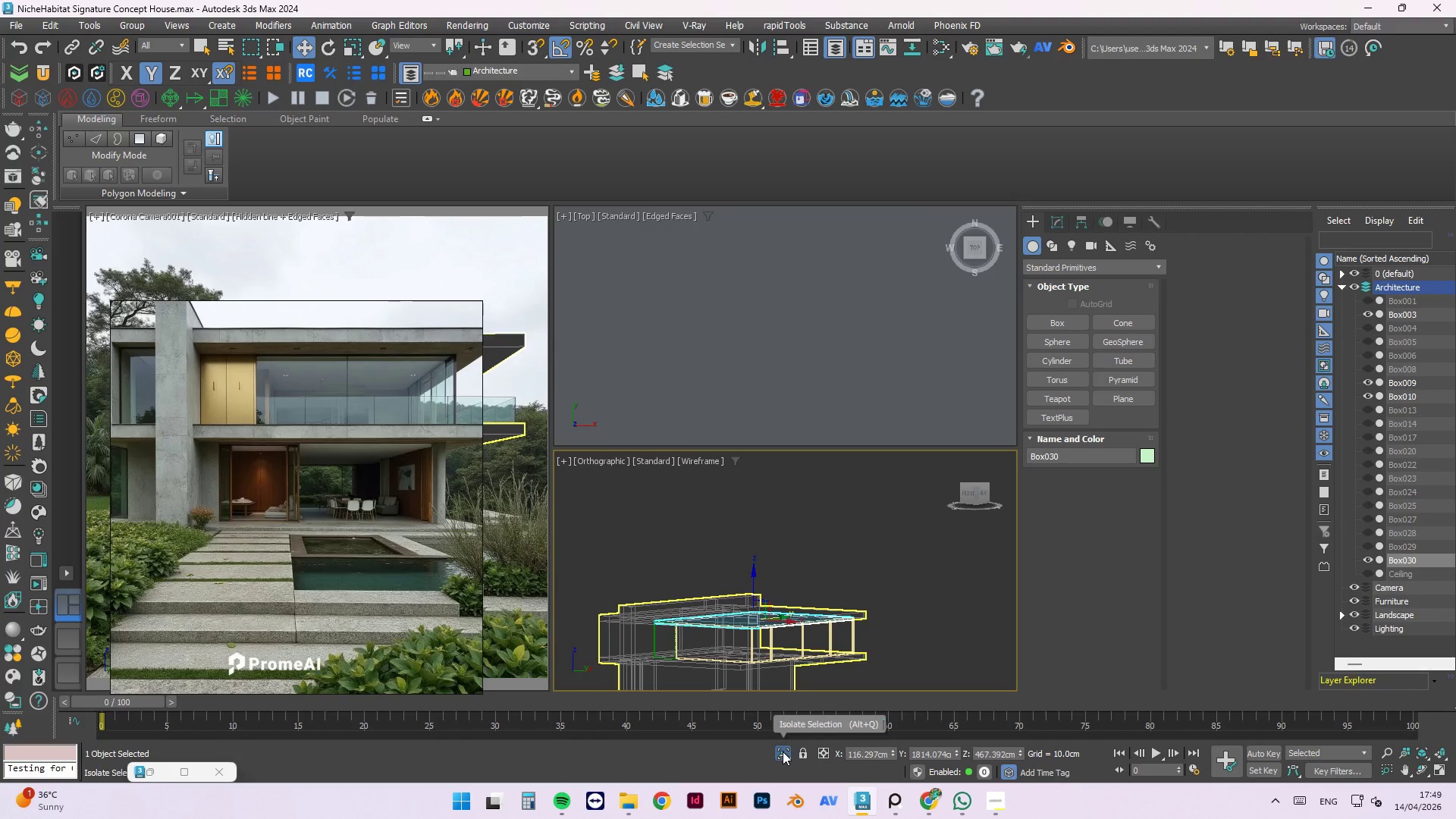 
left_click([783, 752])
 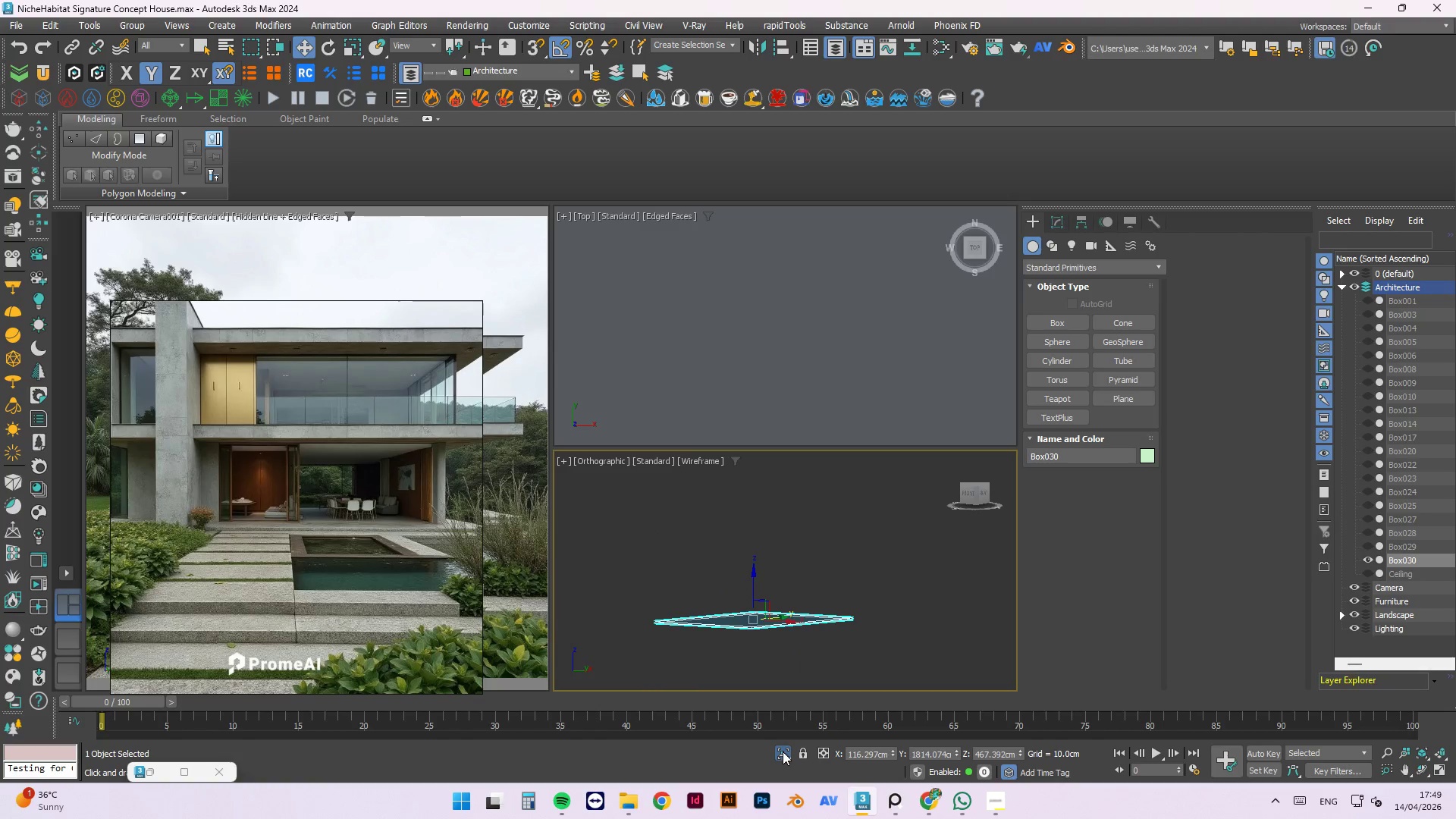 
left_click([783, 752])
 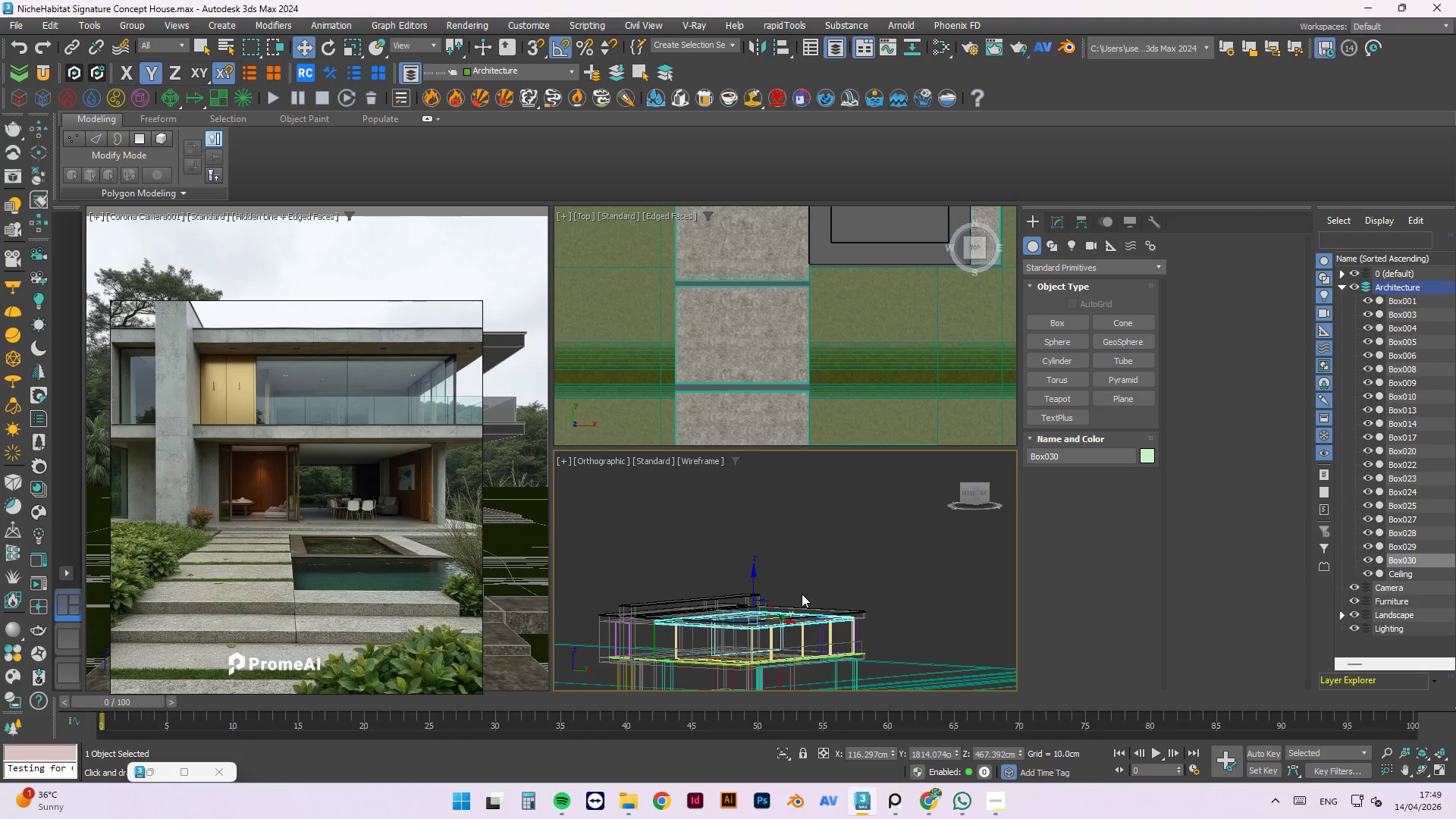 
key(F3)
 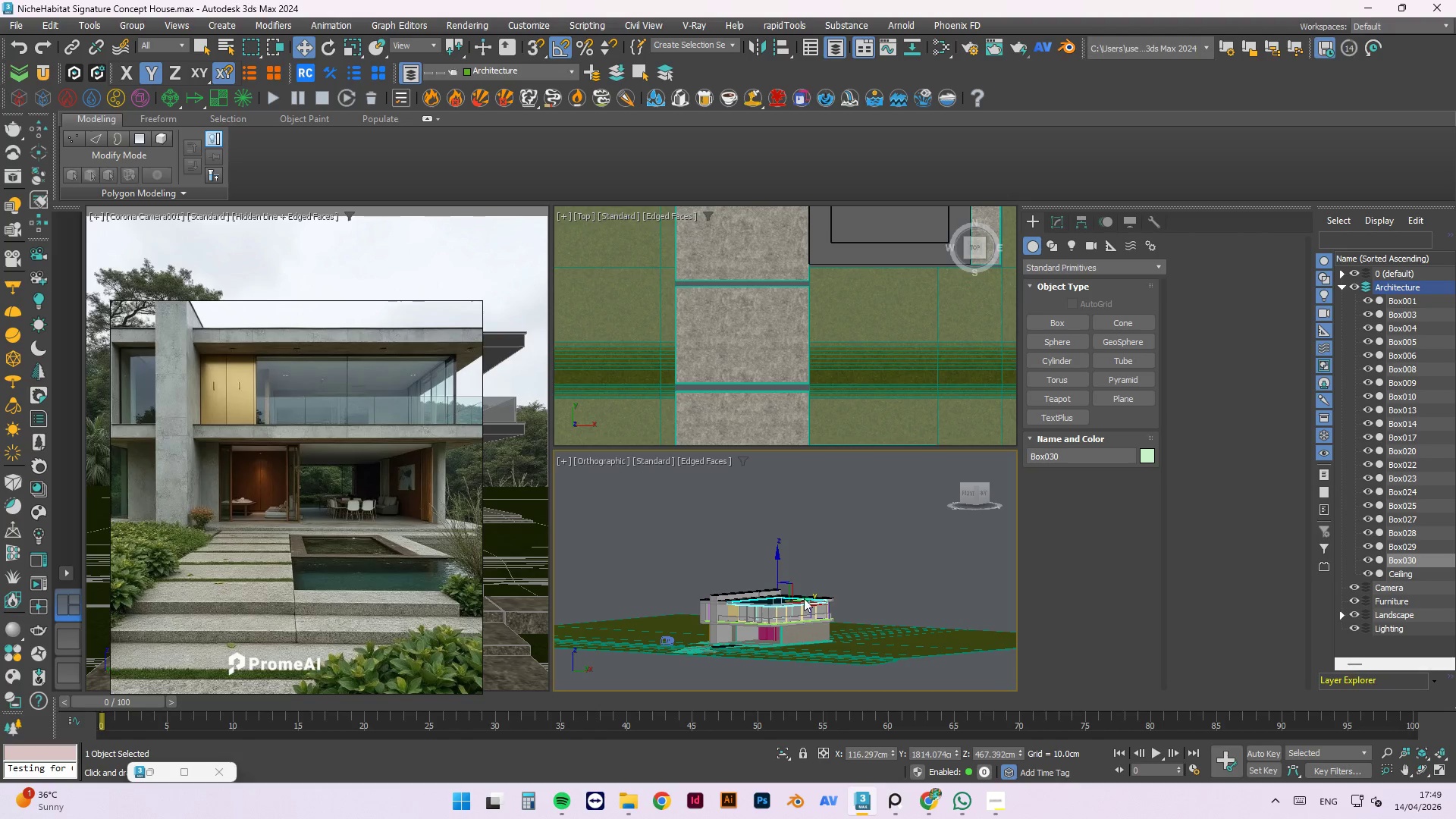 
scroll: coordinate [801, 584], scroll_direction: down, amount: 2.0
 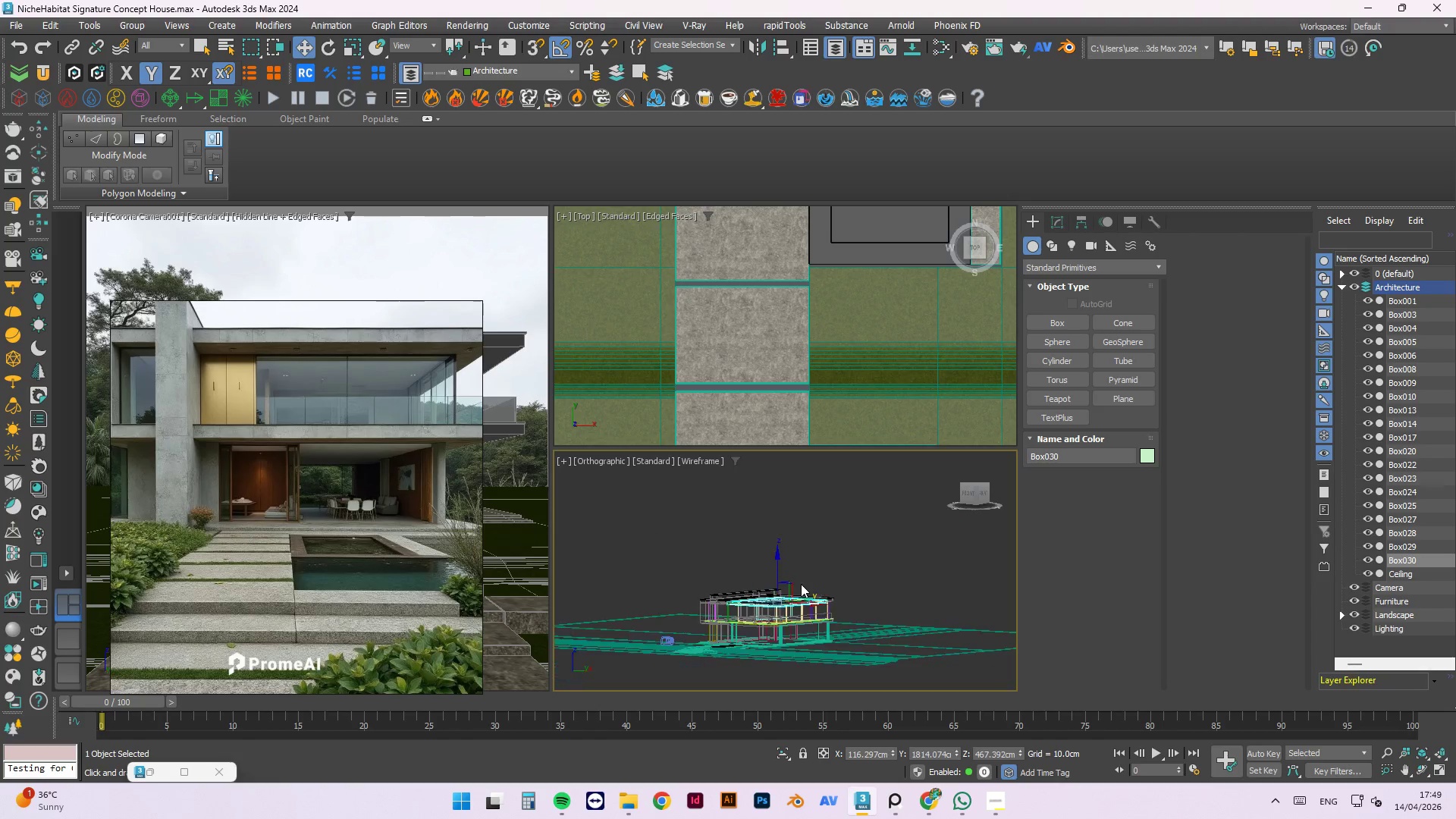 
scroll: coordinate [795, 634], scroll_direction: up, amount: 3.0
 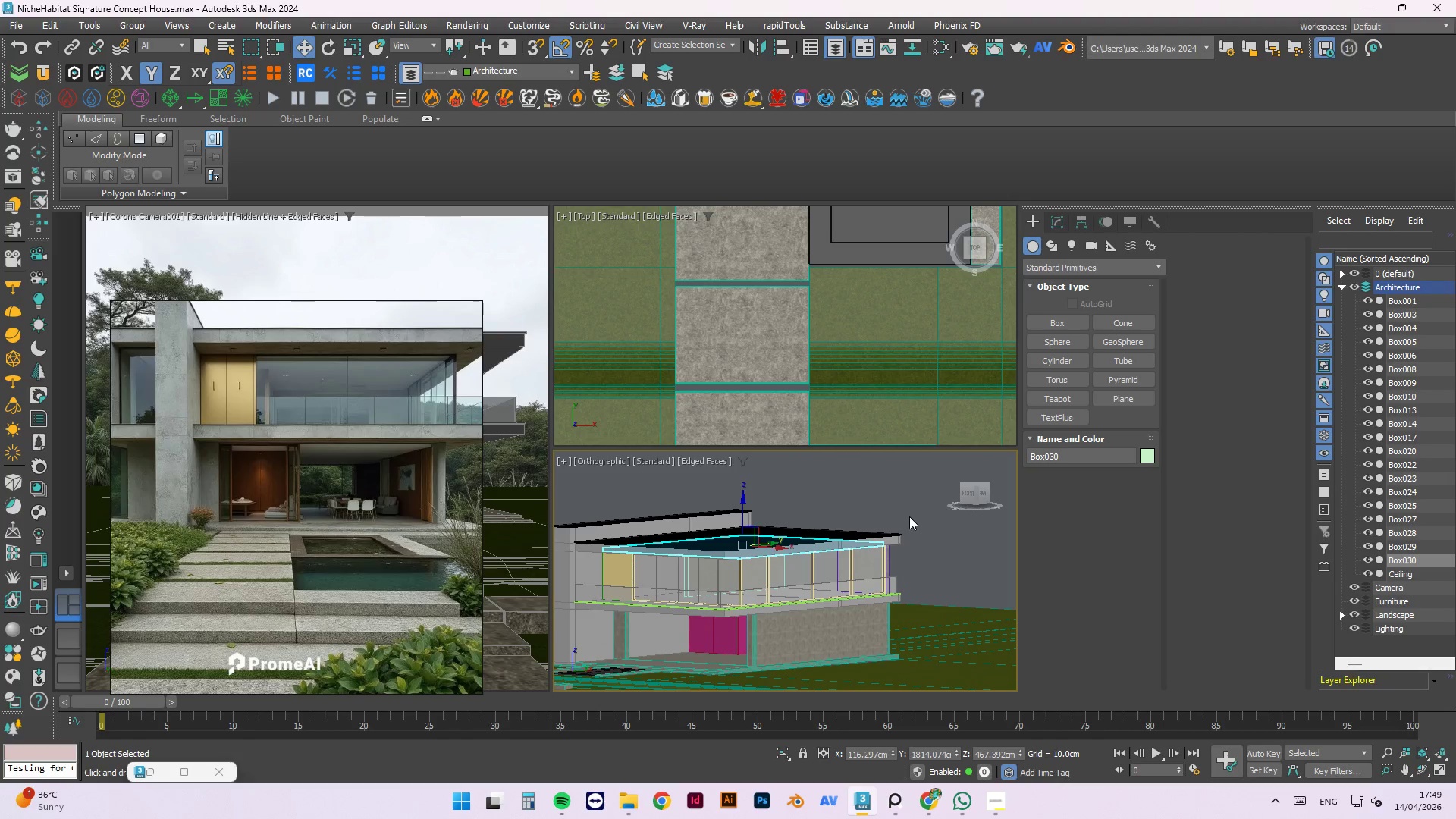 
hold_key(key=AltLeft, duration=1.11)
 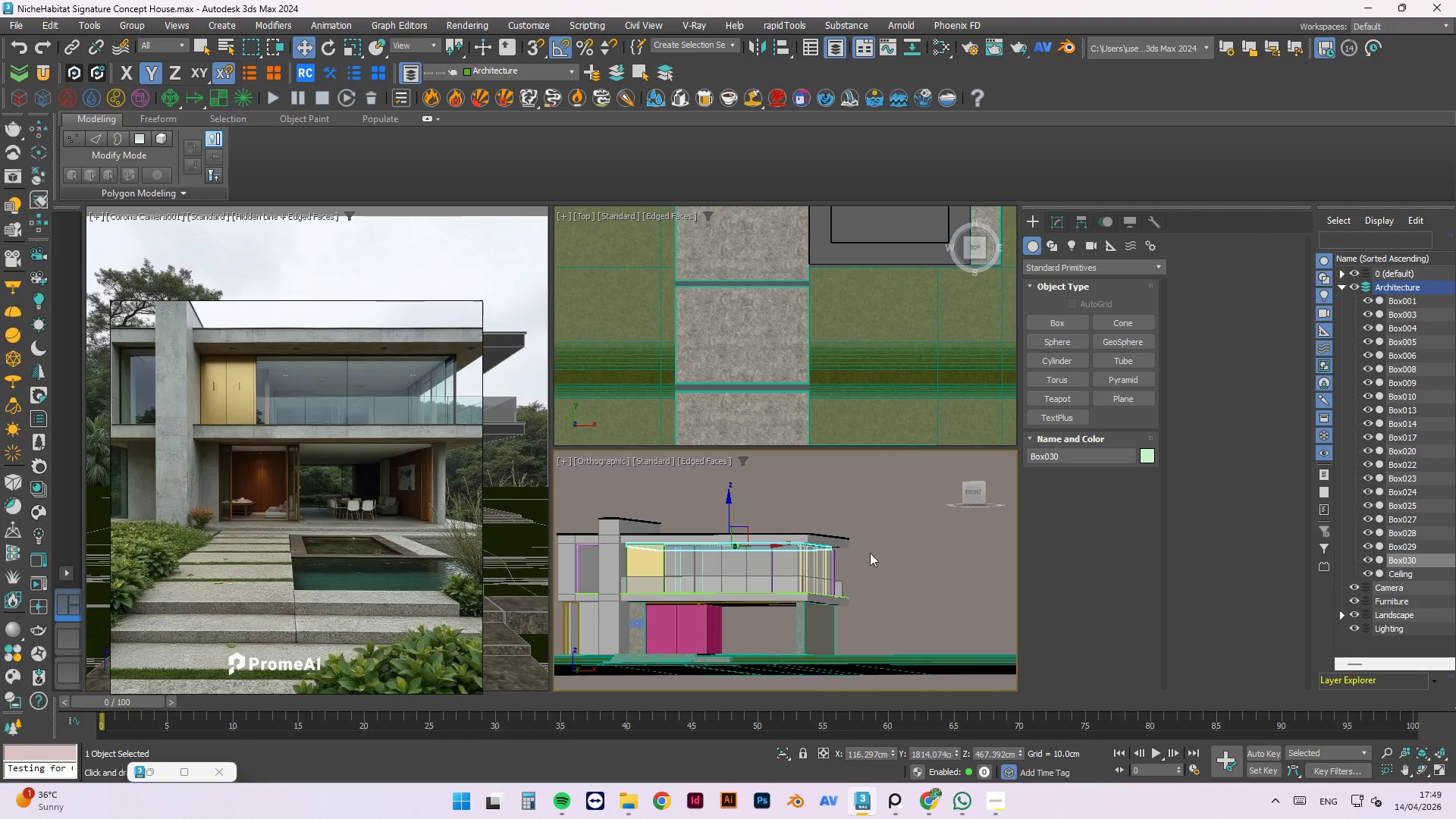 
scroll: coordinate [886, 541], scroll_direction: none, amount: 0.0
 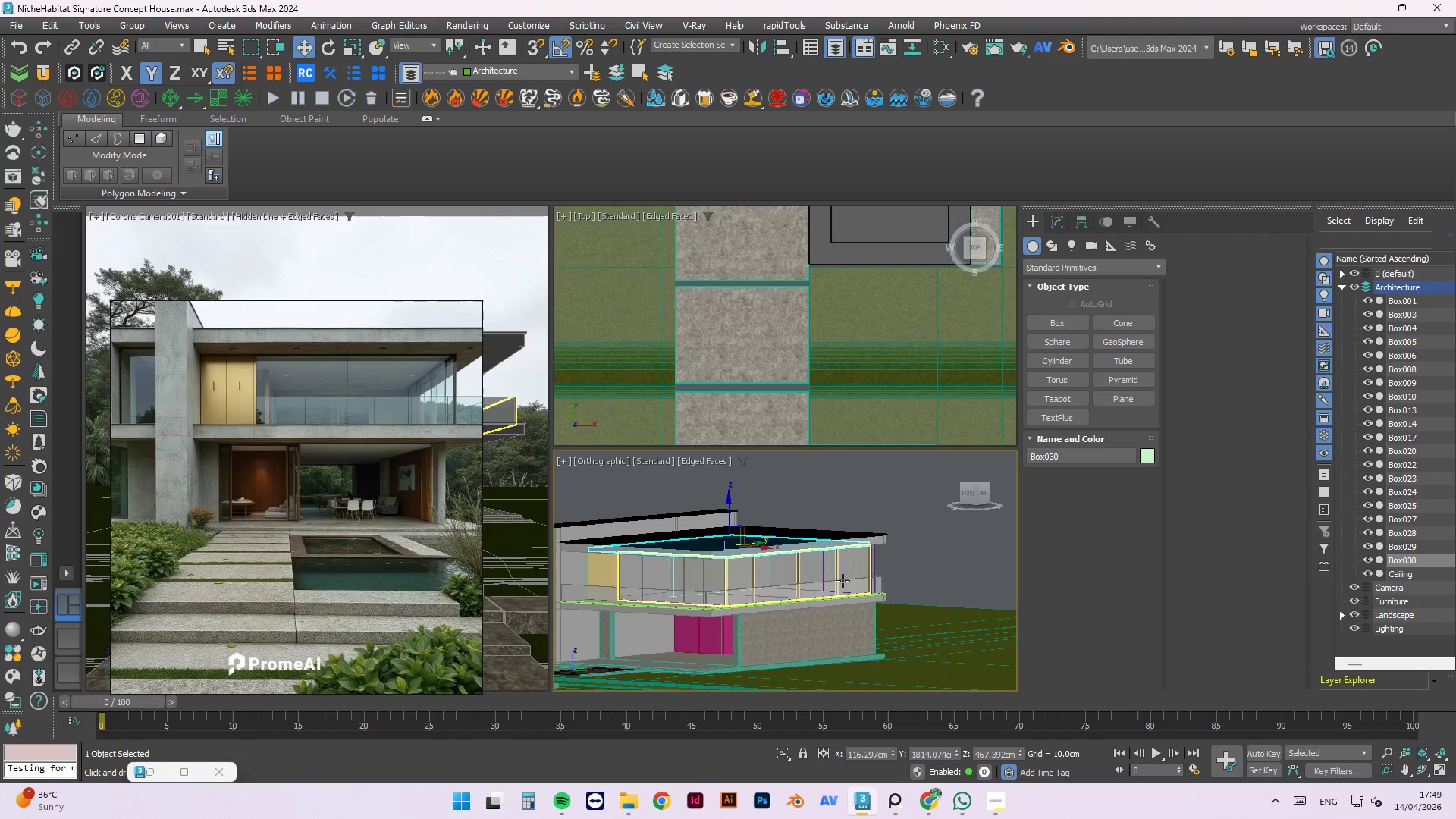 
scroll: coordinate [849, 555], scroll_direction: up, amount: 2.0
 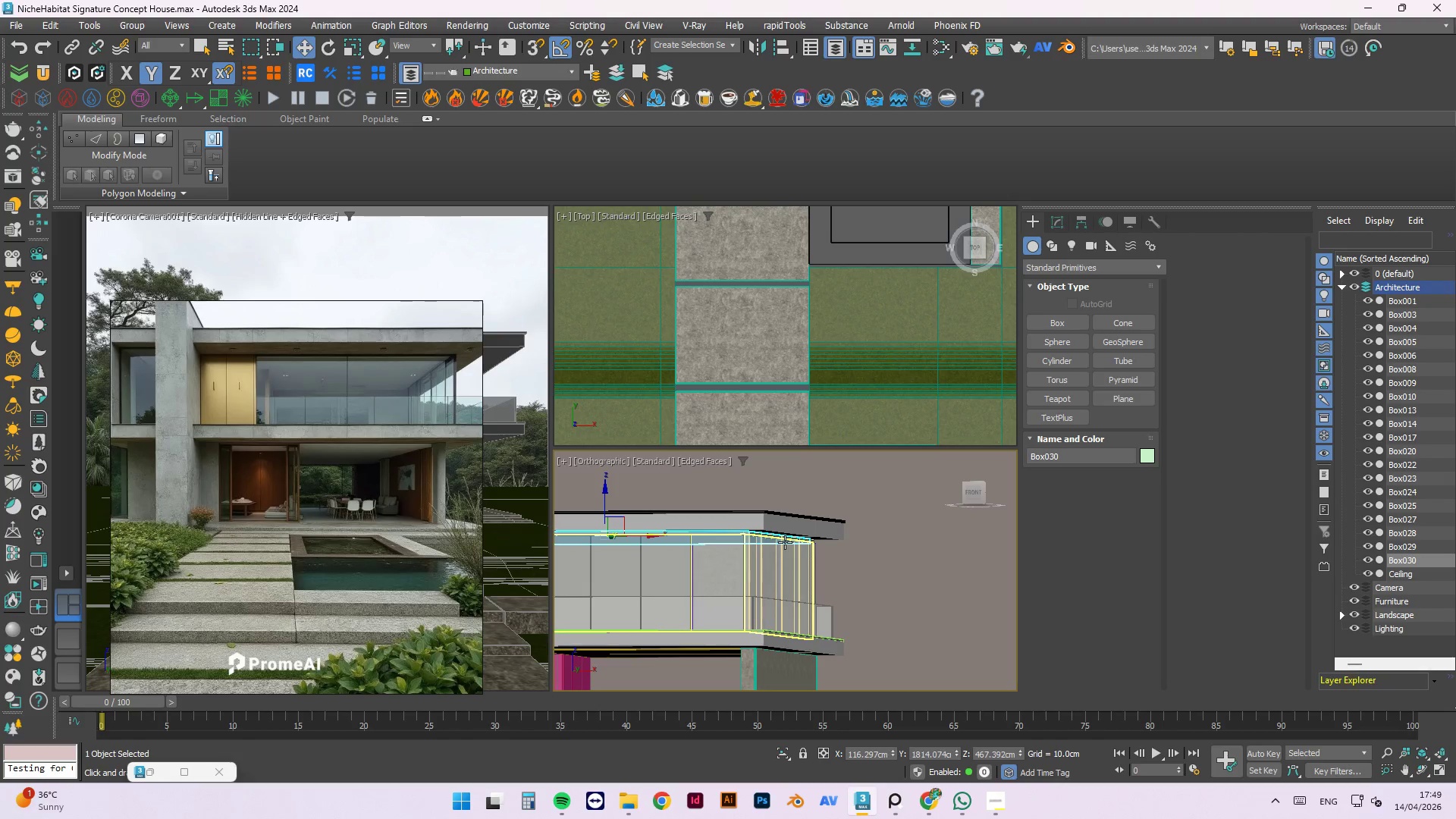 
key(F)
 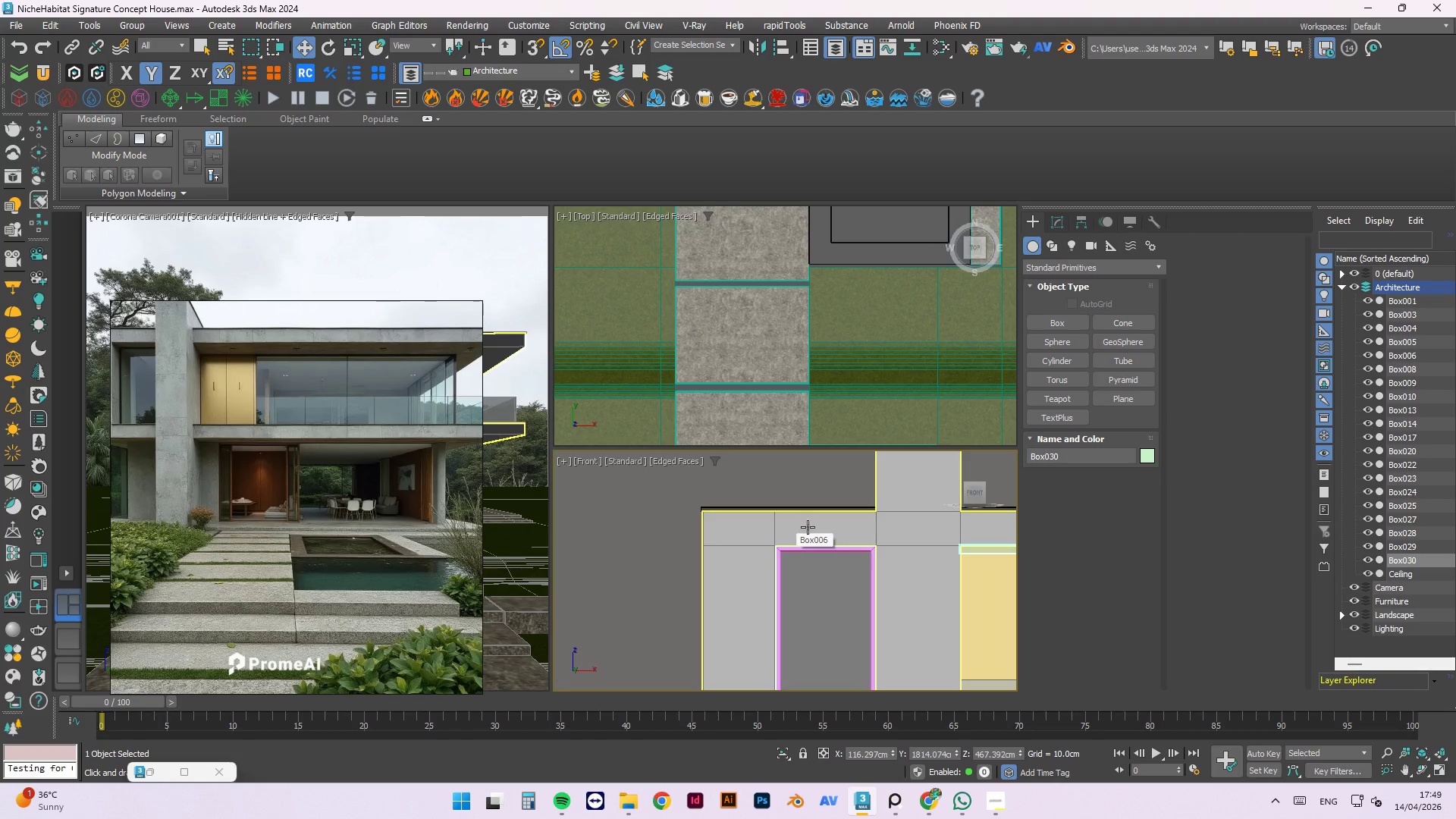 
scroll: coordinate [764, 515], scroll_direction: down, amount: 5.0
 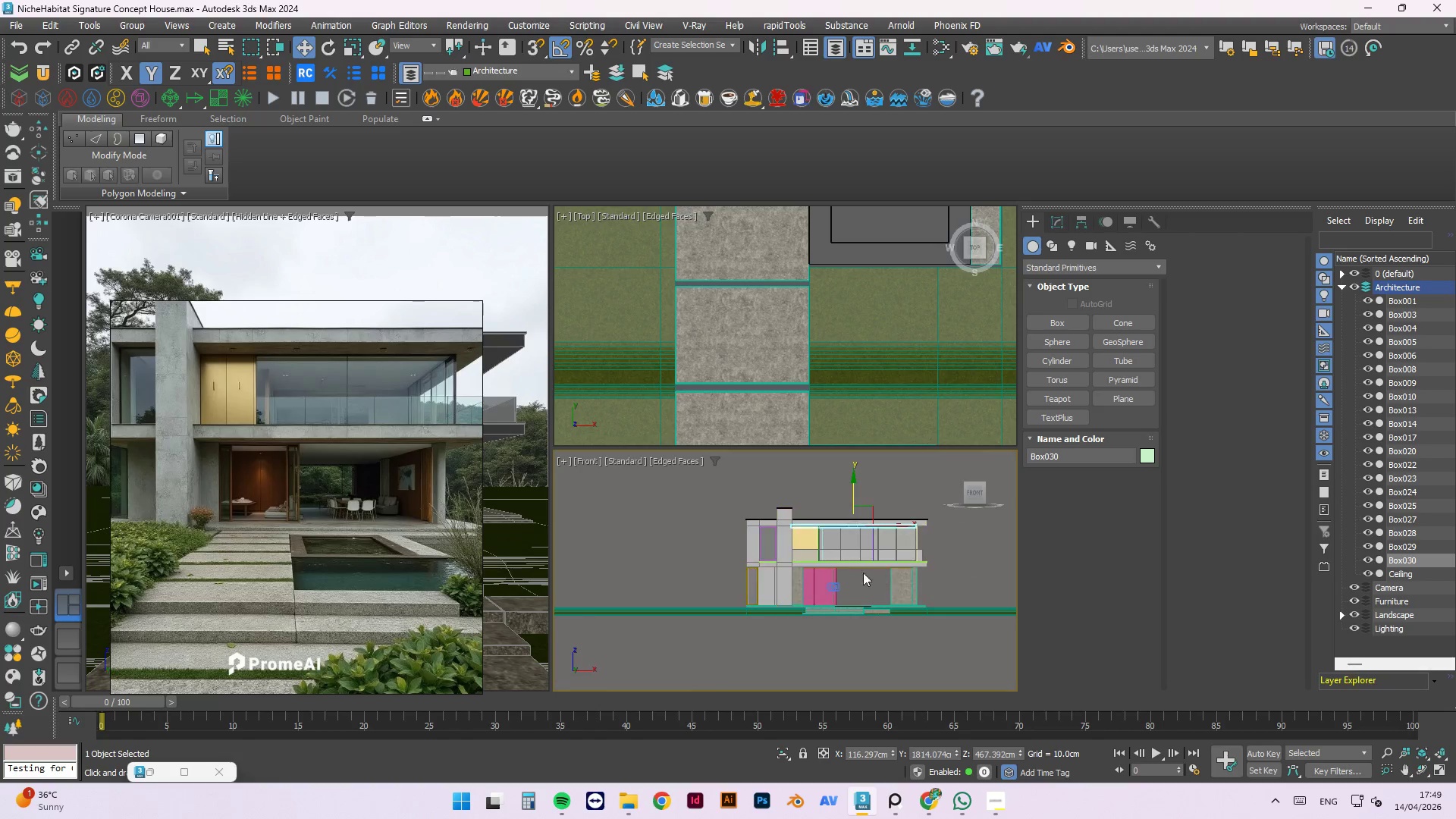 
scroll: coordinate [847, 586], scroll_direction: up, amount: 6.0
 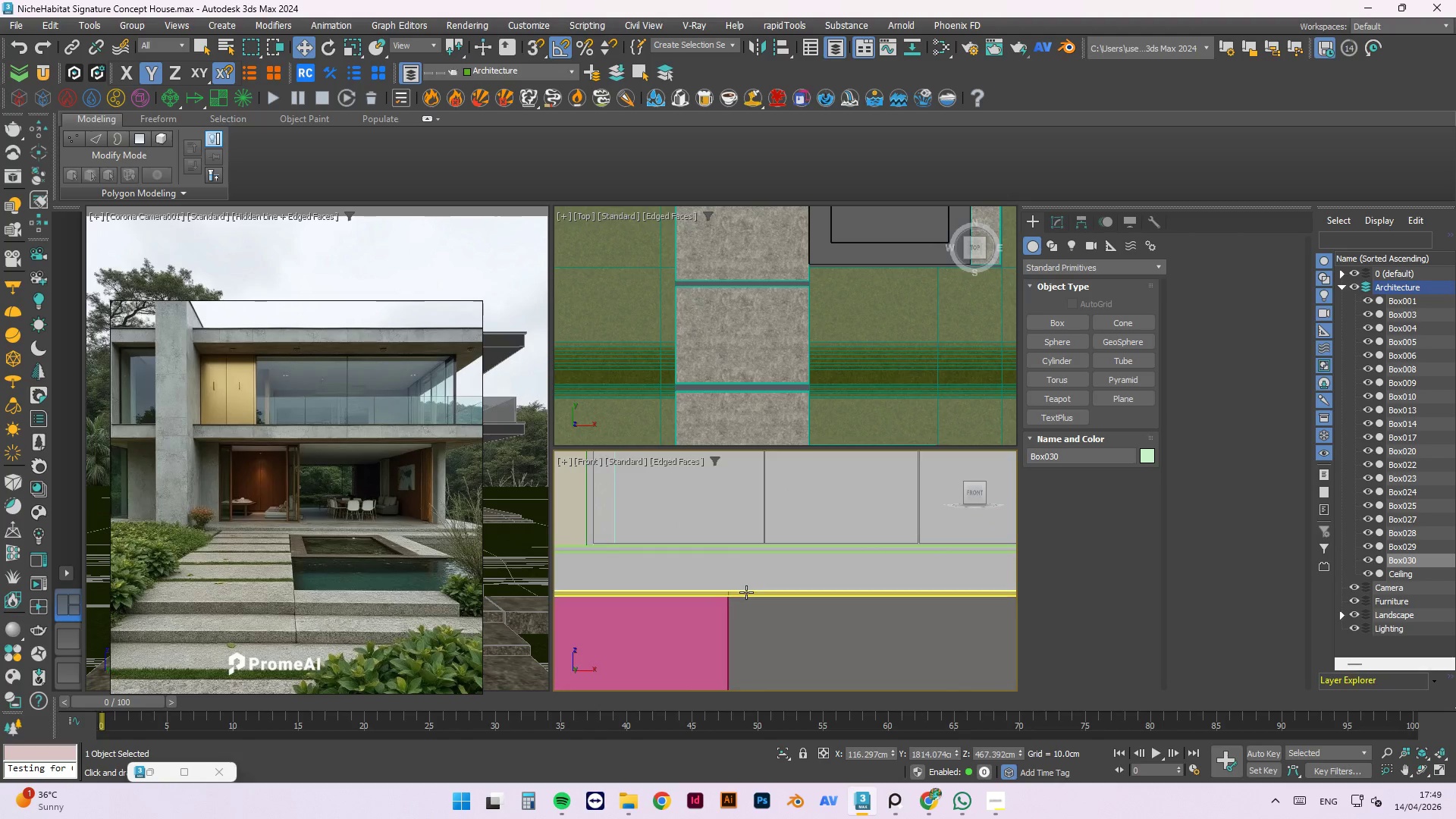 
hold_key(key=ControlLeft, duration=0.84)
left_click([751, 595])
 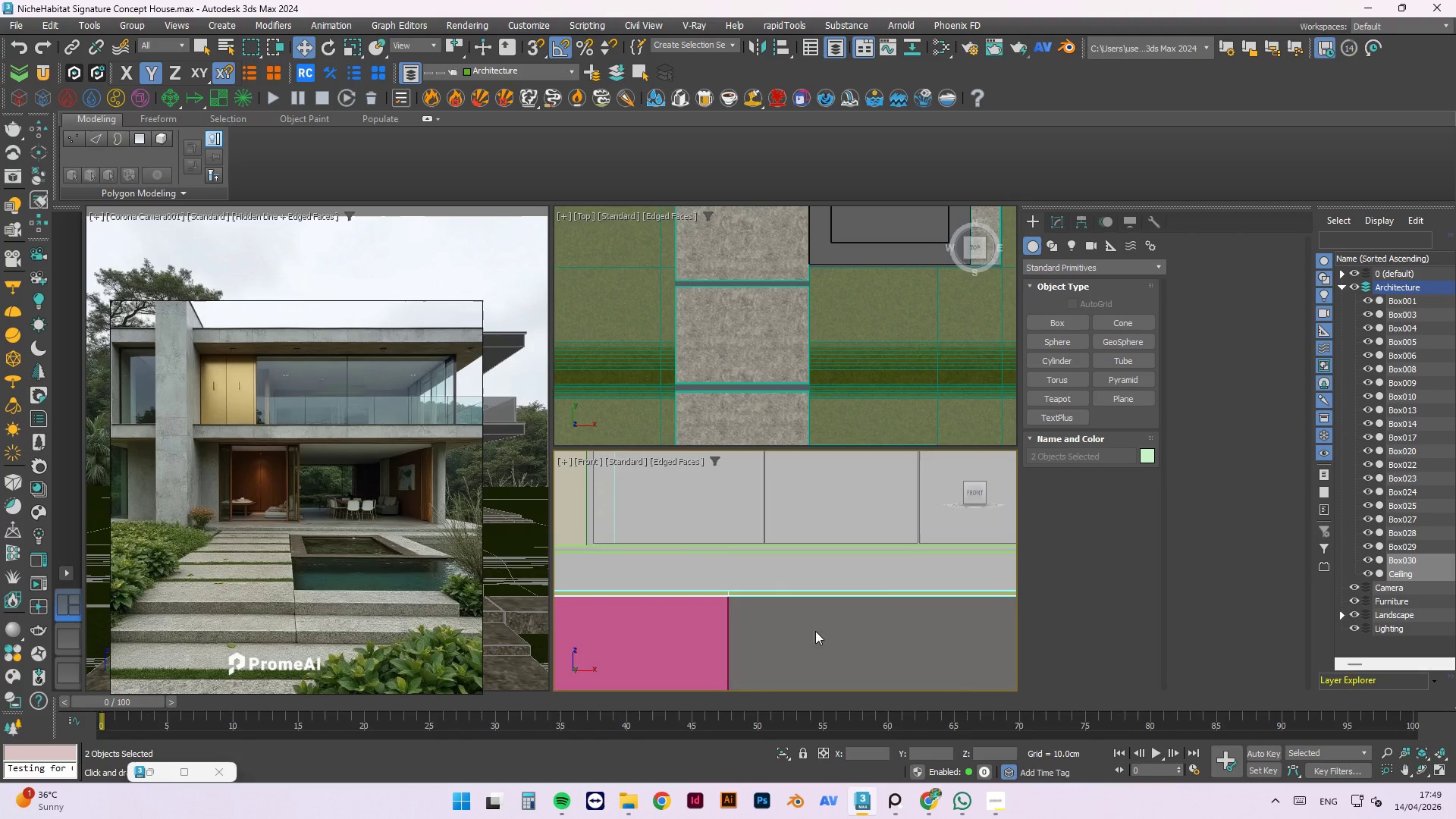 
scroll: coordinate [809, 617], scroll_direction: down, amount: 7.0
 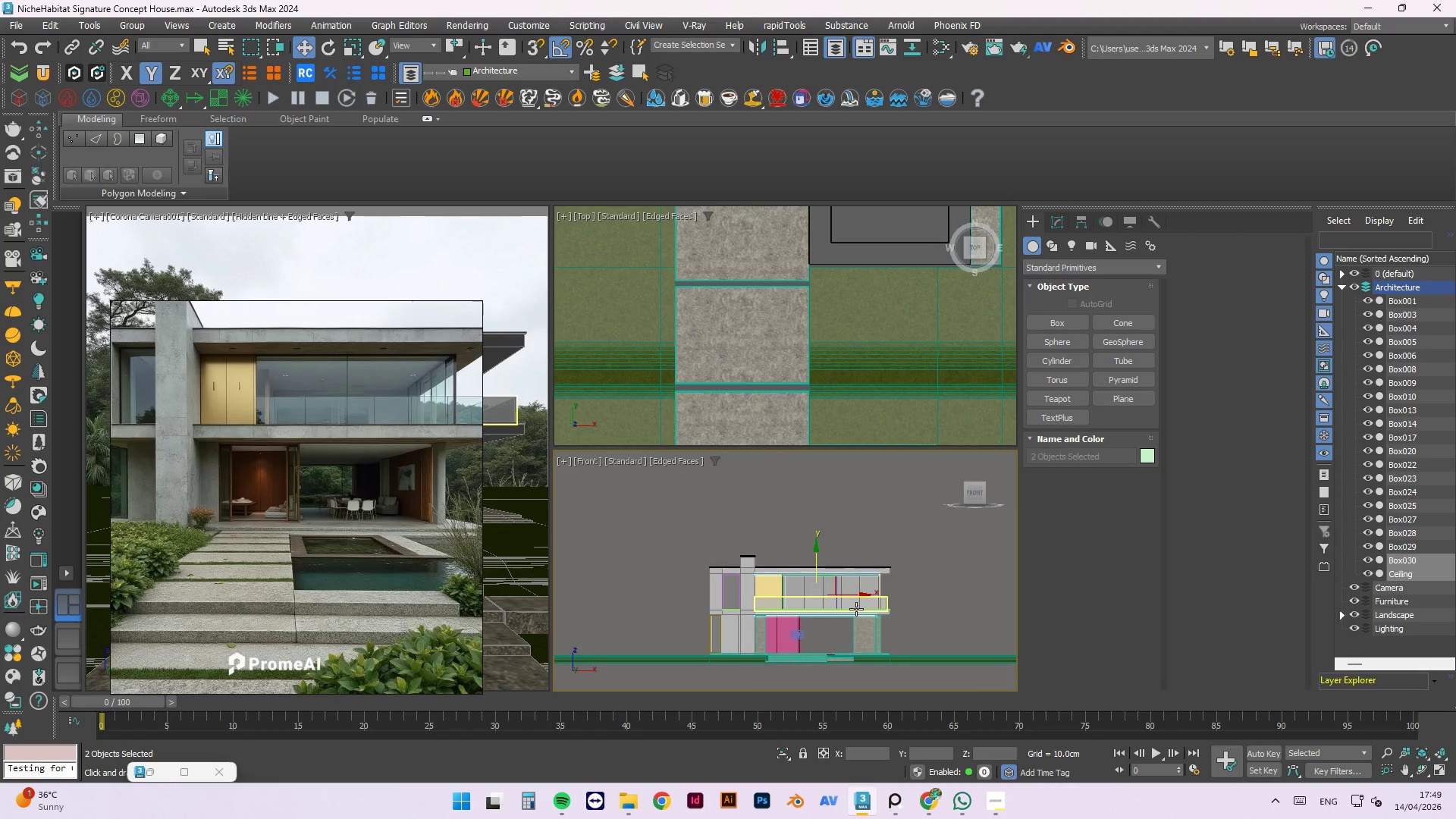 
key(Alt+Q)
 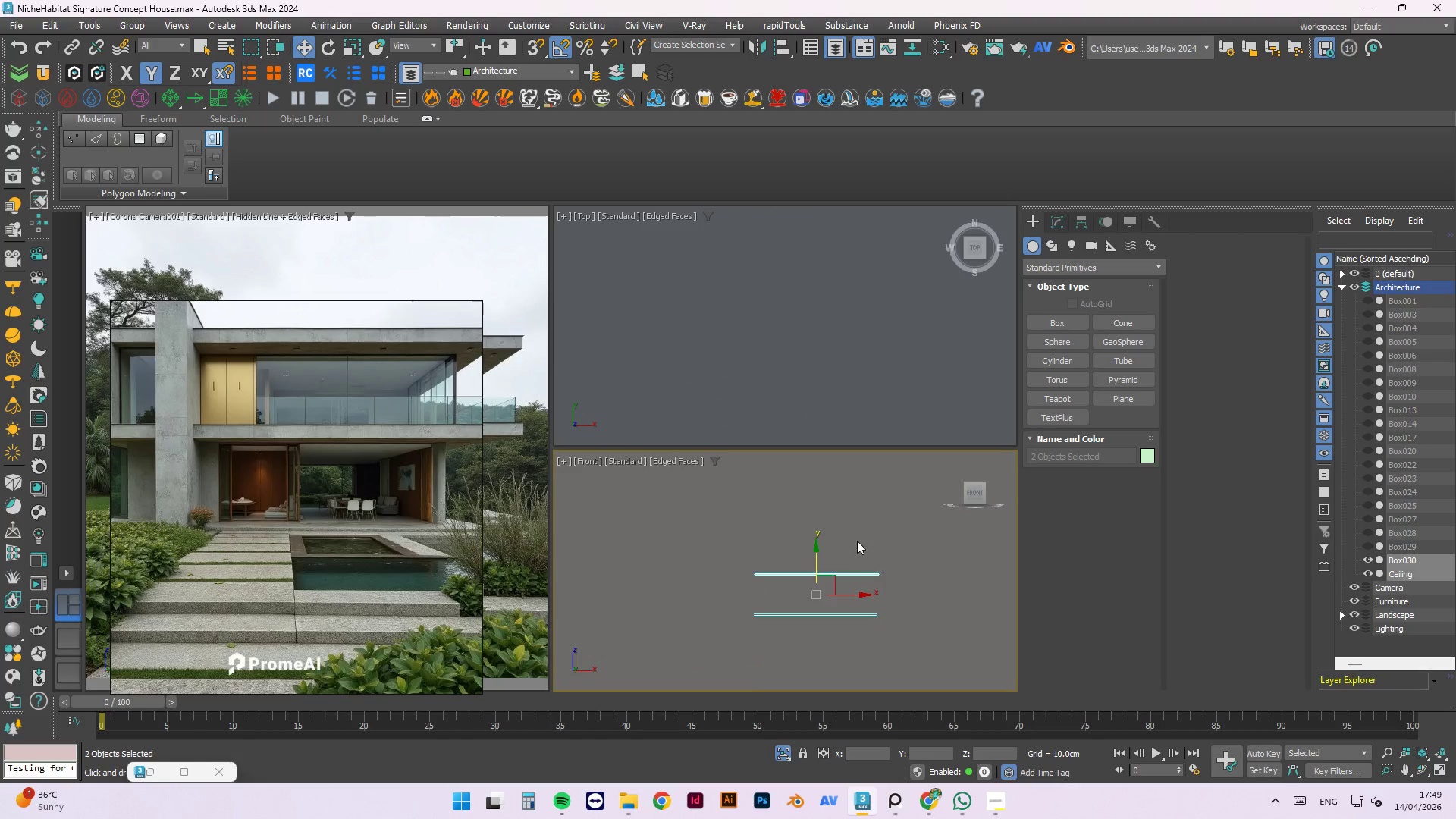 
left_click([858, 538])
 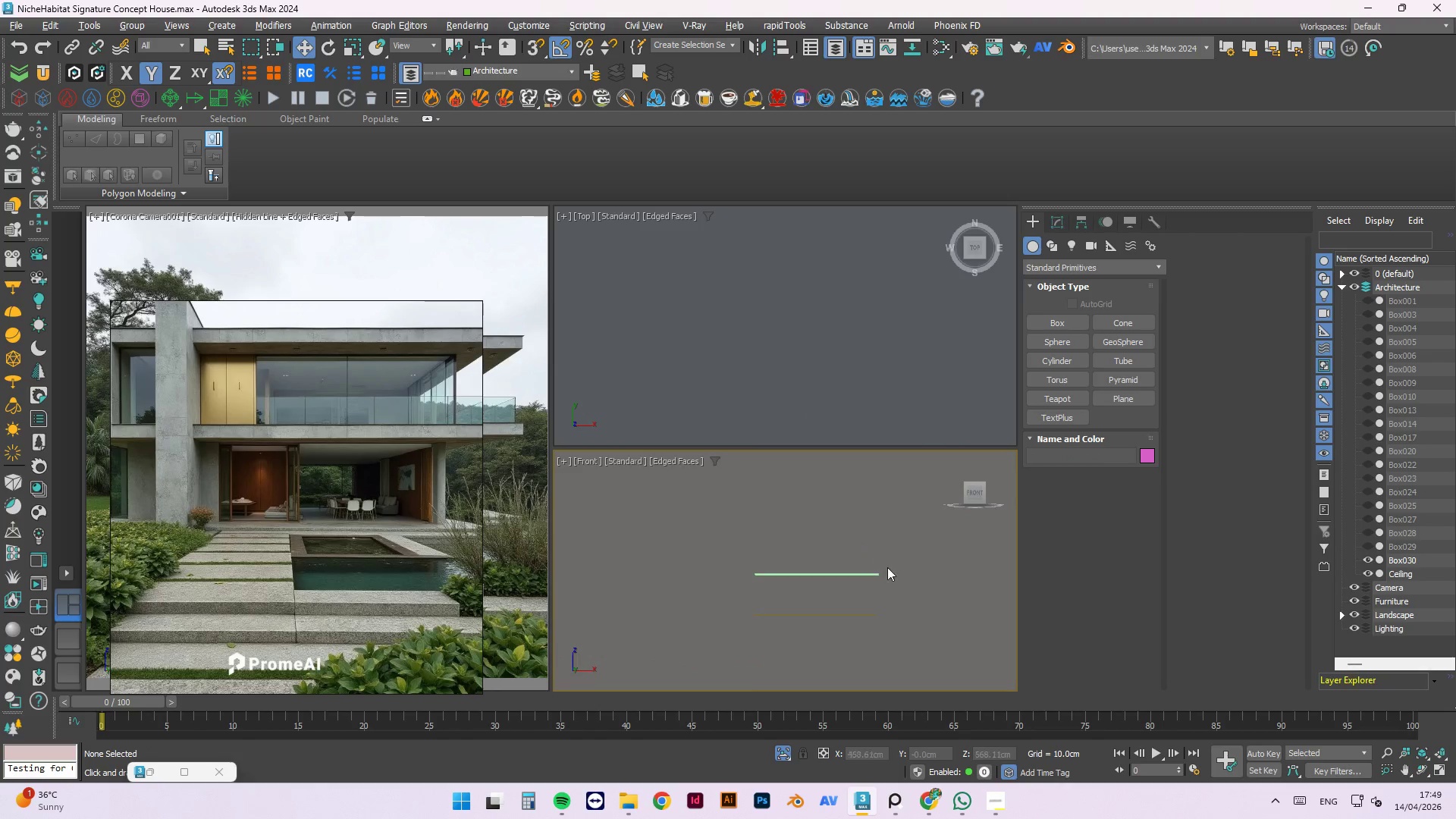 
scroll: coordinate [859, 559], scroll_direction: up, amount: 5.0
 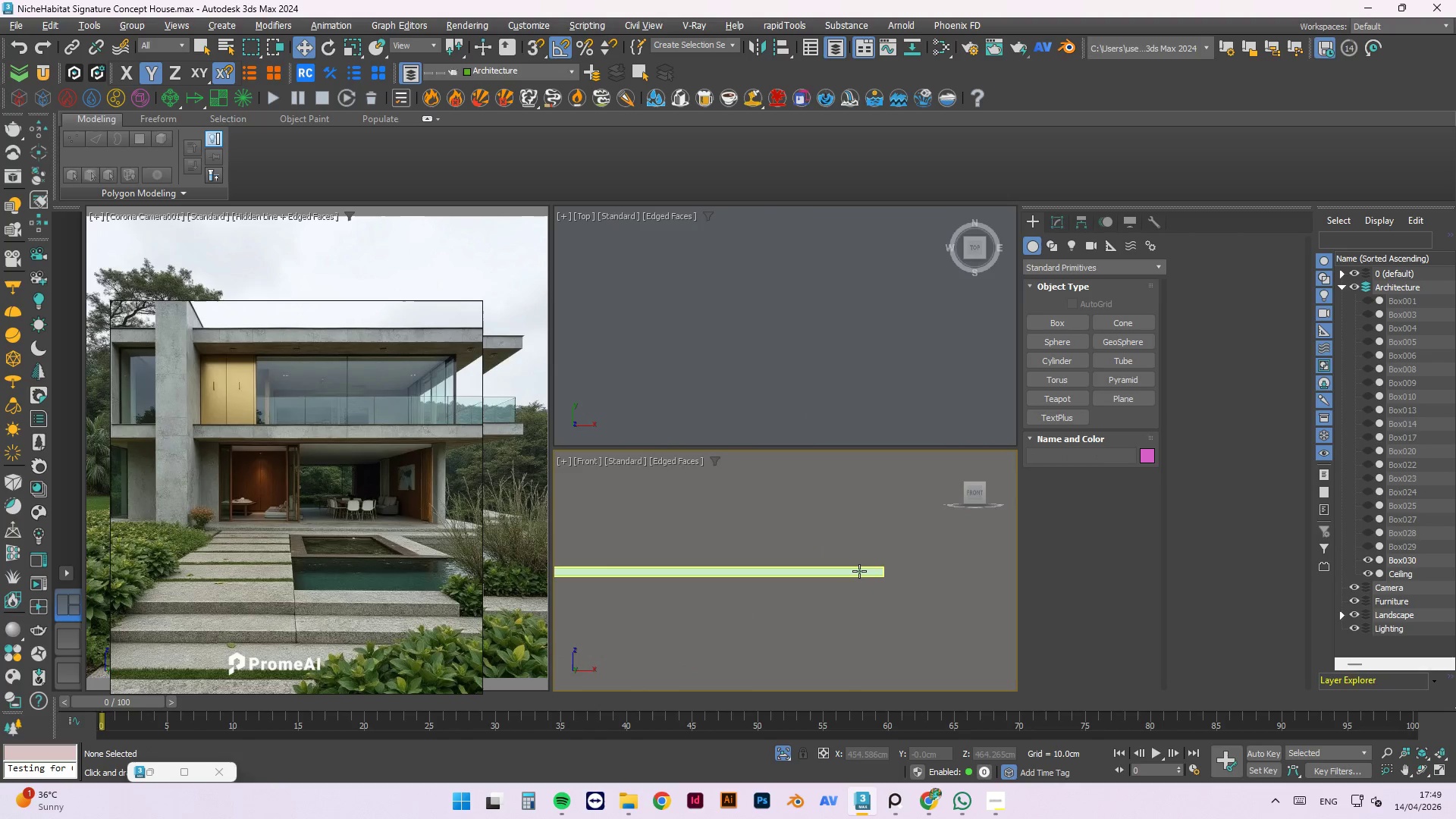 
left_click([859, 571])
 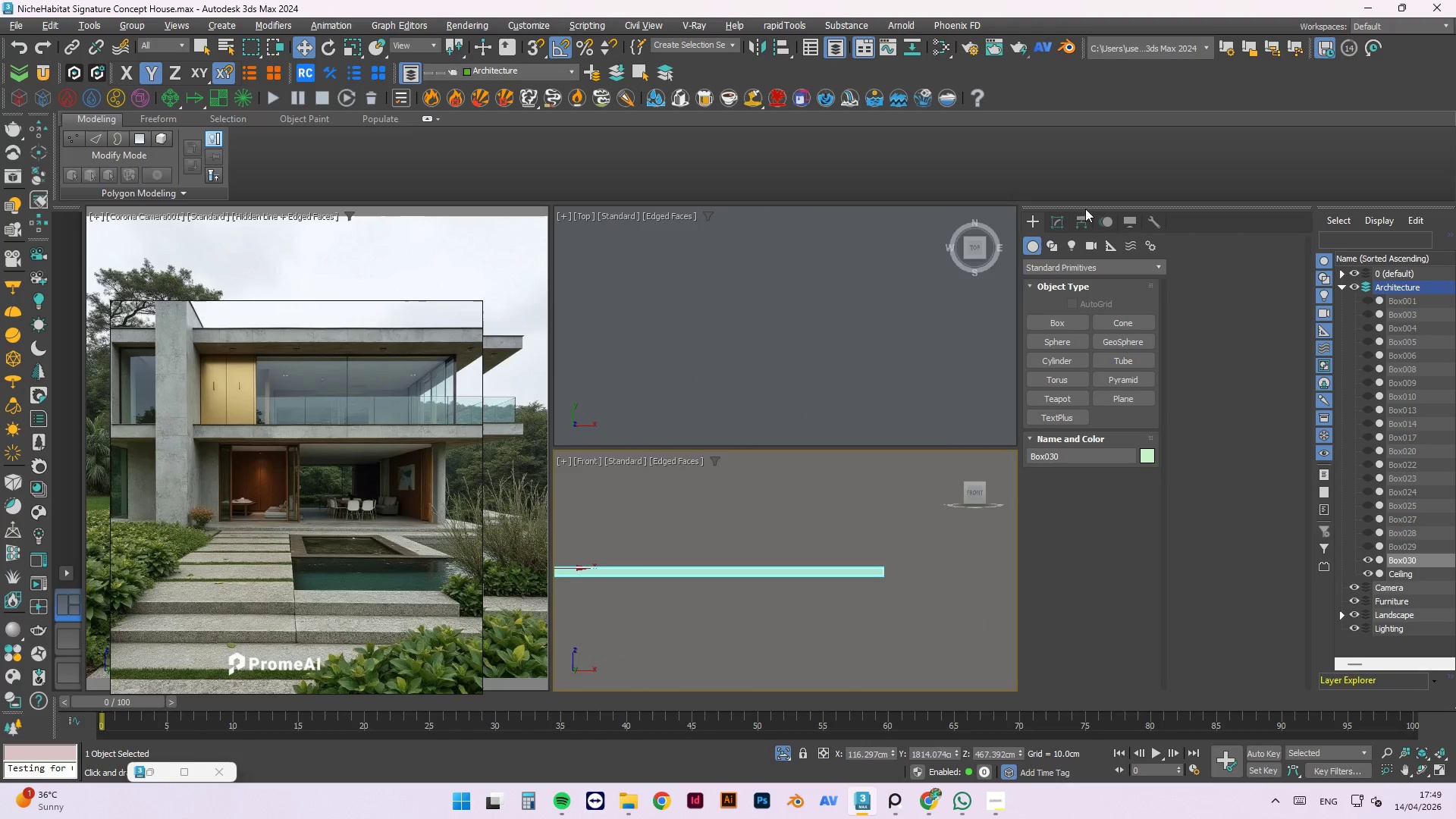 
left_click([1059, 217])
 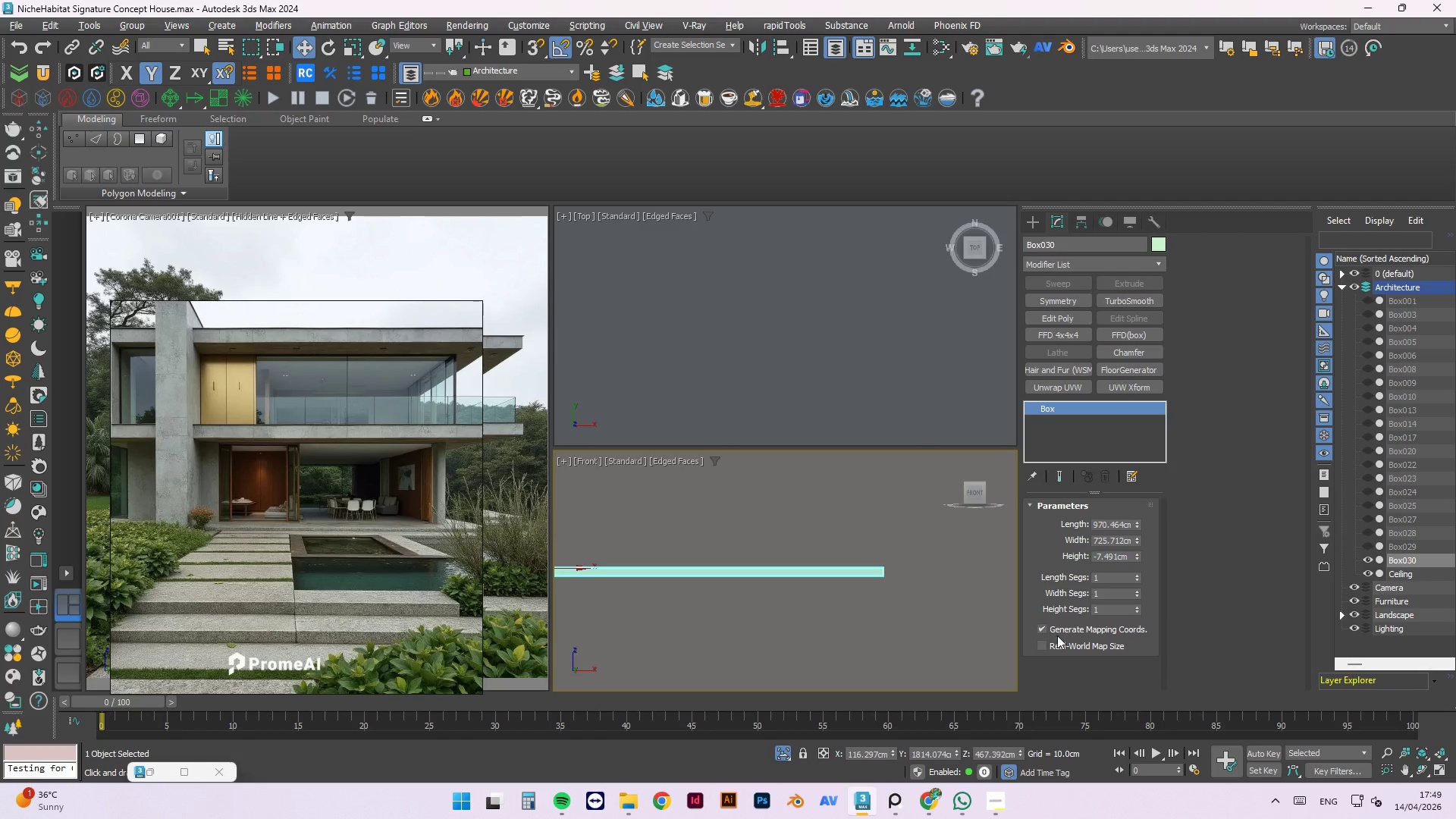 
left_click([1069, 646])
 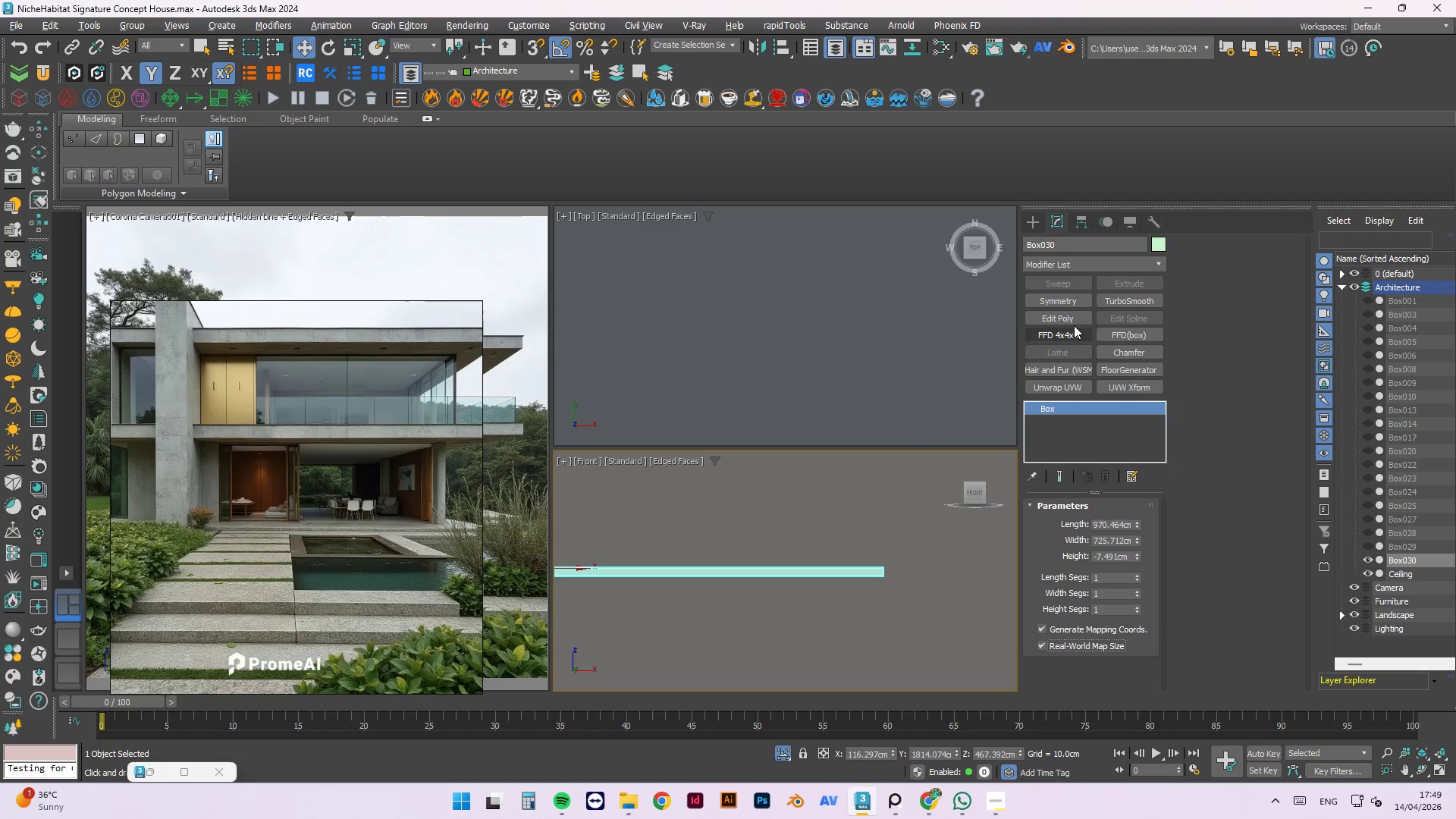 
left_click([1077, 316])
 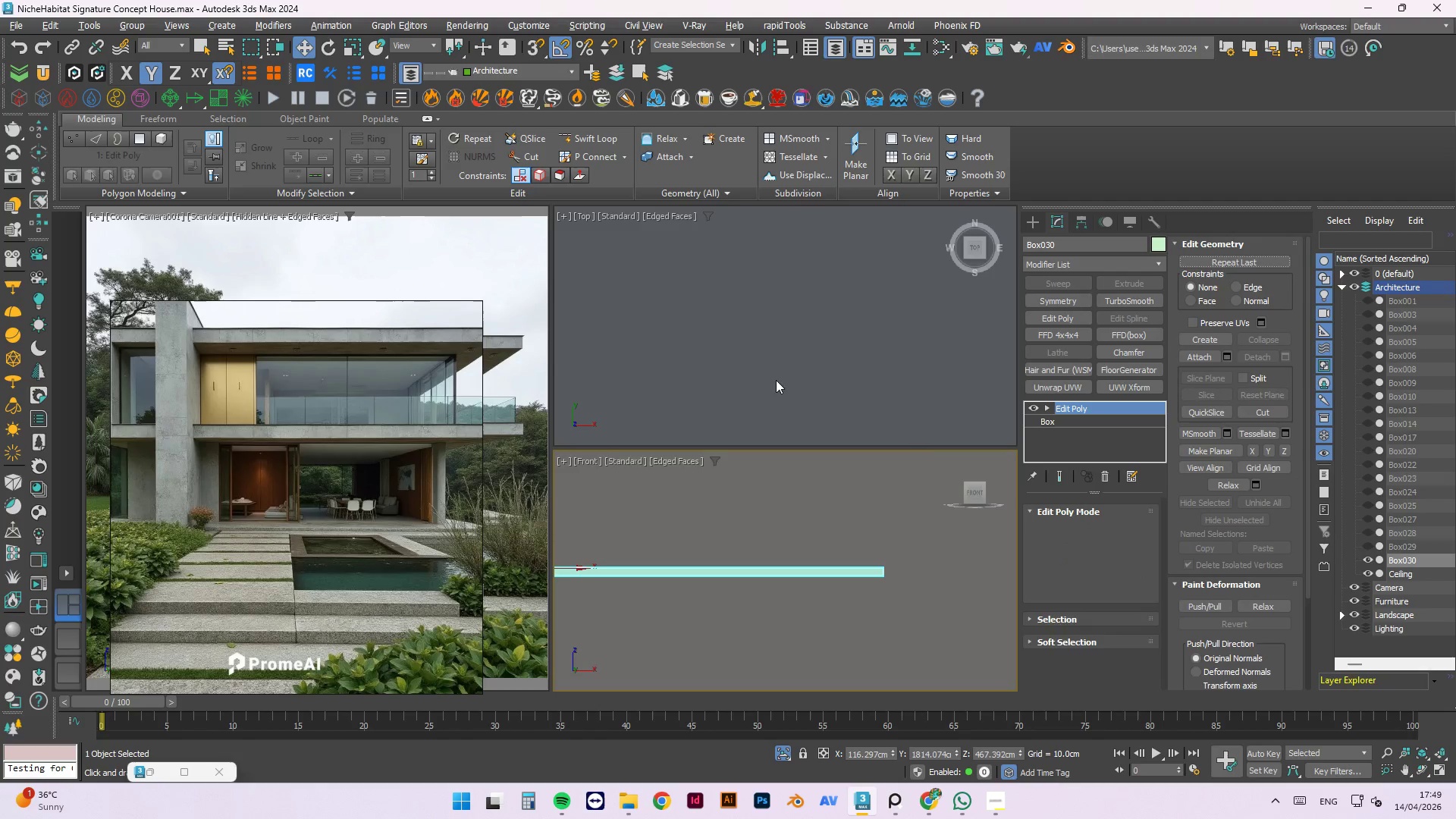 
scroll: coordinate [900, 529], scroll_direction: down, amount: 6.0
 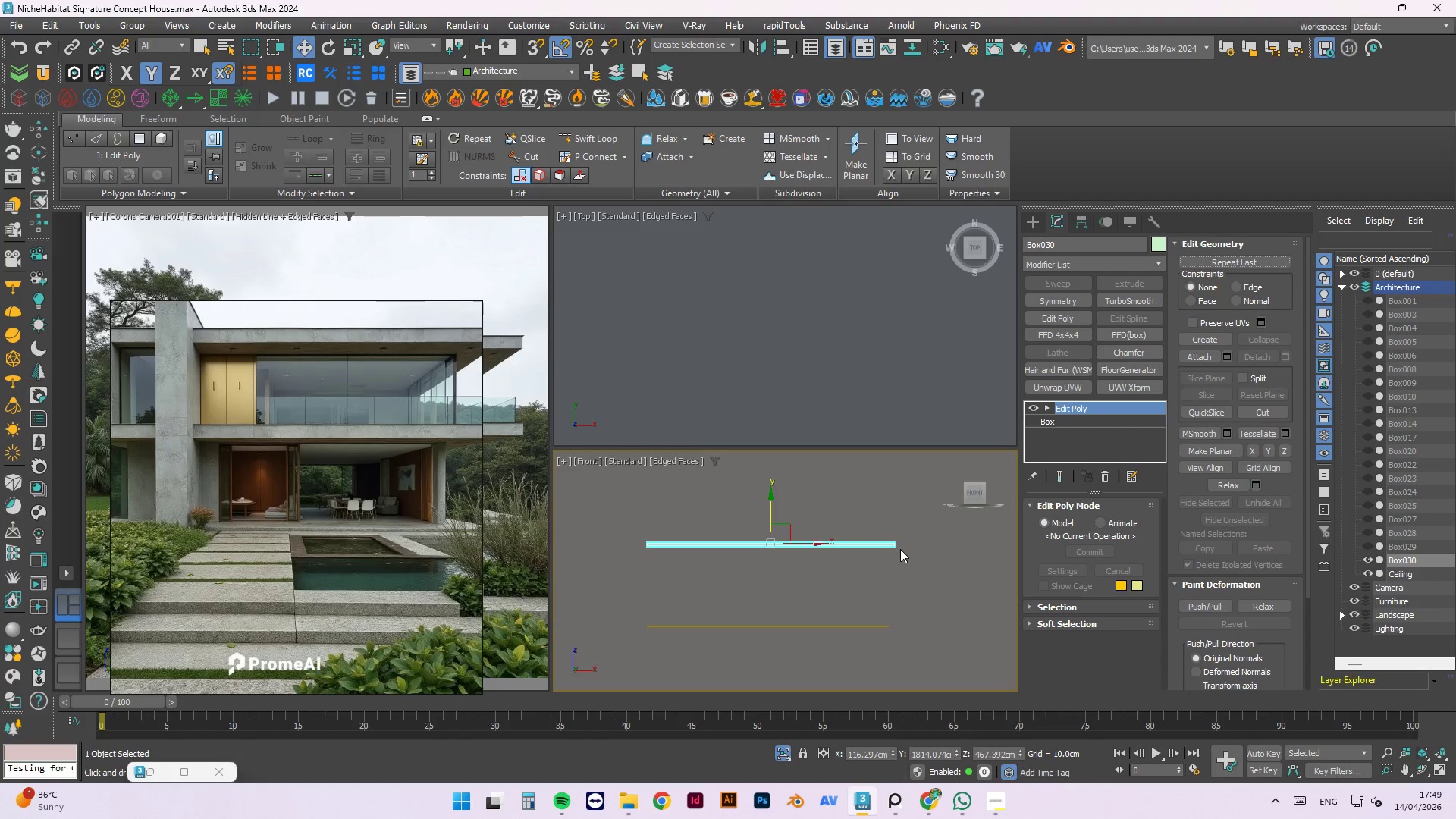 
key(1)
 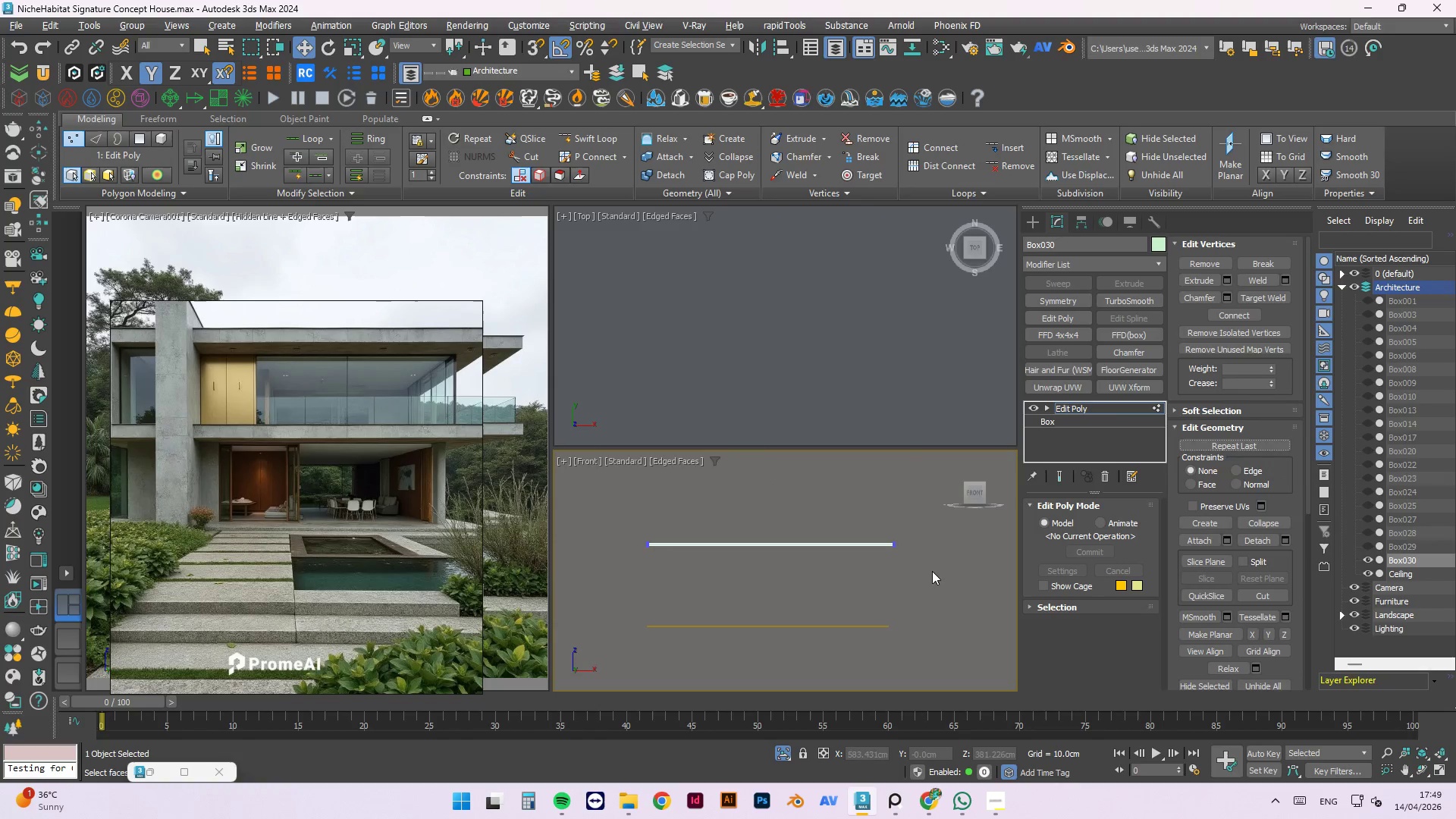 
left_click_drag(start_coordinate=[937, 568], to_coordinate=[529, 546])
 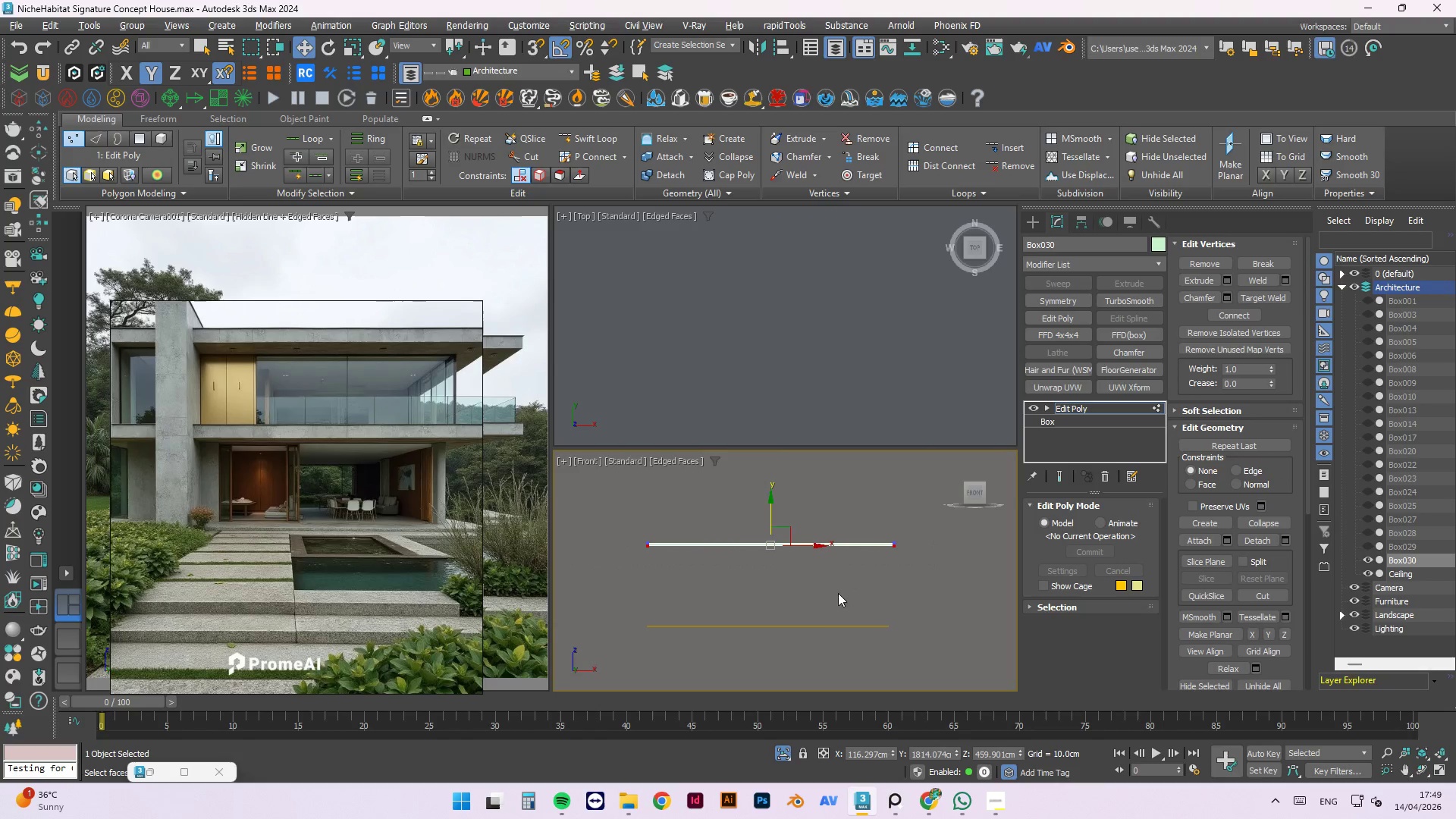 
scroll: coordinate [792, 513], scroll_direction: up, amount: 1.0
 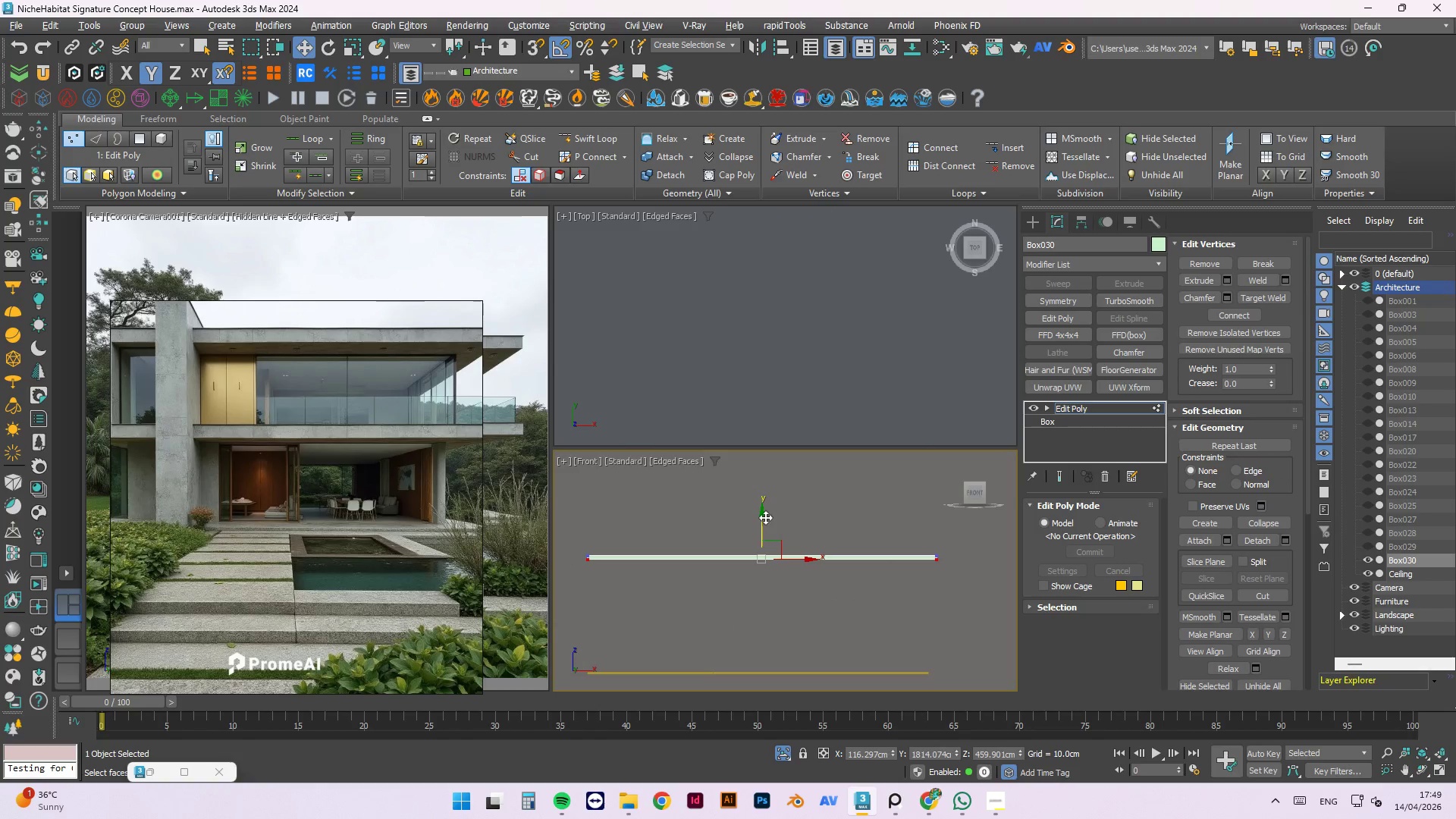 
left_click_drag(start_coordinate=[764, 516], to_coordinate=[881, 514])
 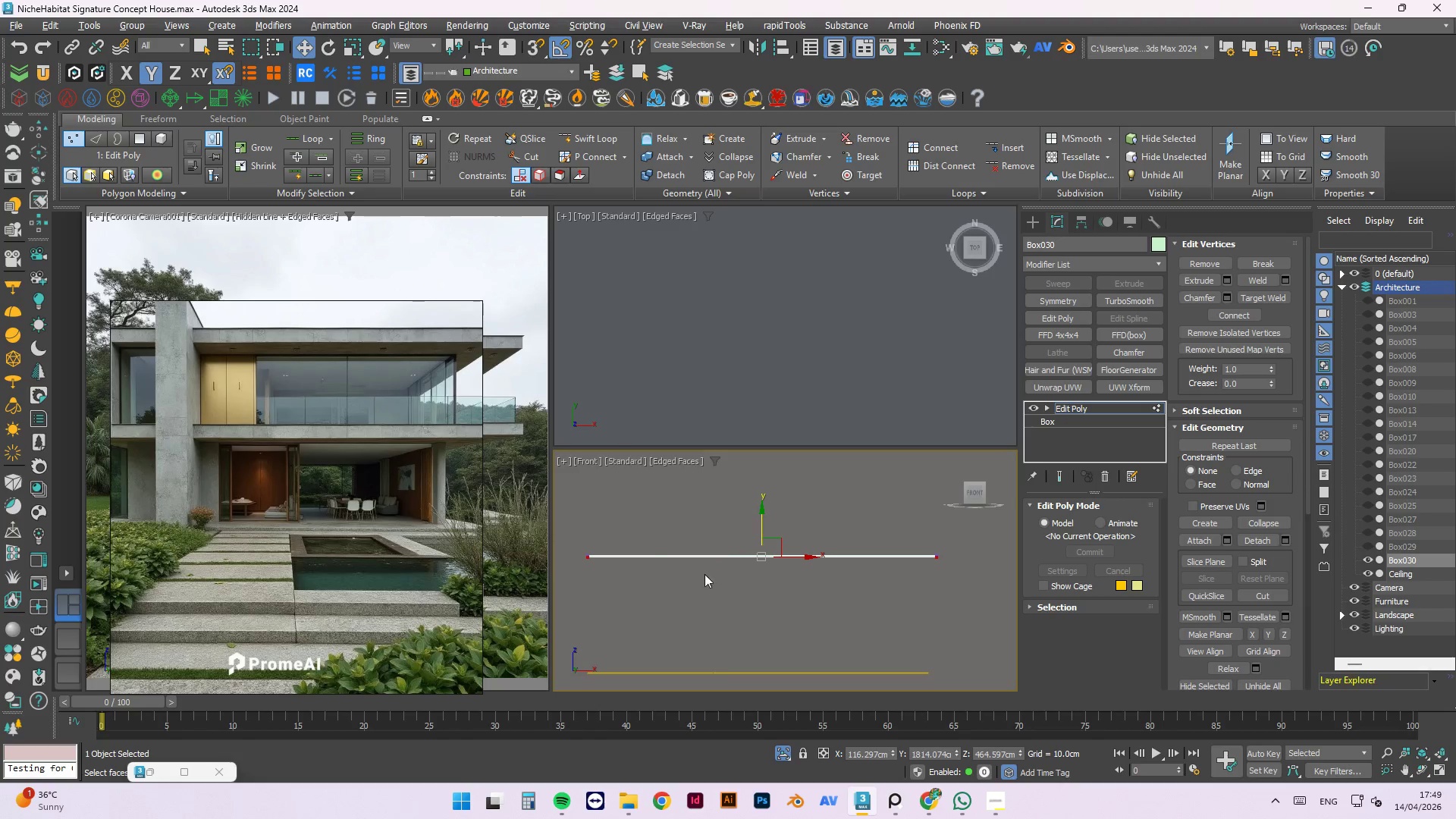 
type(ss)
 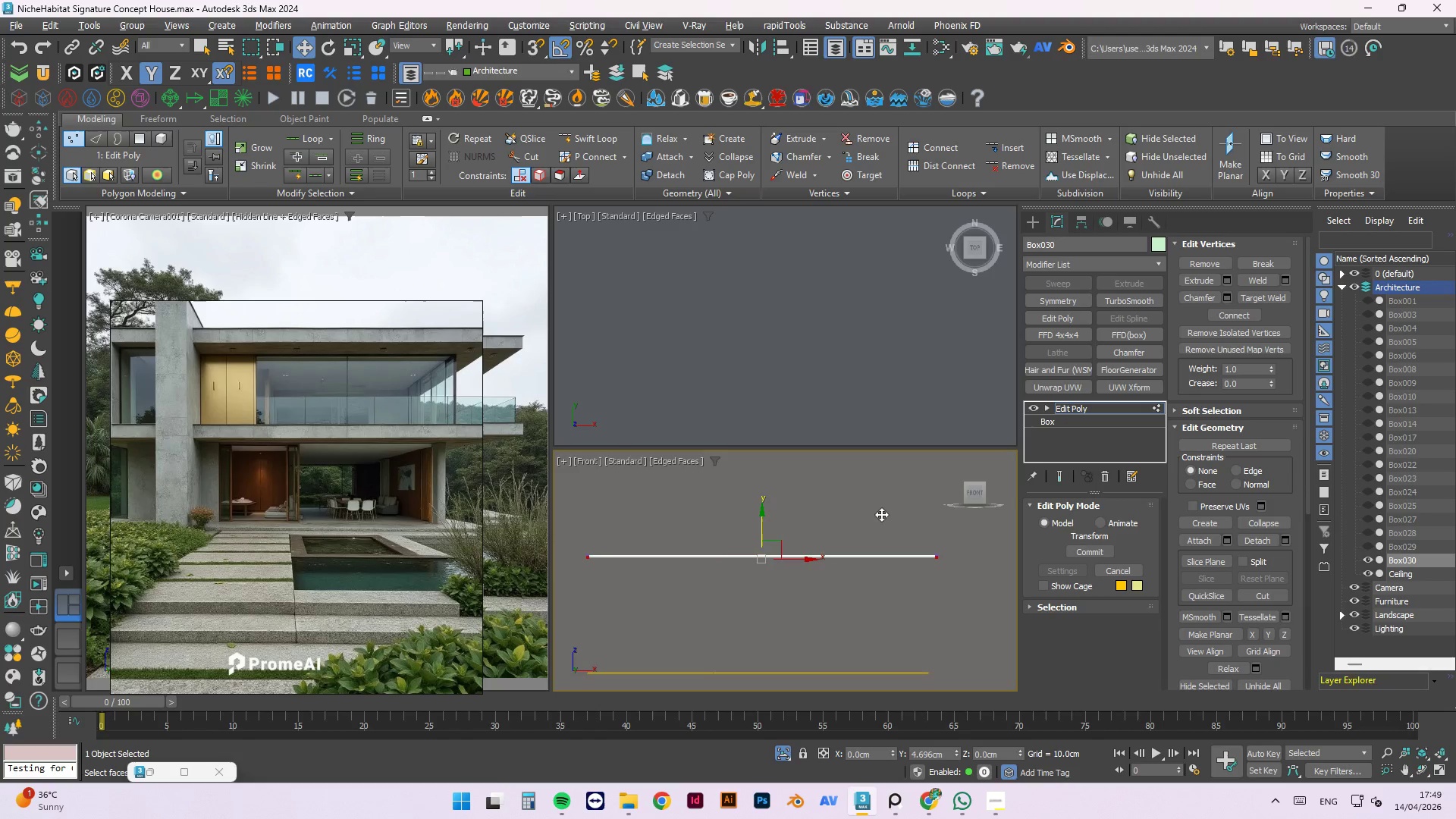 
scroll: coordinate [708, 536], scroll_direction: up, amount: 6.0
 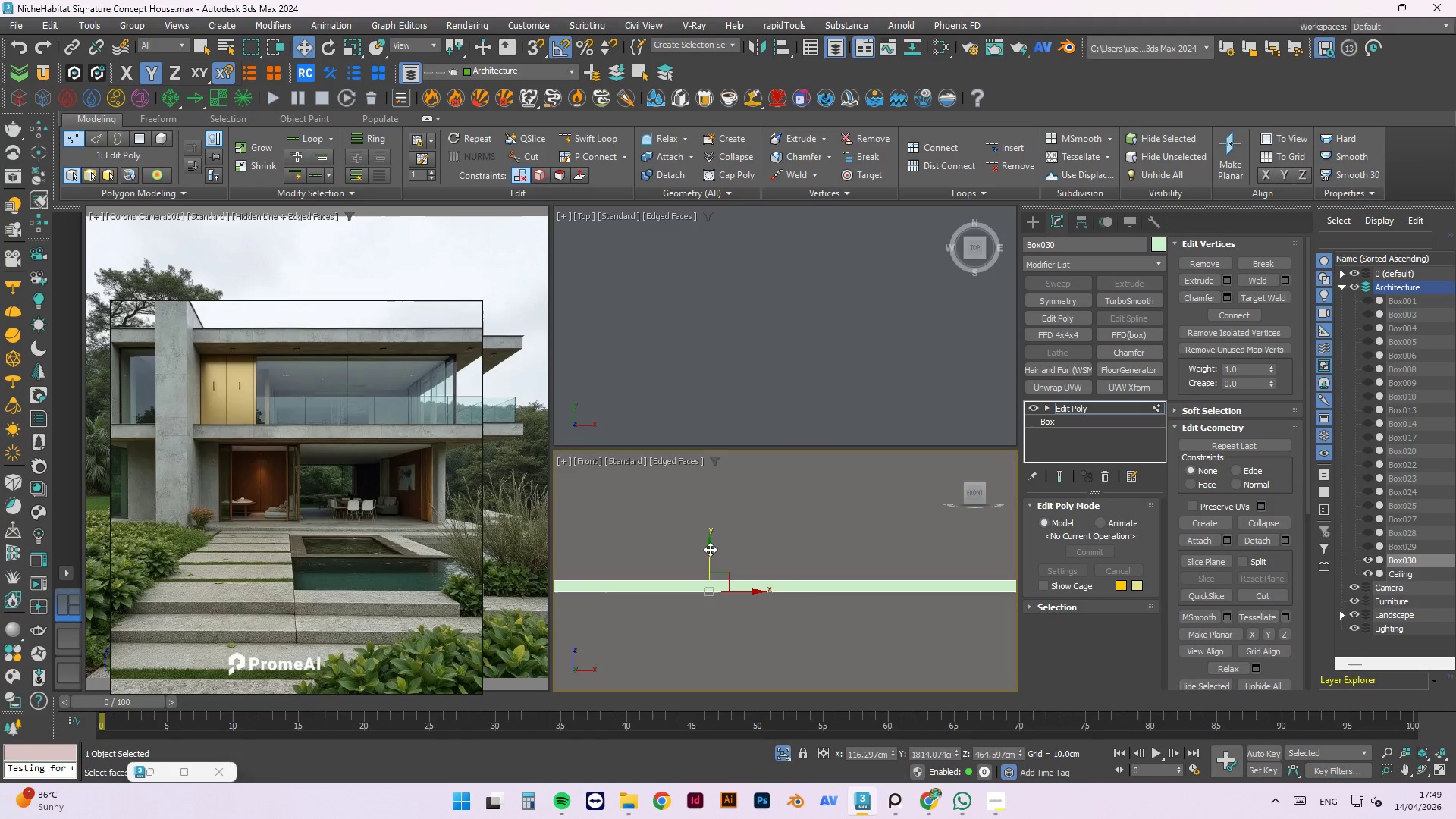 
left_click_drag(start_coordinate=[710, 549], to_coordinate=[716, 545])
 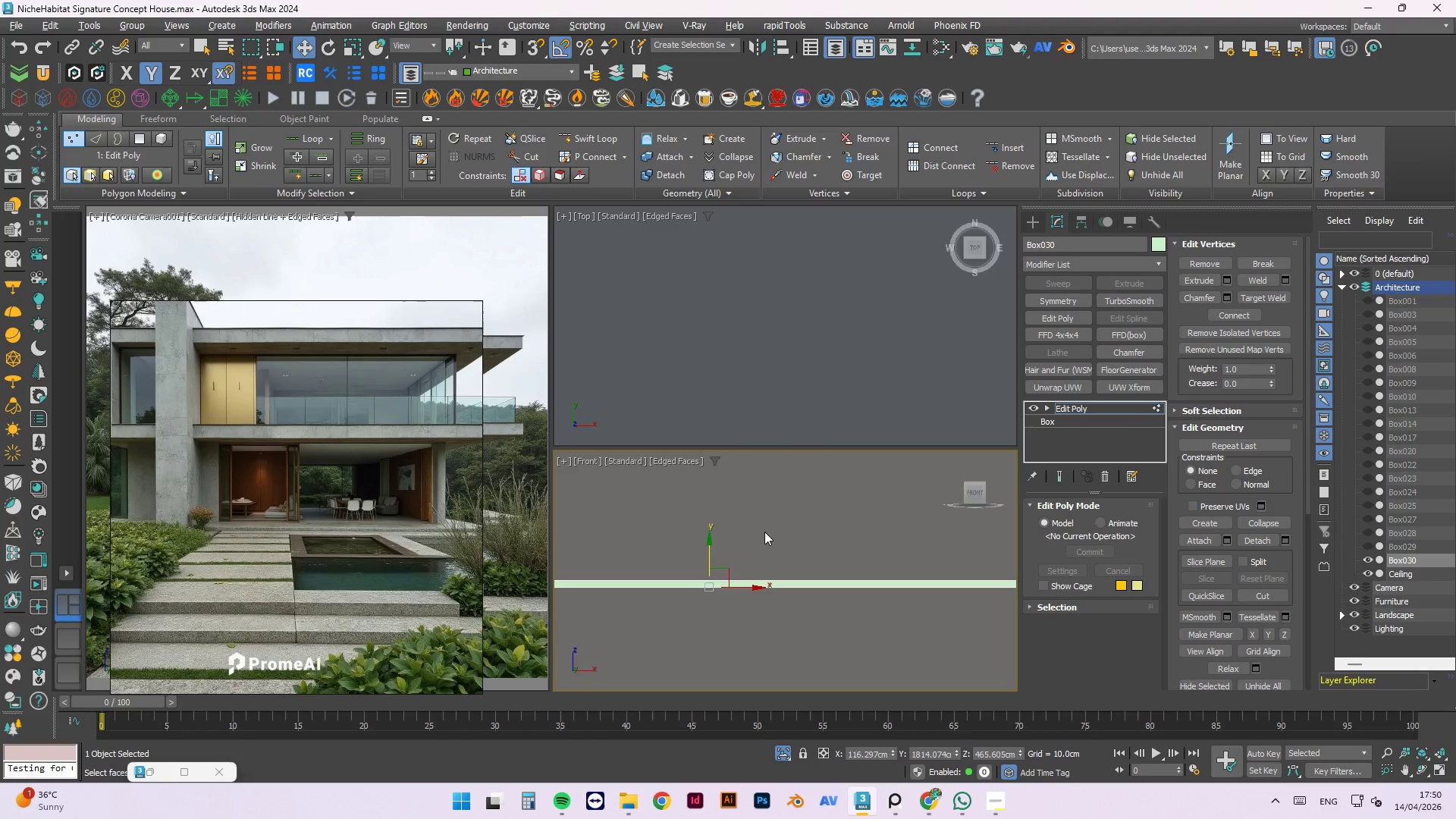 
left_click([802, 520])
 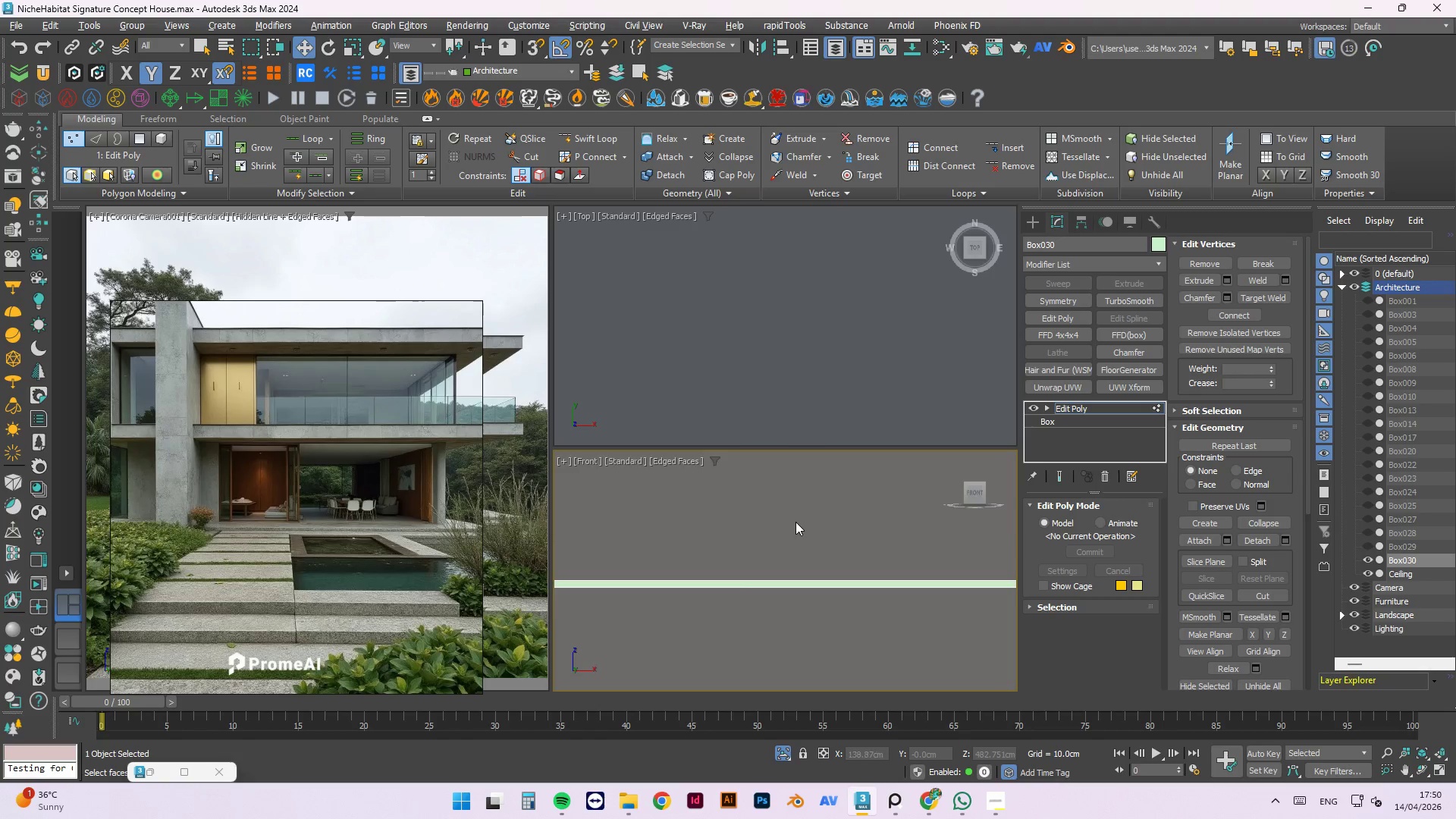 
scroll: coordinate [795, 522], scroll_direction: down, amount: 4.0
 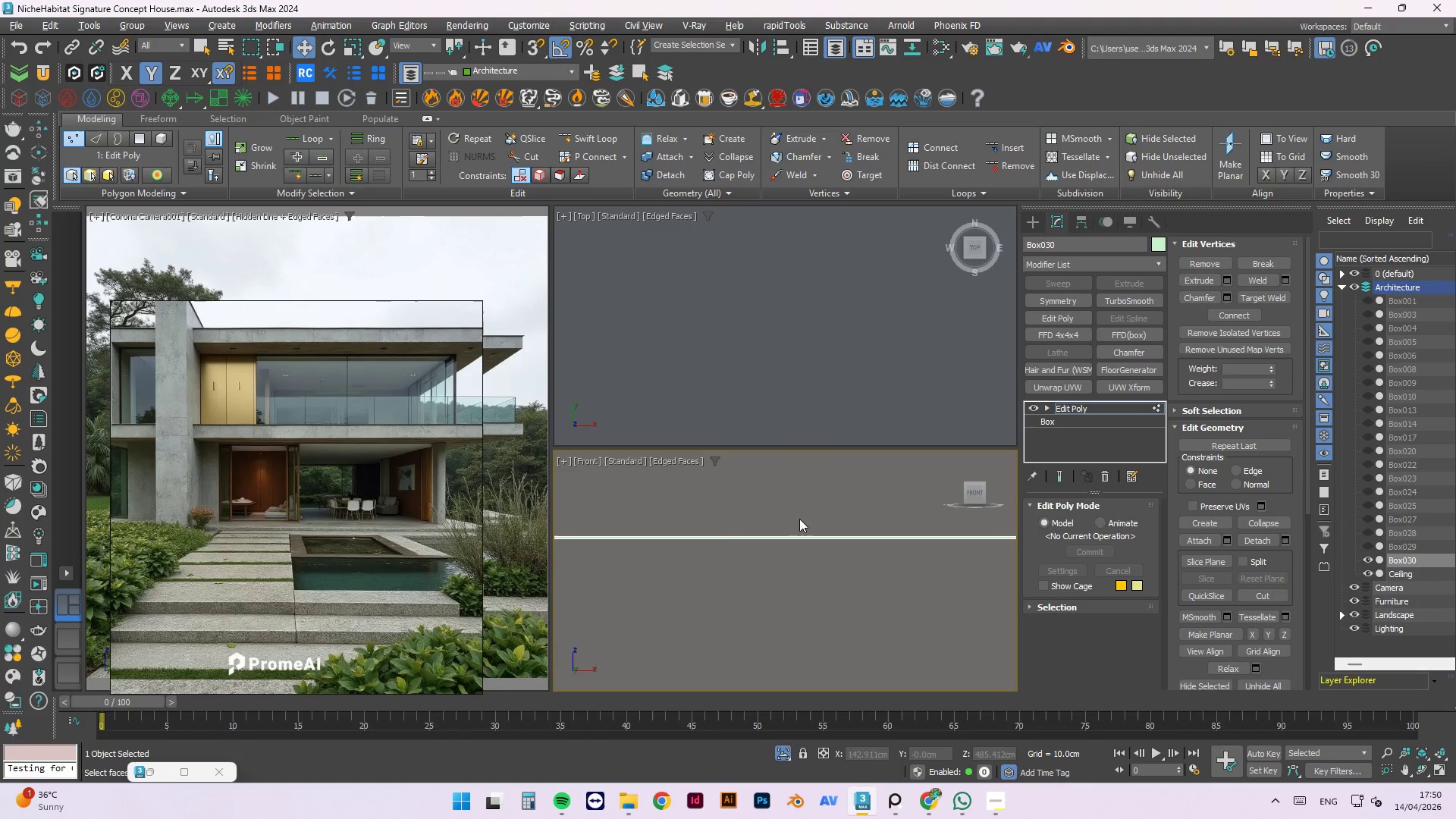 
key(Control+S)
 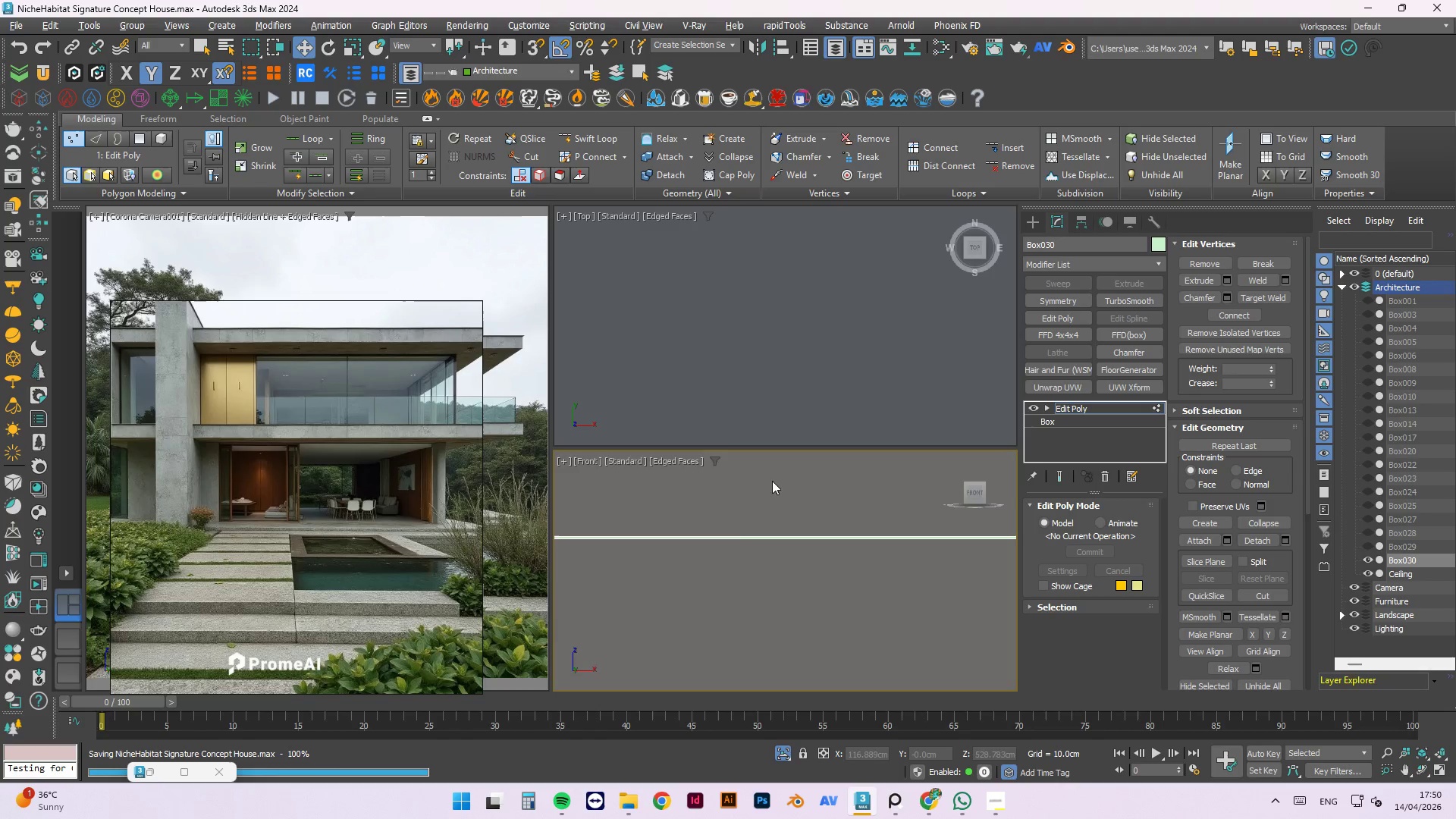 
scroll: coordinate [748, 504], scroll_direction: down, amount: 4.0
 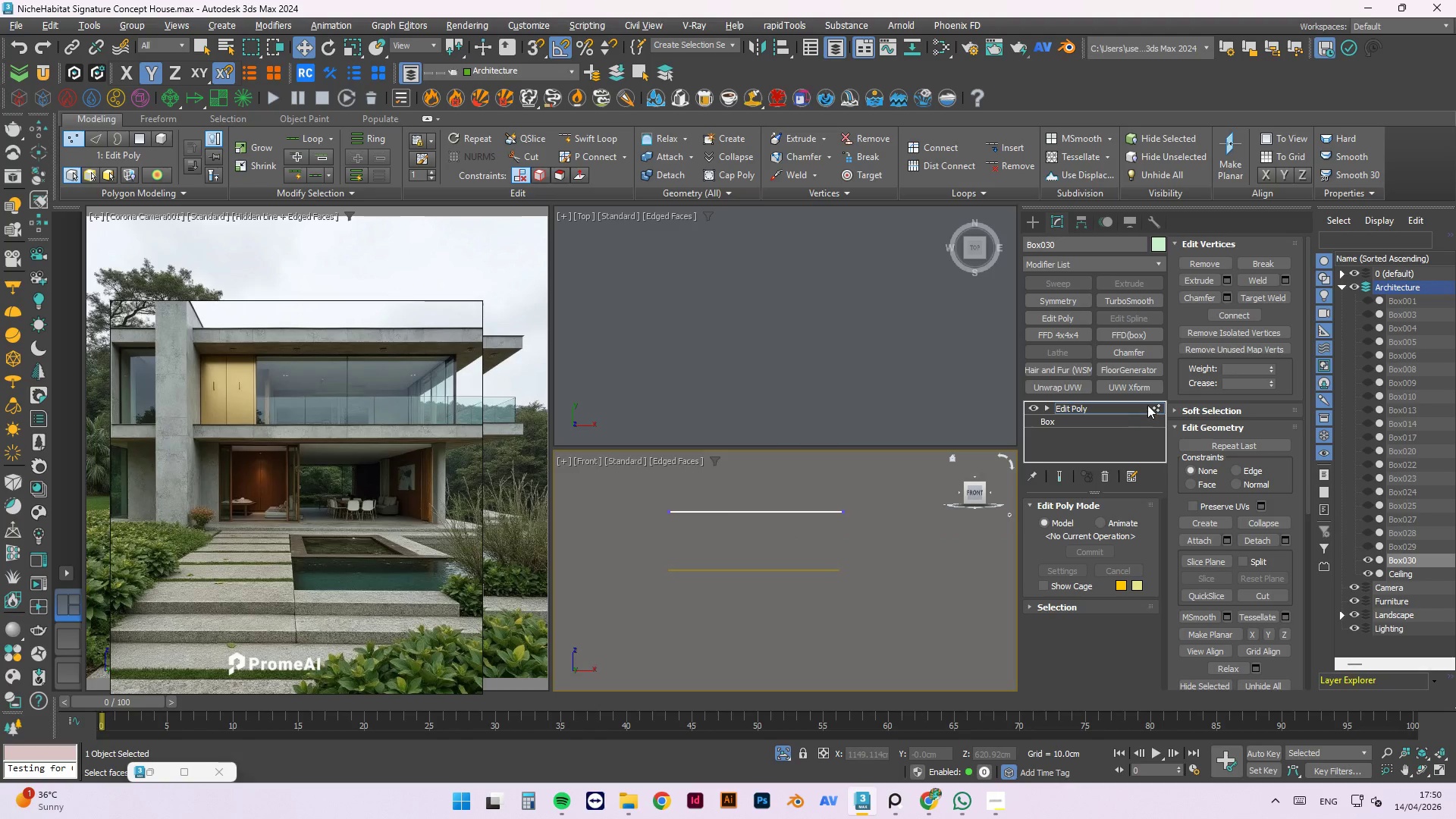 
left_click([1157, 404])
 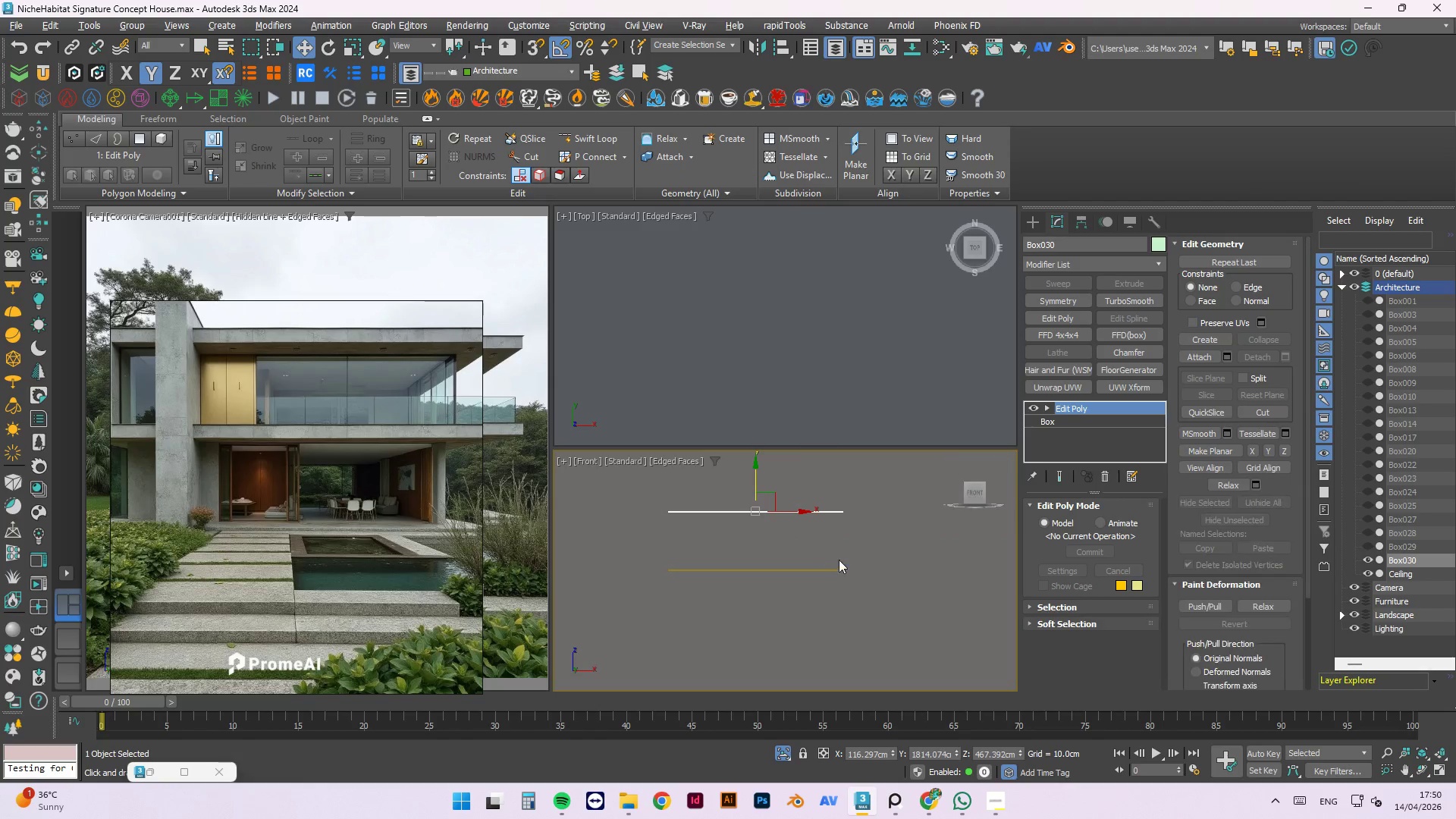 
left_click([841, 561])
 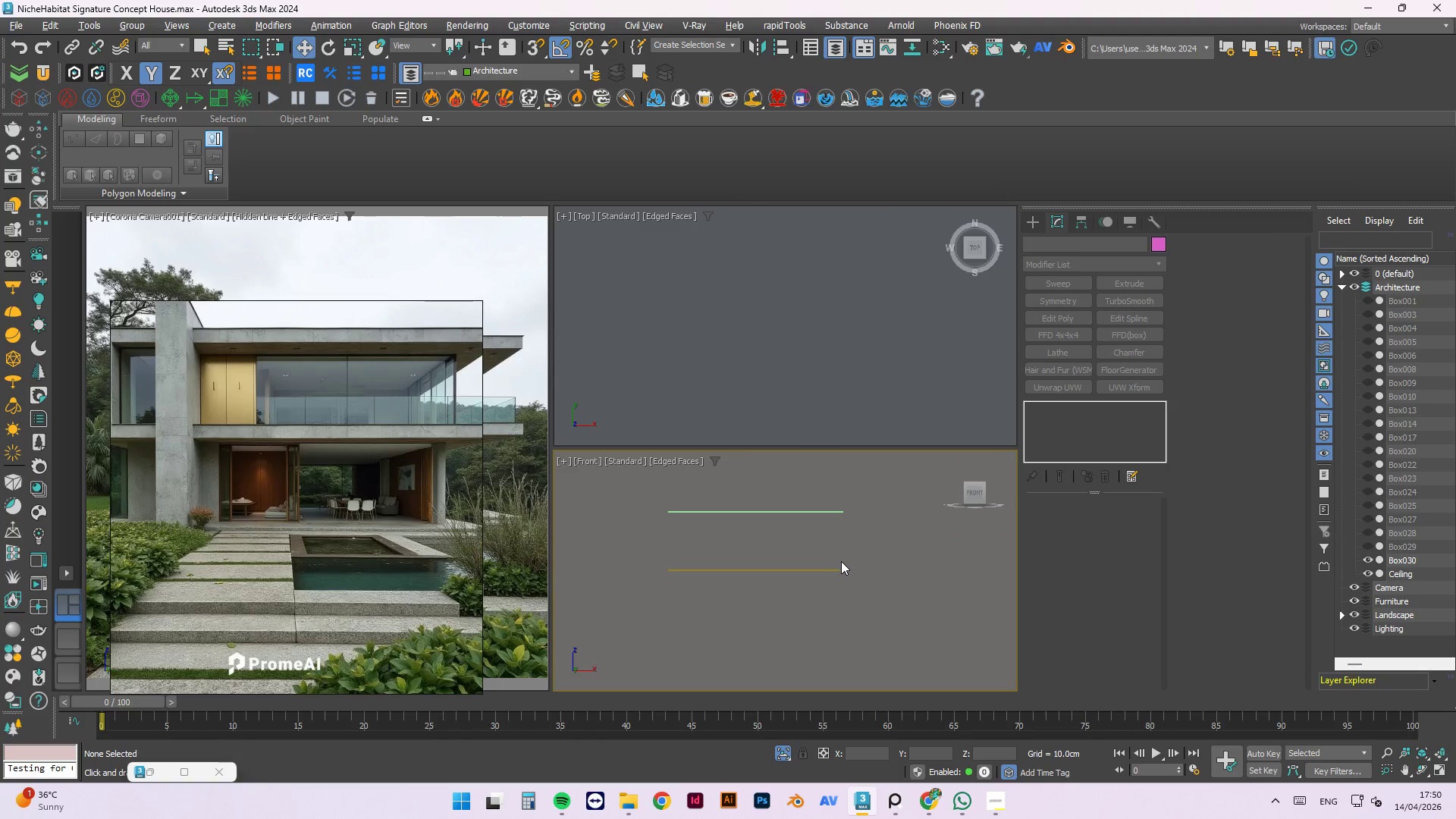 
key(Control+ControlLeft)
 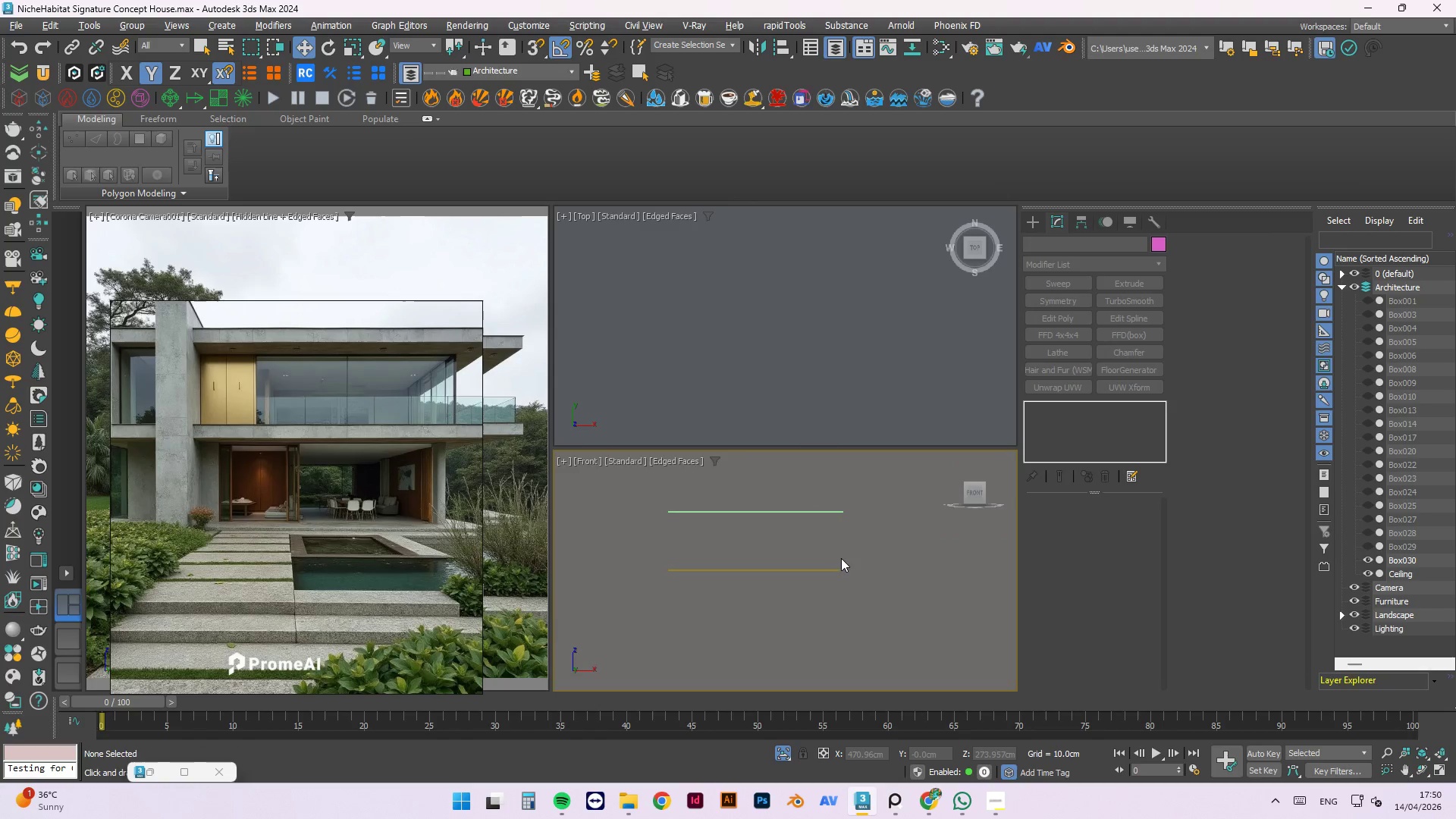 
key(Control+S)
 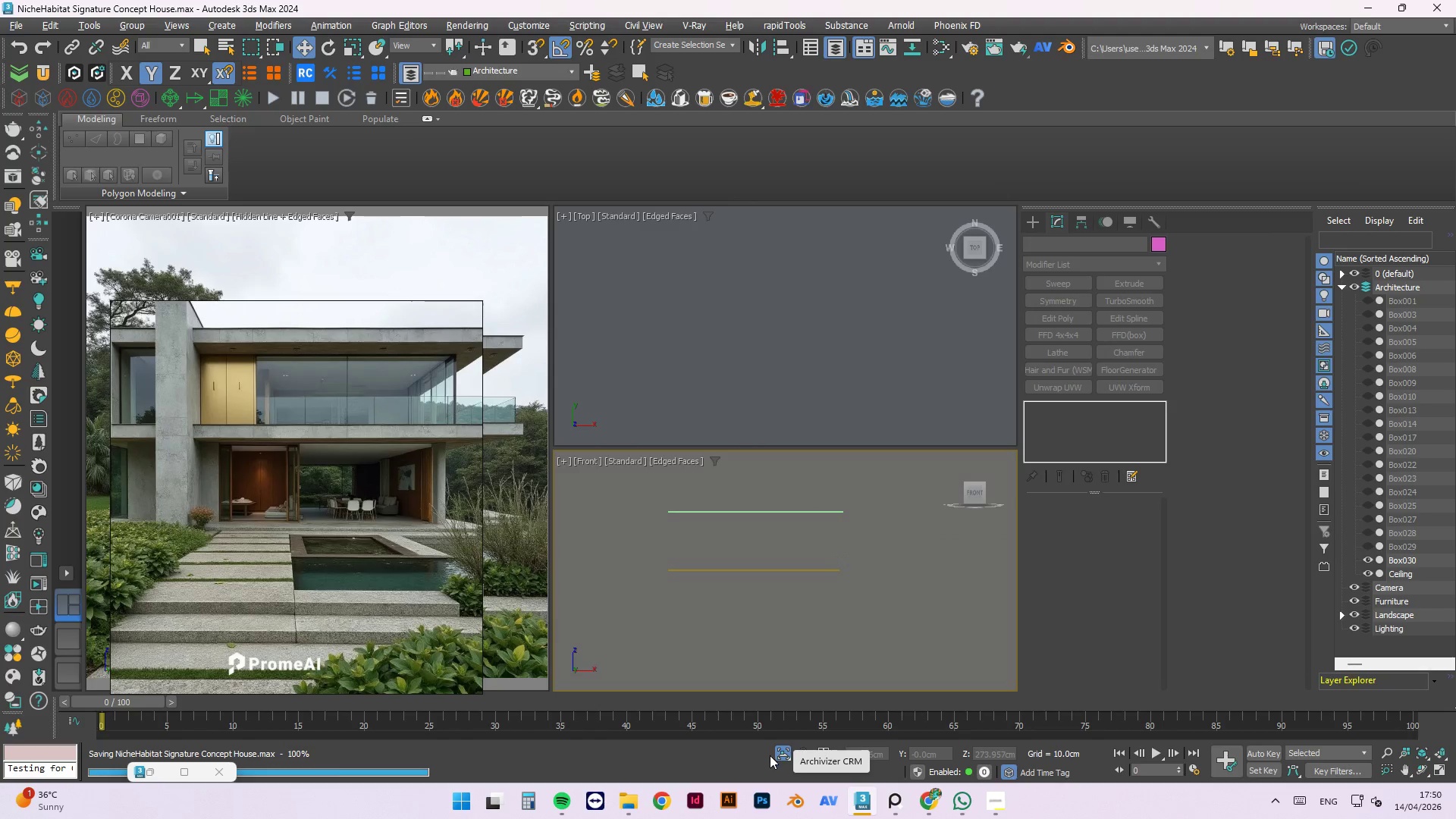 
left_click([780, 756])
 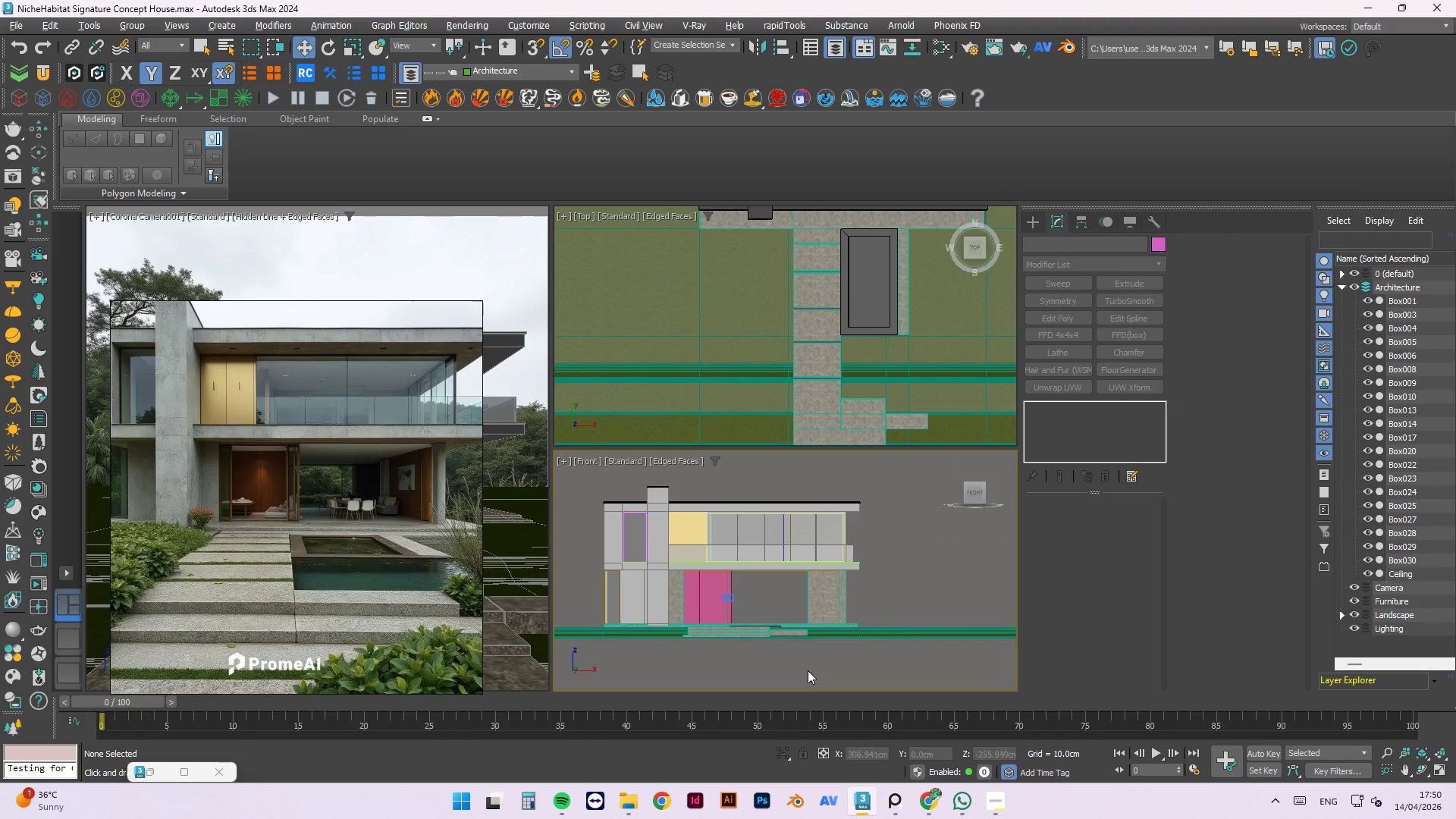 
scroll: coordinate [824, 522], scroll_direction: up, amount: 5.0
 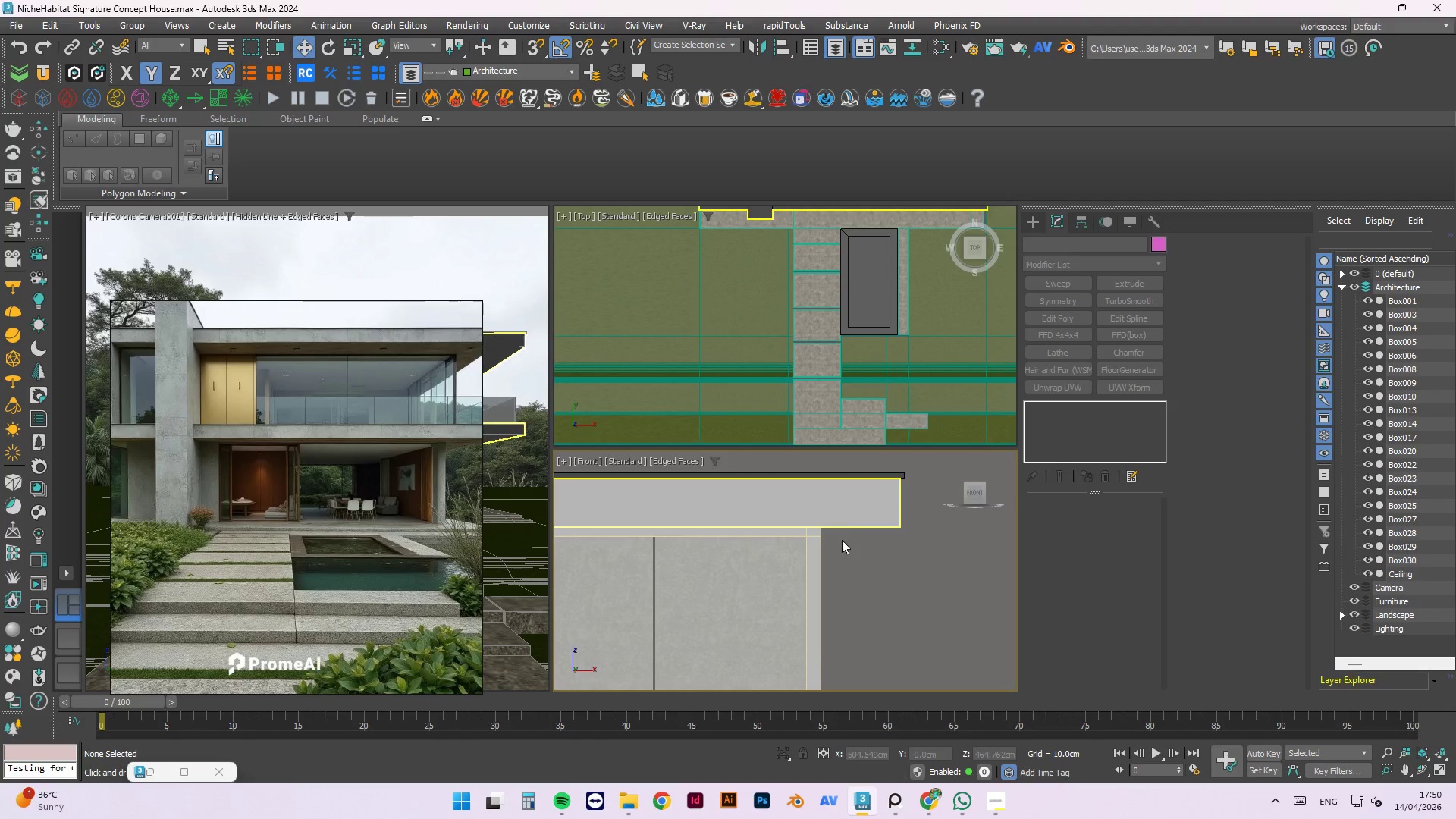 
scroll: coordinate [834, 574], scroll_direction: down, amount: 3.0
 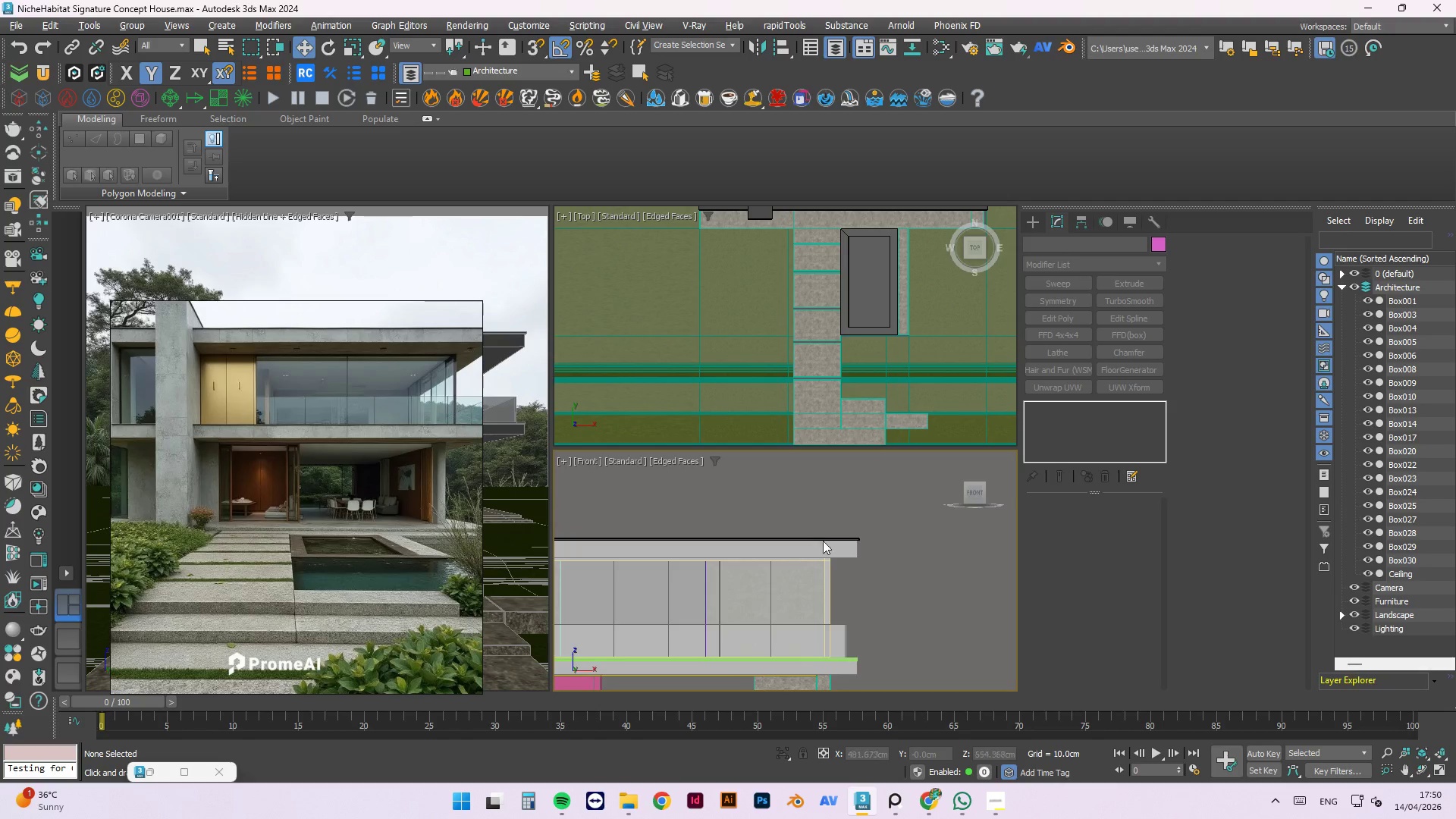 
scroll: coordinate [836, 525], scroll_direction: up, amount: 7.0
 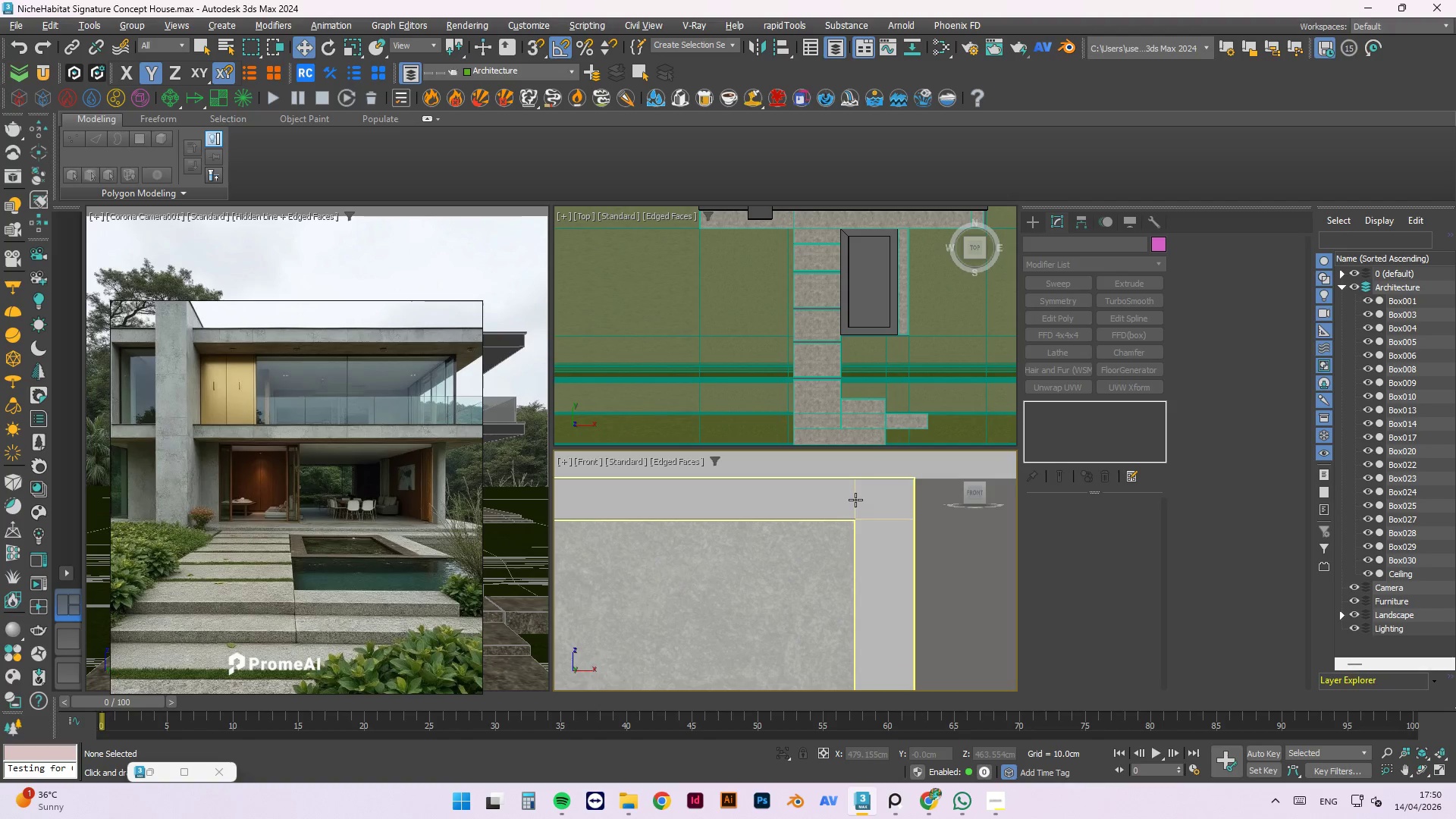 
key(W)
 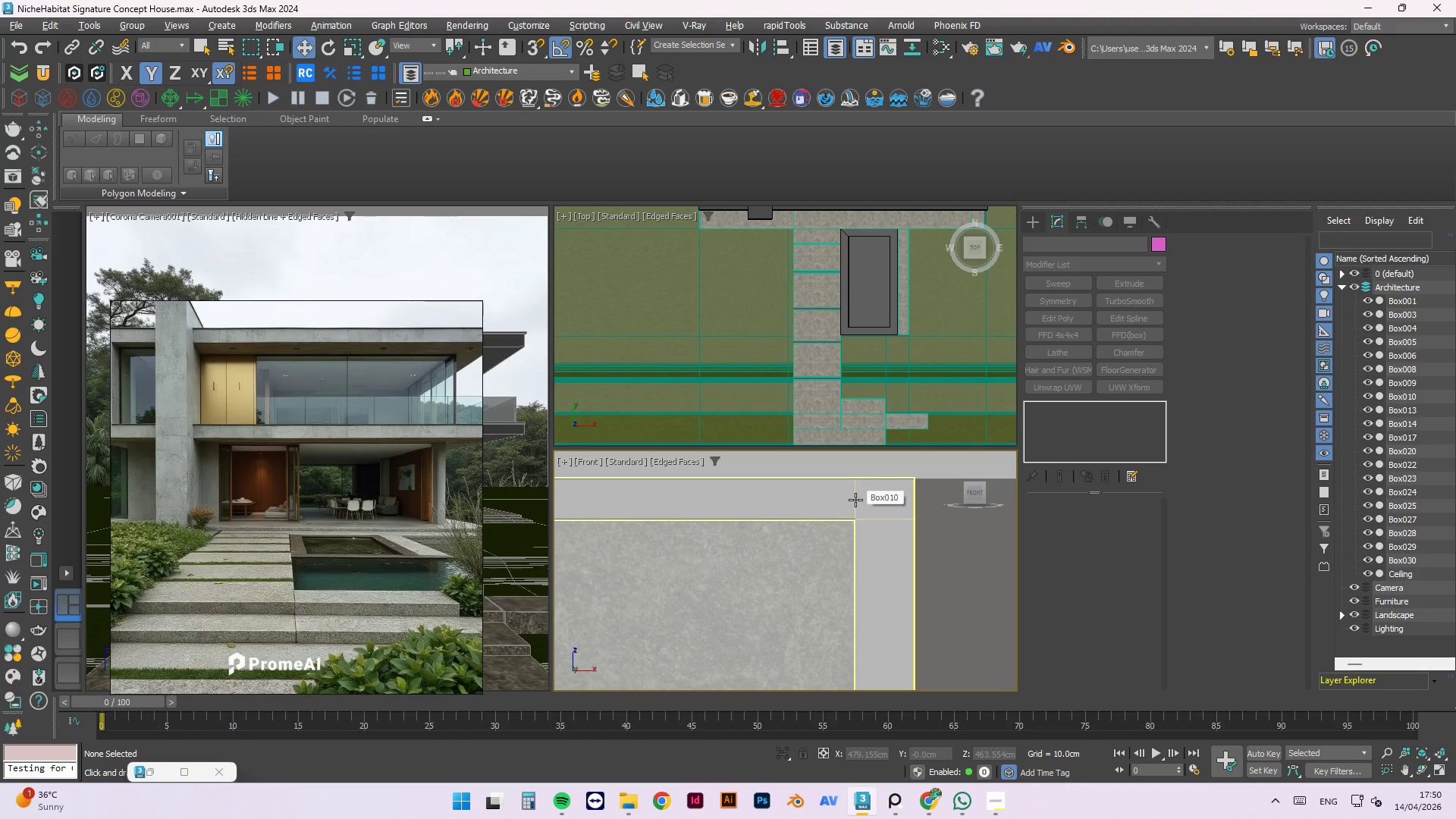 
key(Tab)
 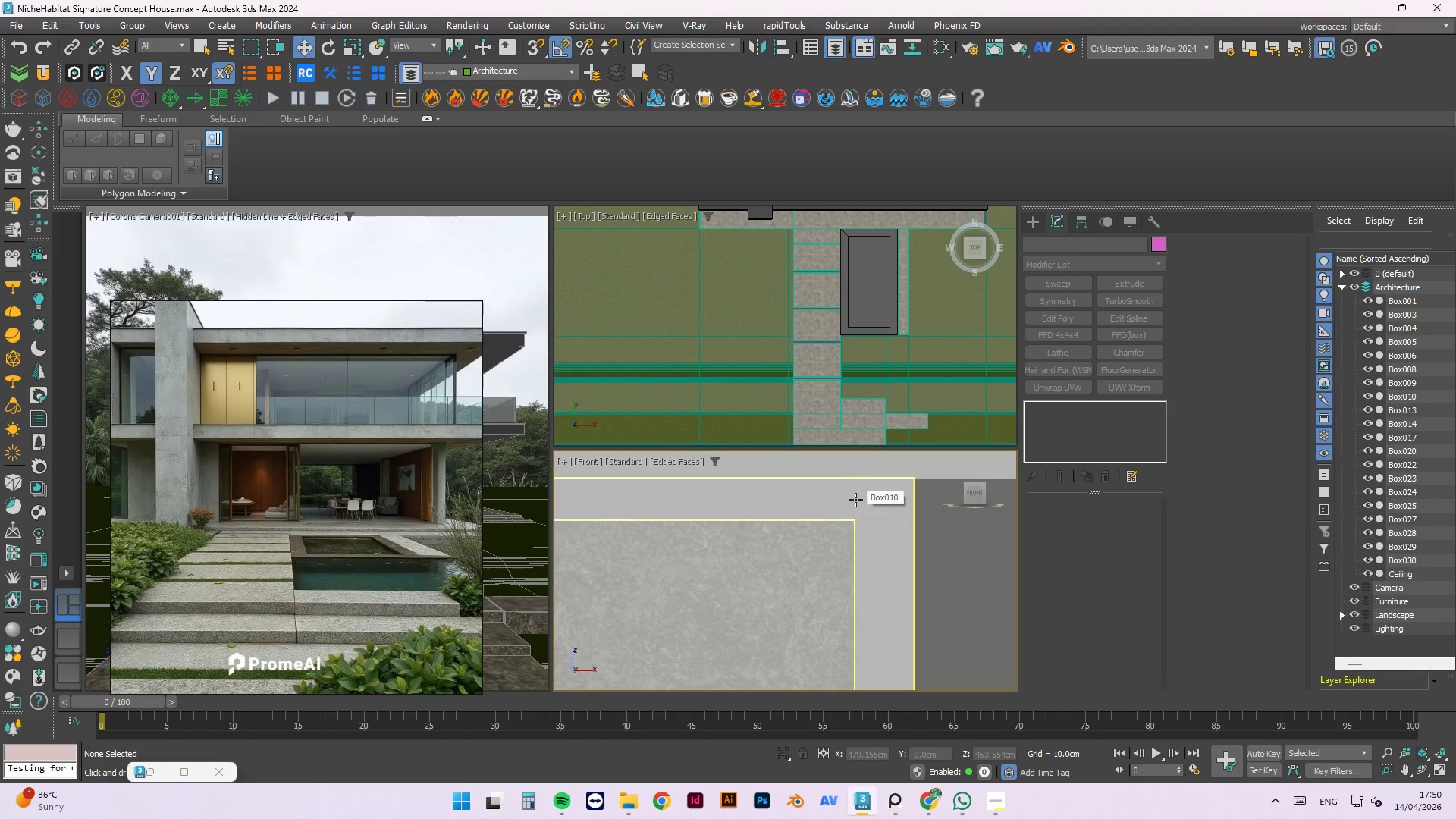 
key(Tab)
 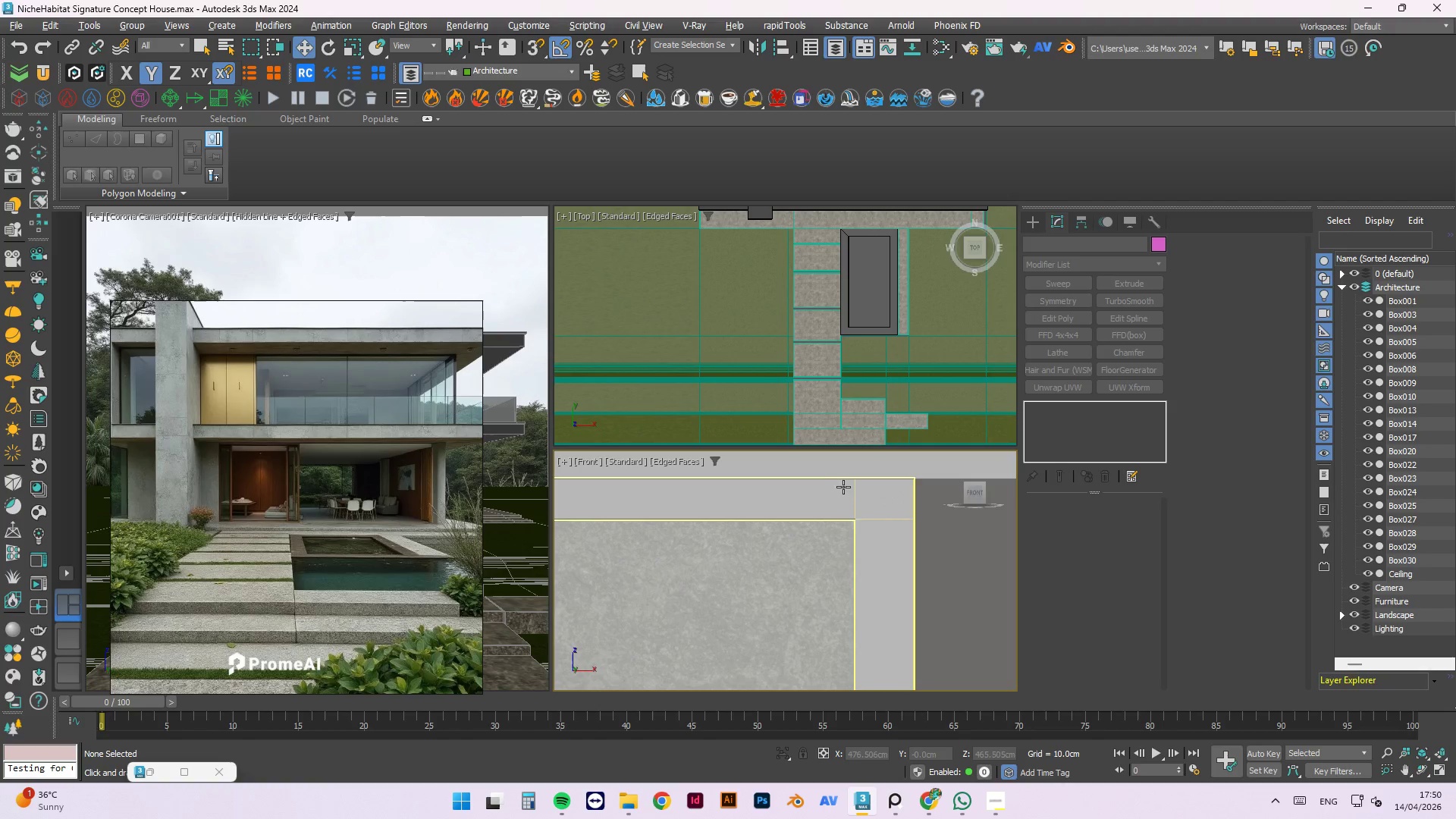 
key(Tab)
 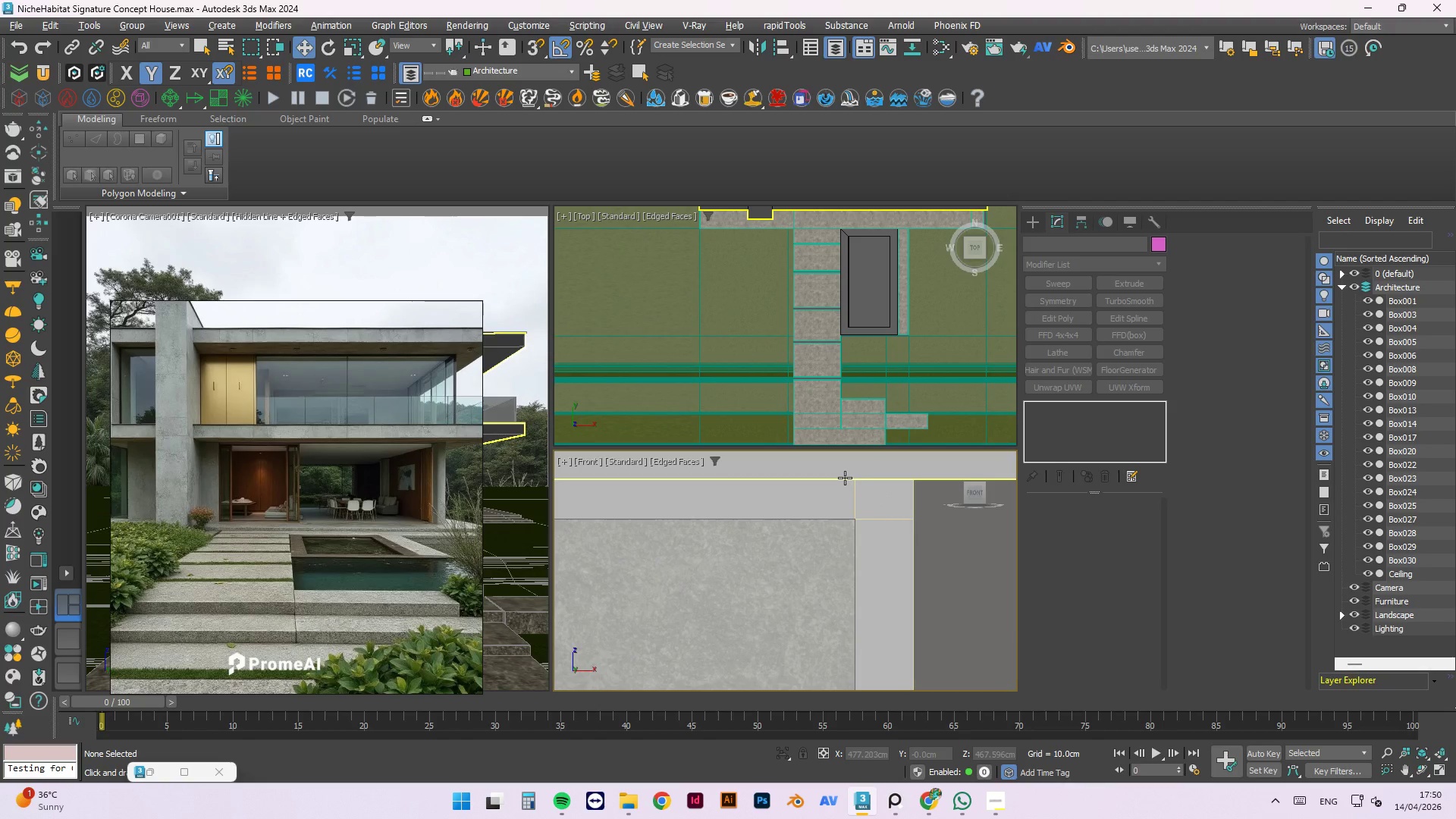 
key(Tab)
 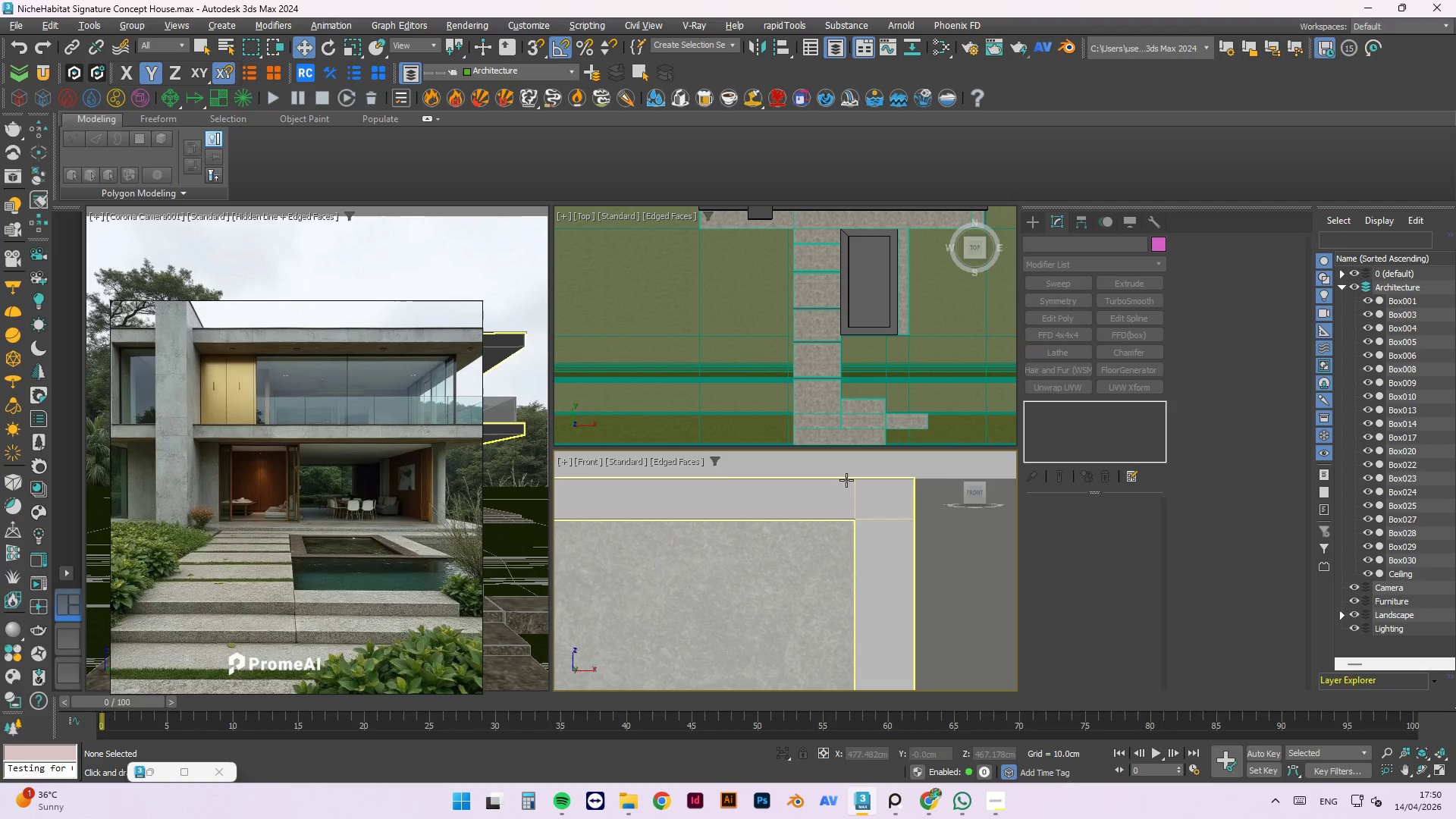 
key(Tab)
 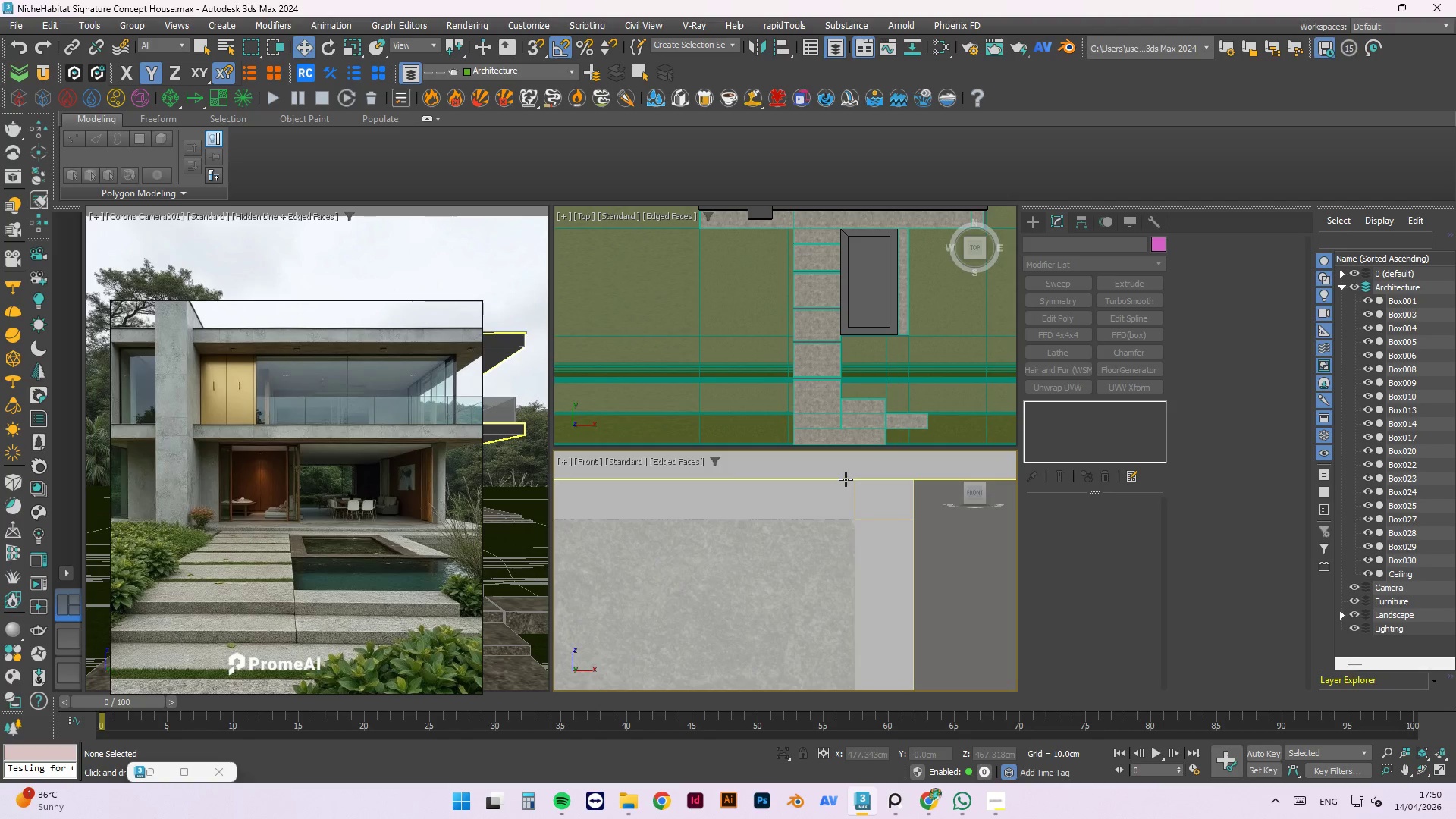 
key(Tab)
 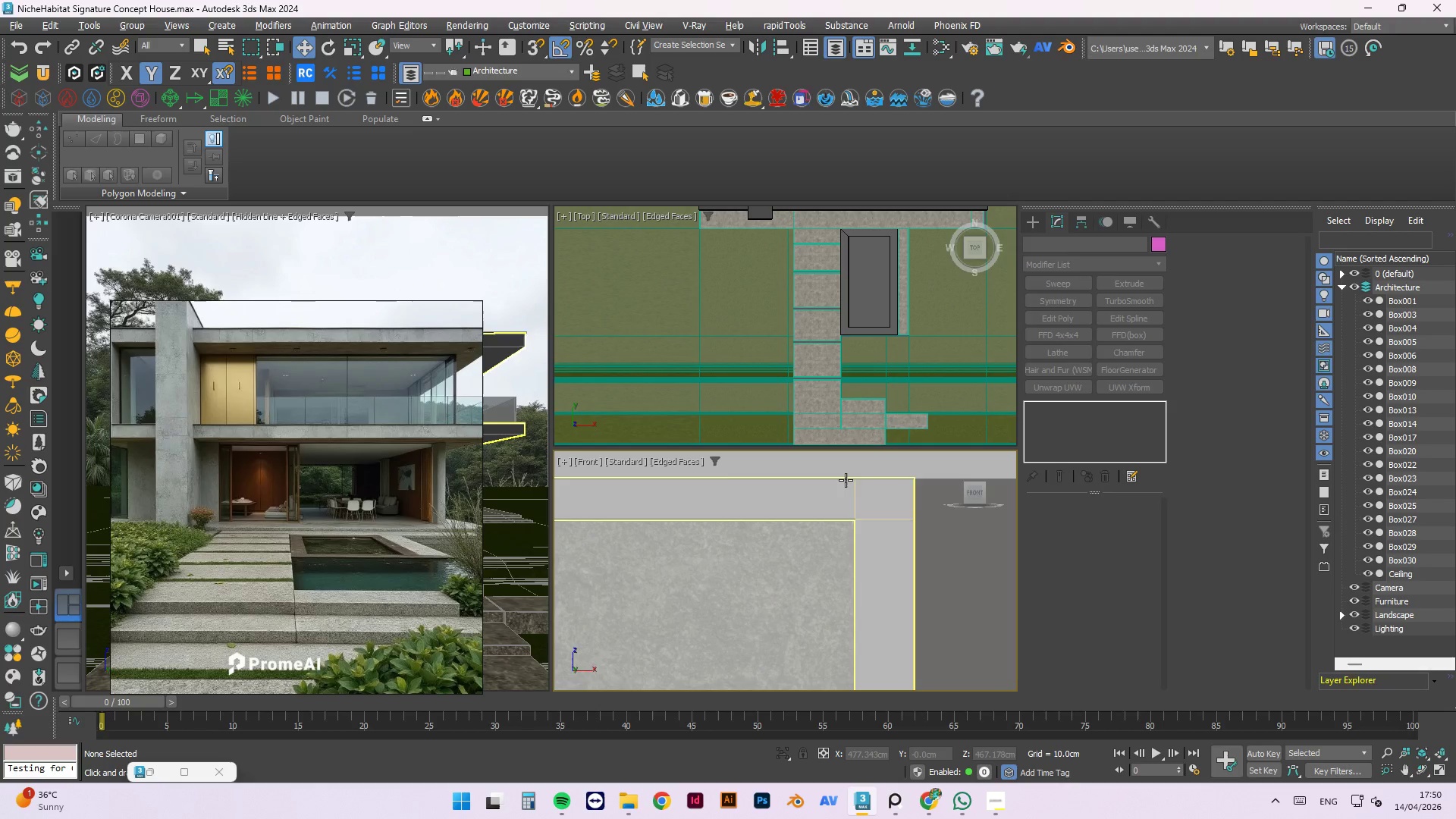 
key(Tab)
 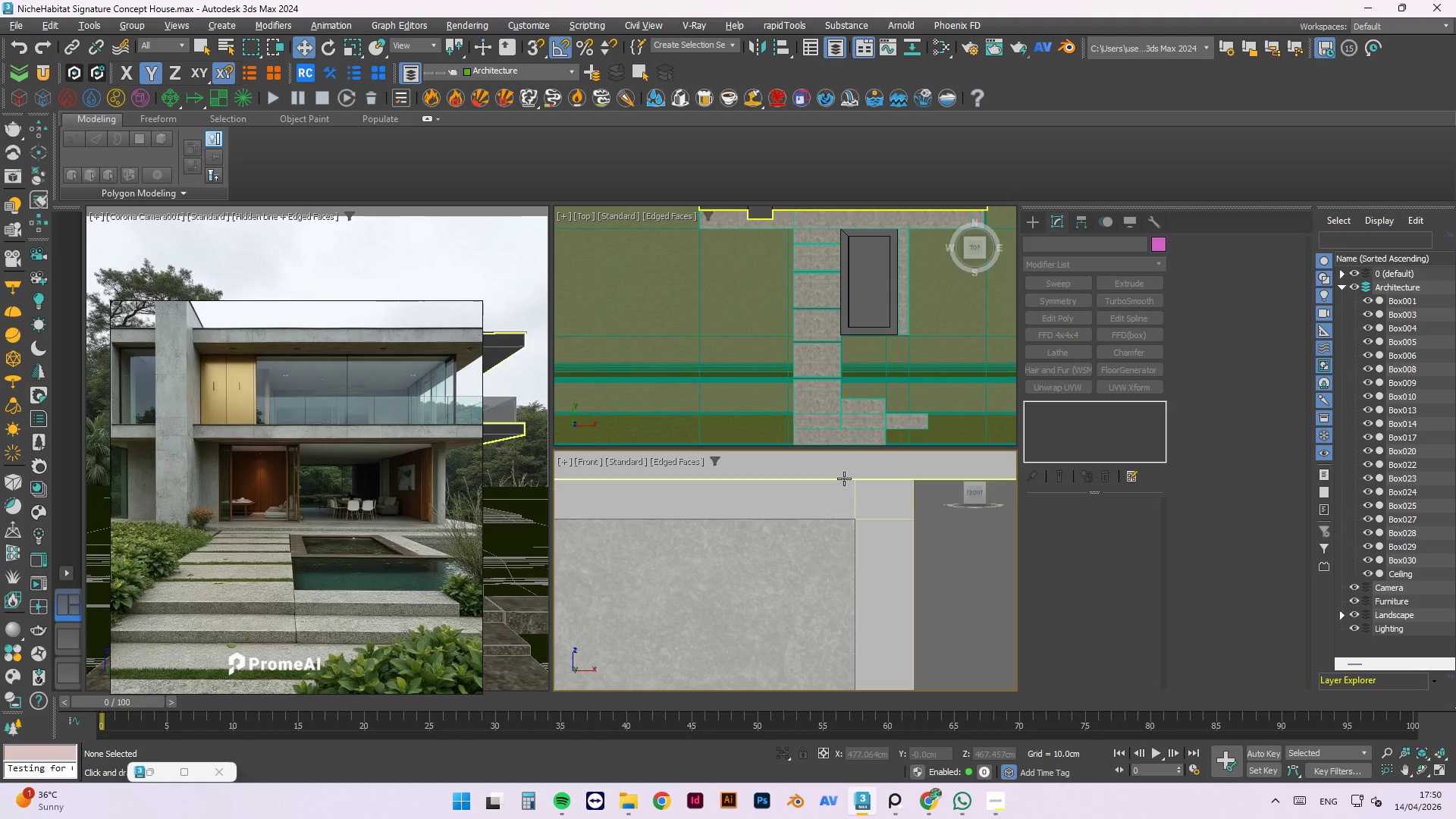 
left_click([844, 479])
 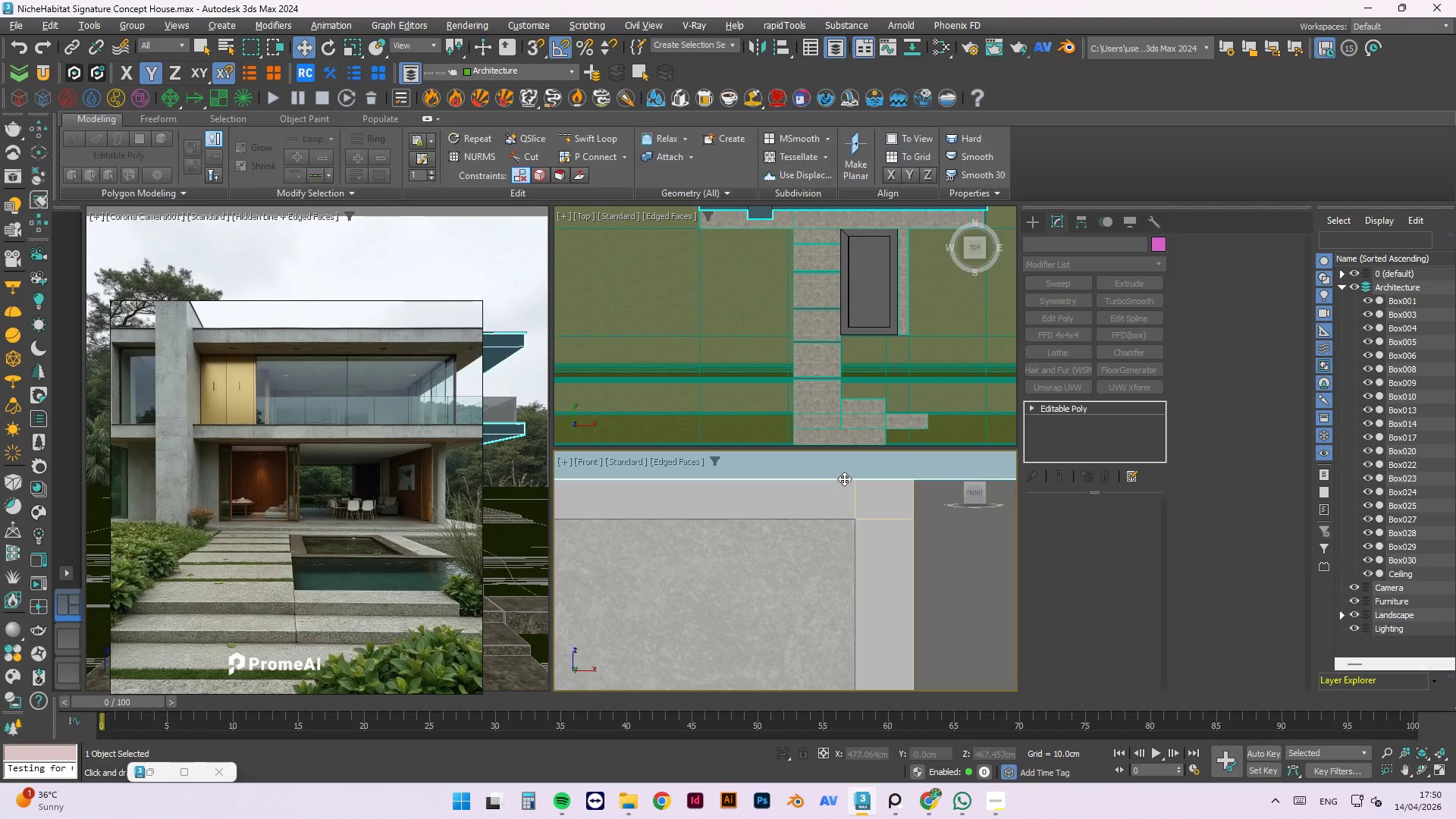 
key(Tab)
 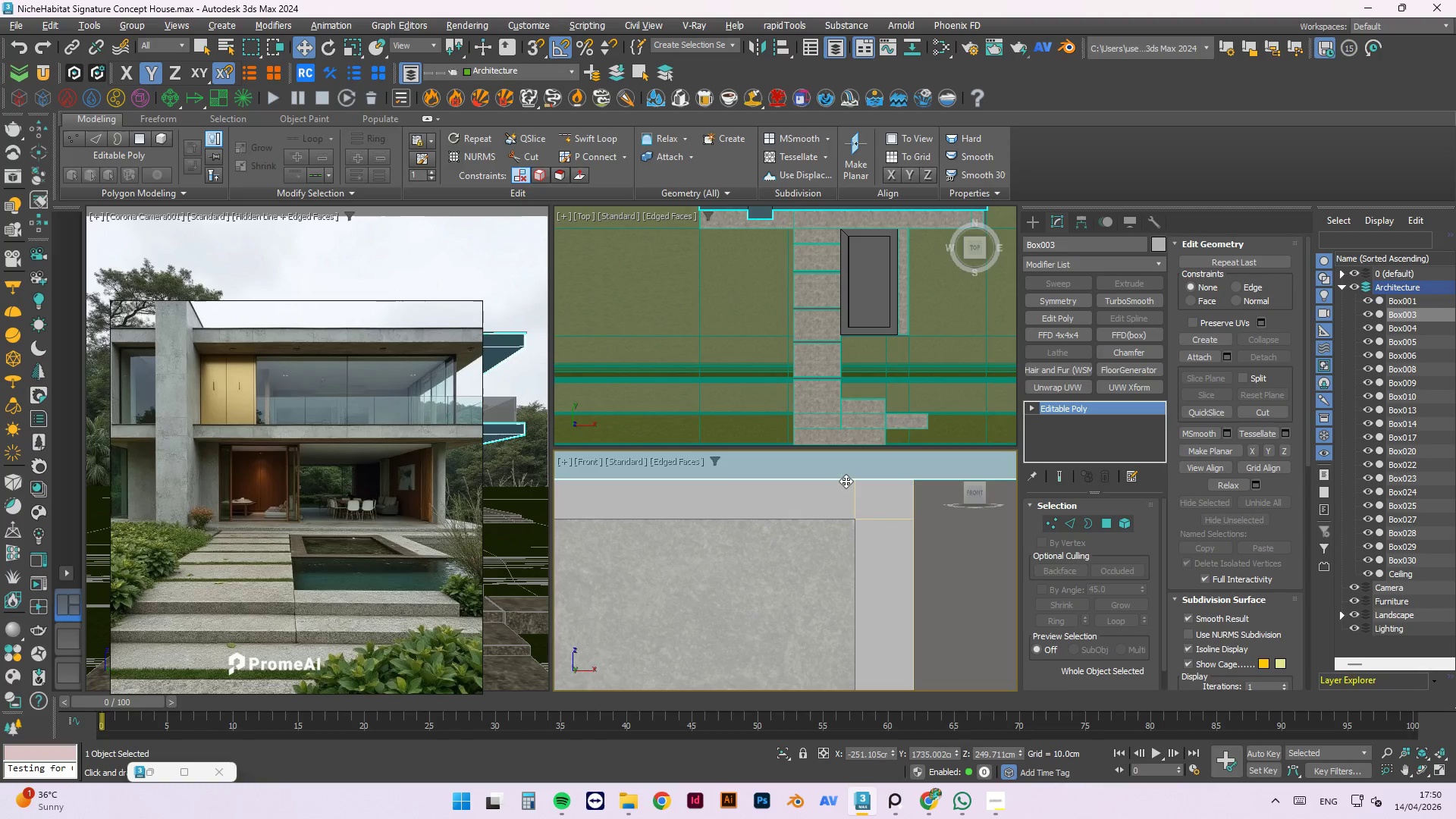 
key(Tab)
 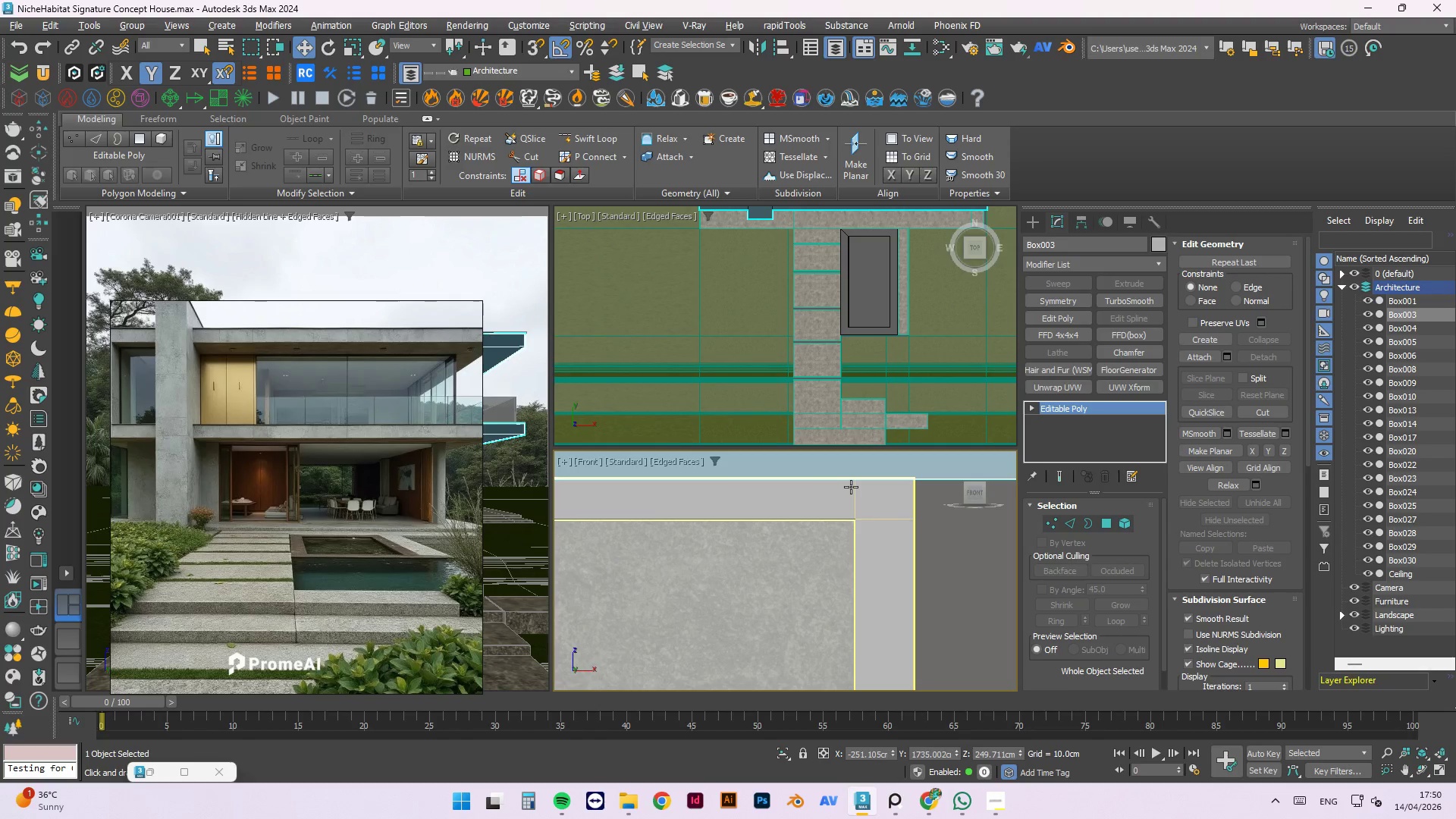 
left_click([858, 492])
 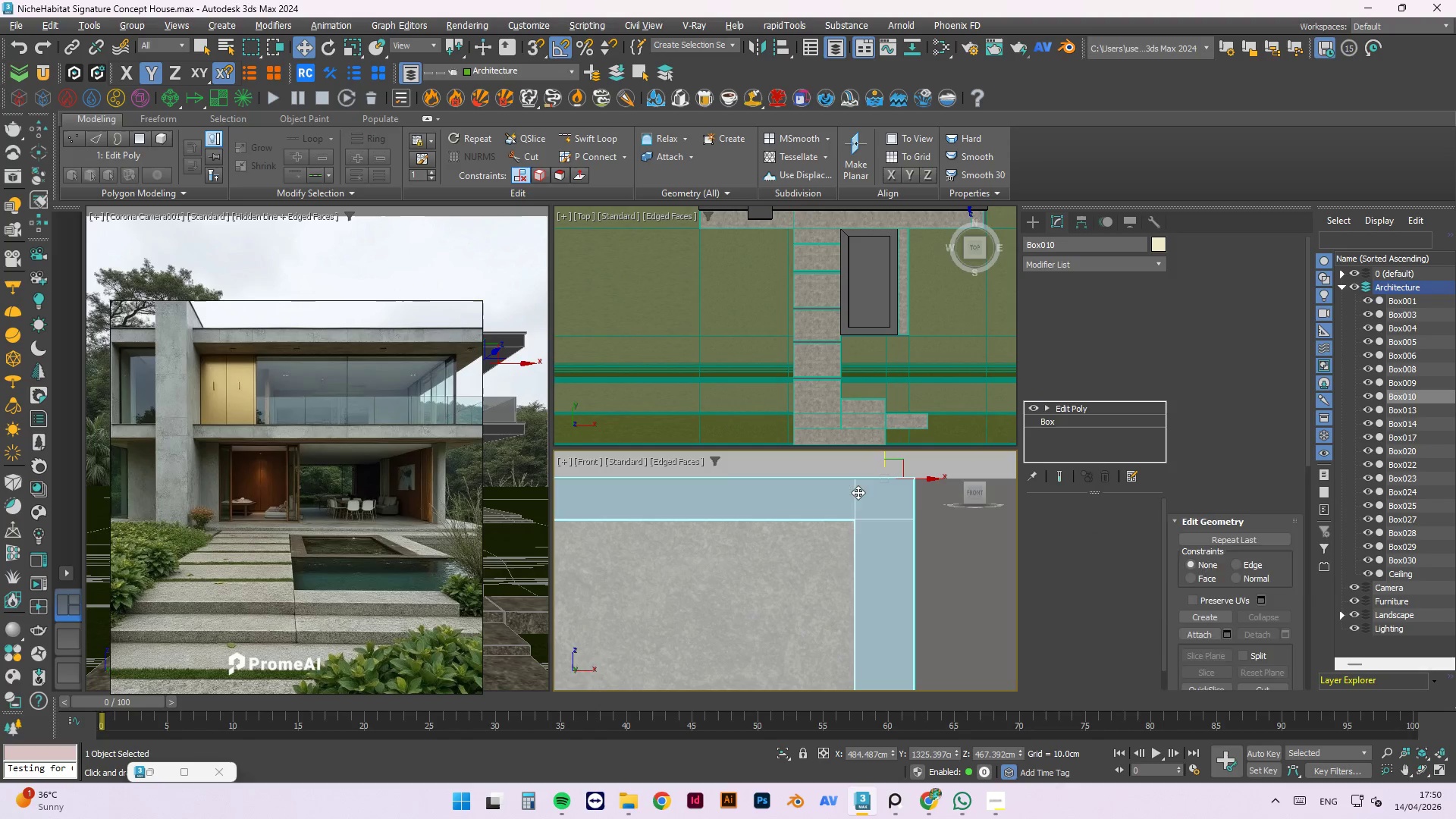 
key(Tab)
 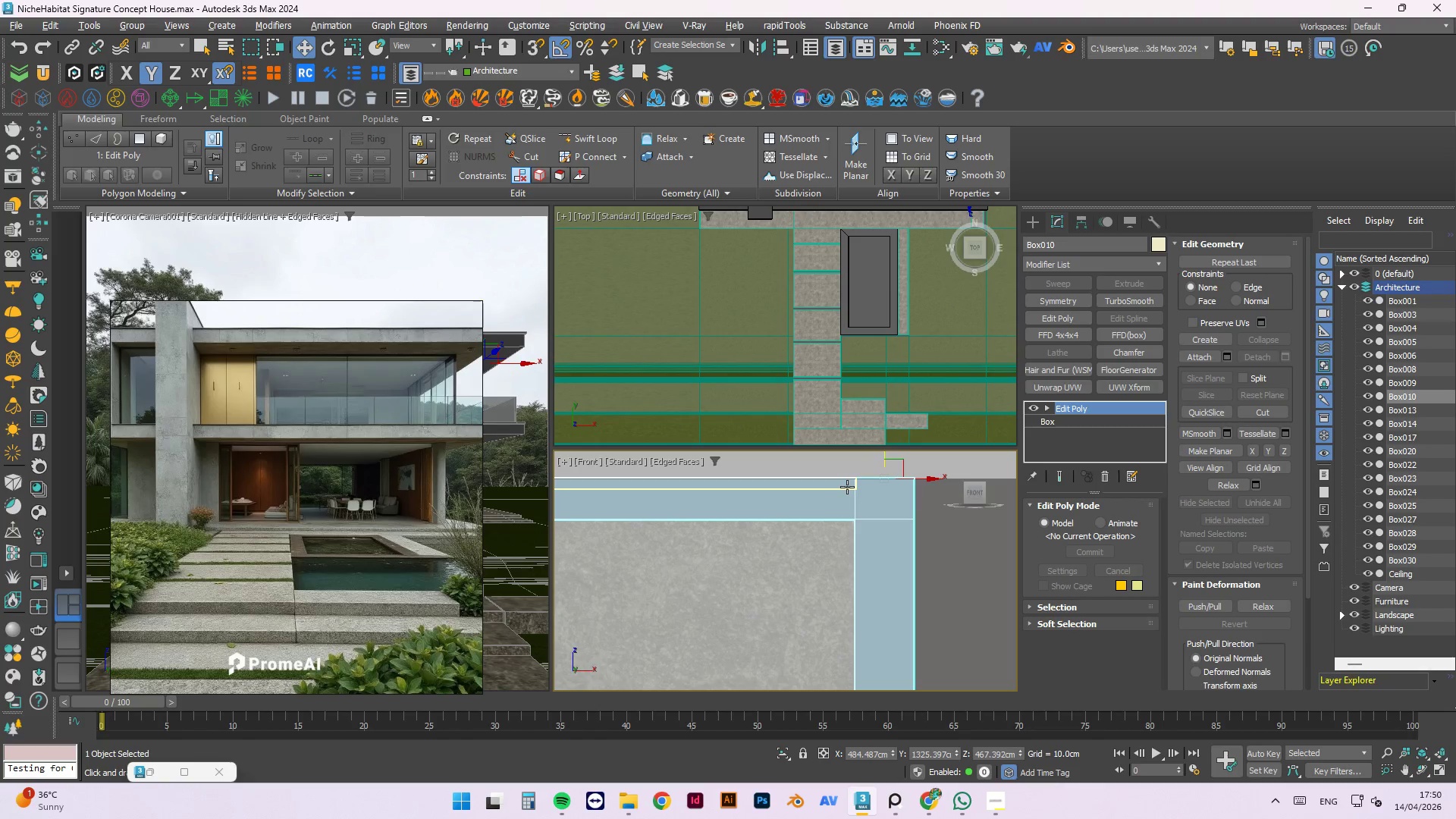 
left_click([847, 487])
 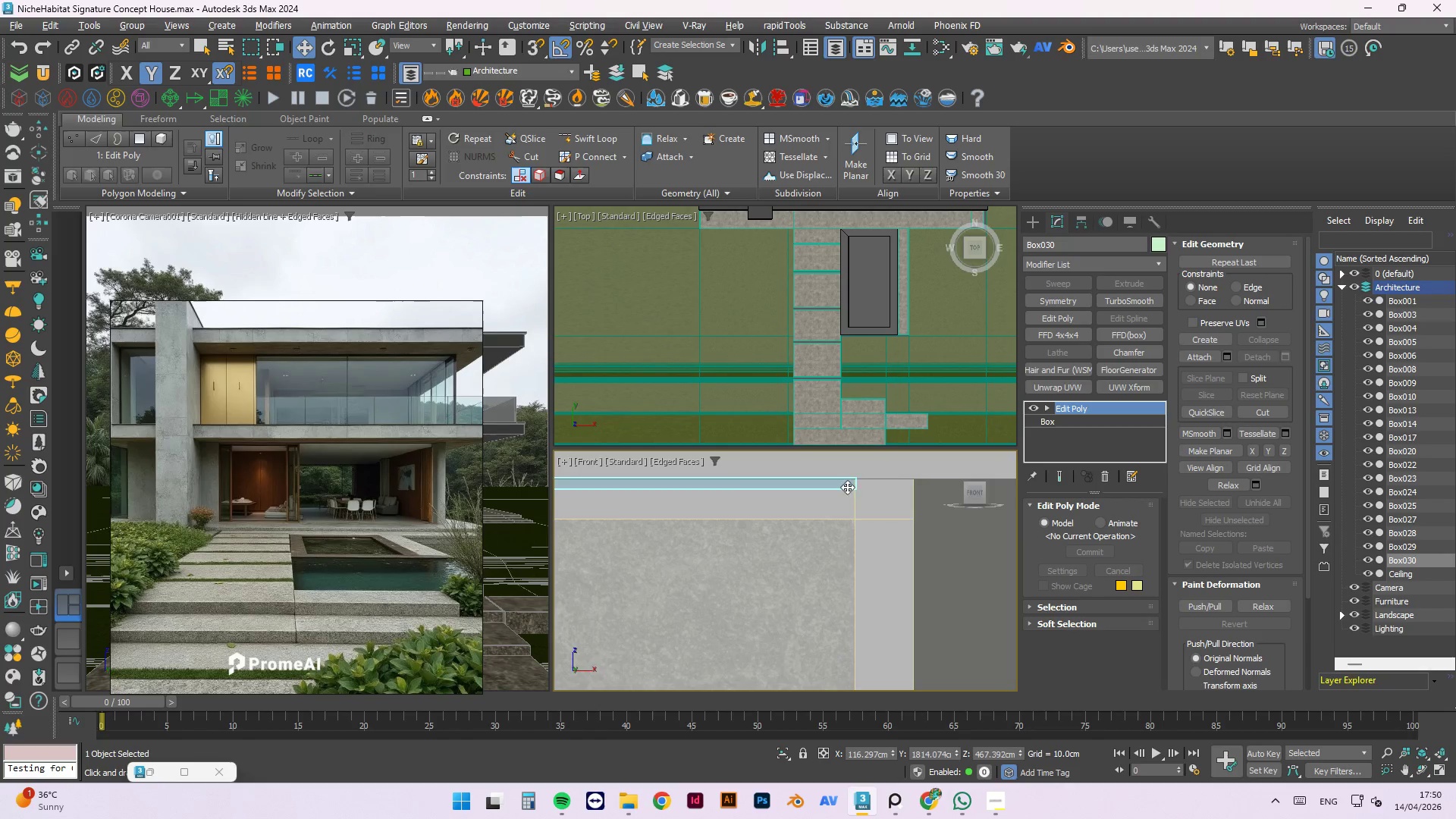 
hold_key(key=AltLeft, duration=0.84)
 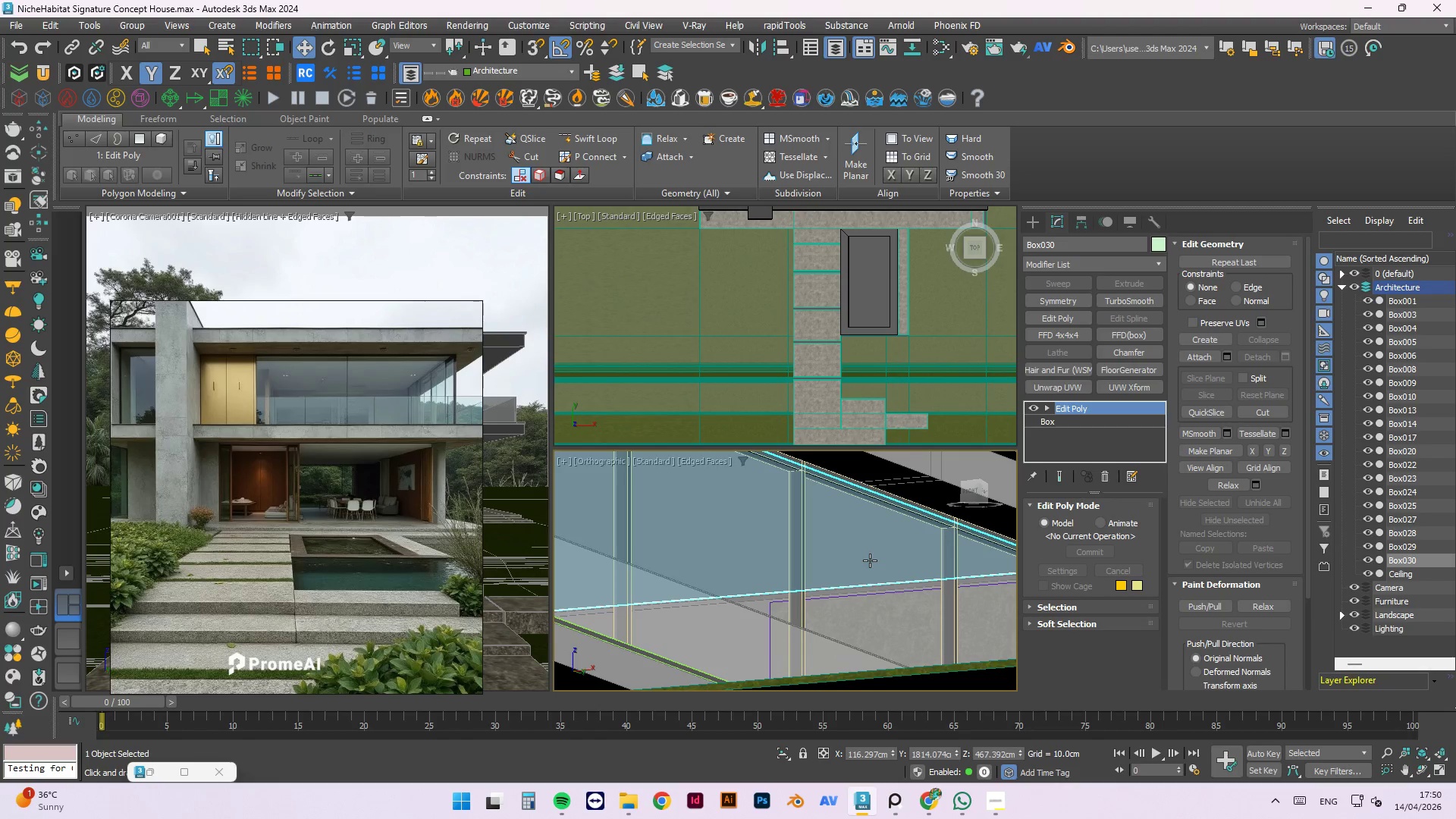 
scroll: coordinate [829, 507], scroll_direction: down, amount: 4.0
 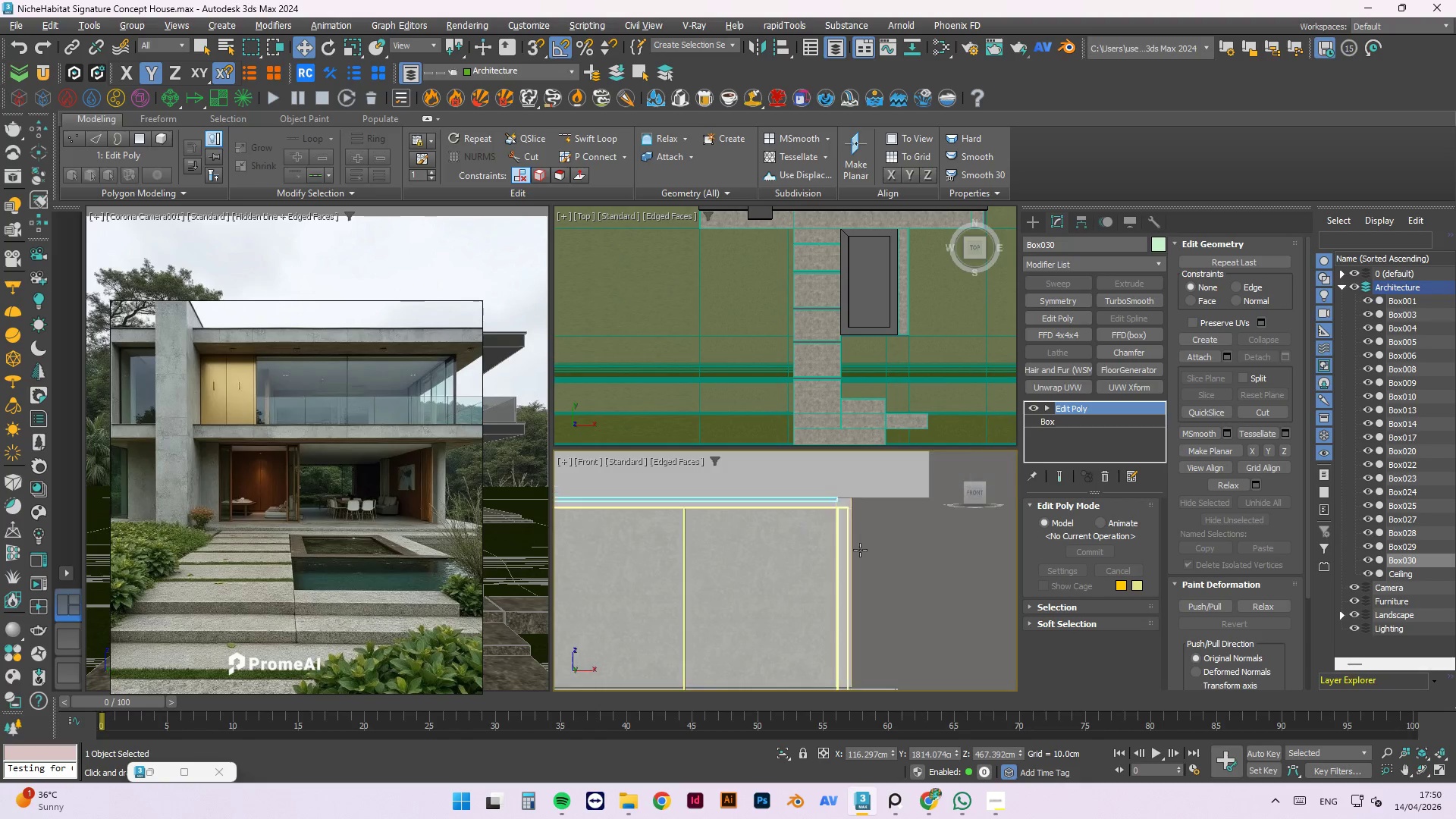 
hold_key(key=ControlLeft, duration=1.52)
 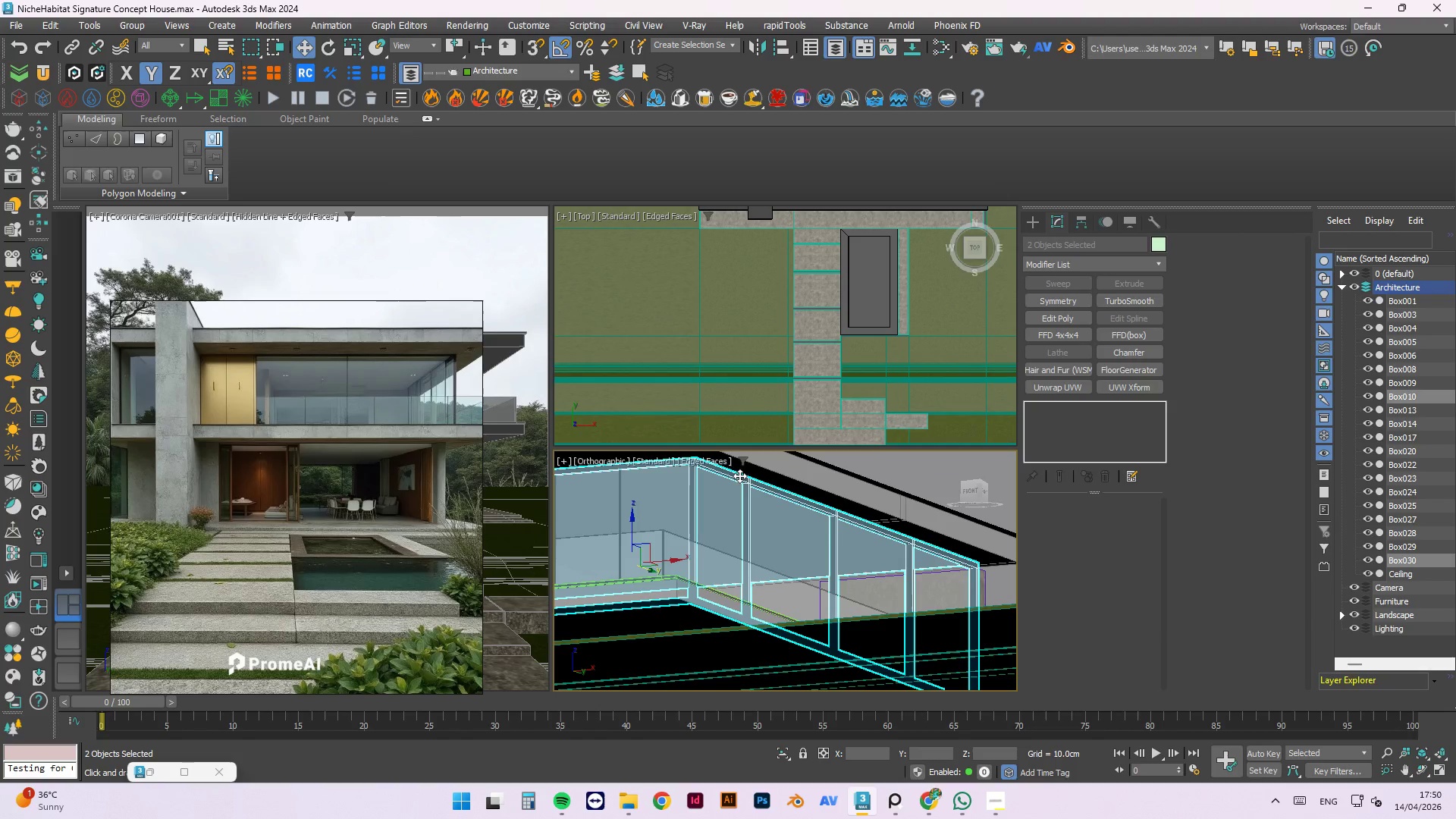 
scroll: coordinate [870, 560], scroll_direction: down, amount: 2.0
 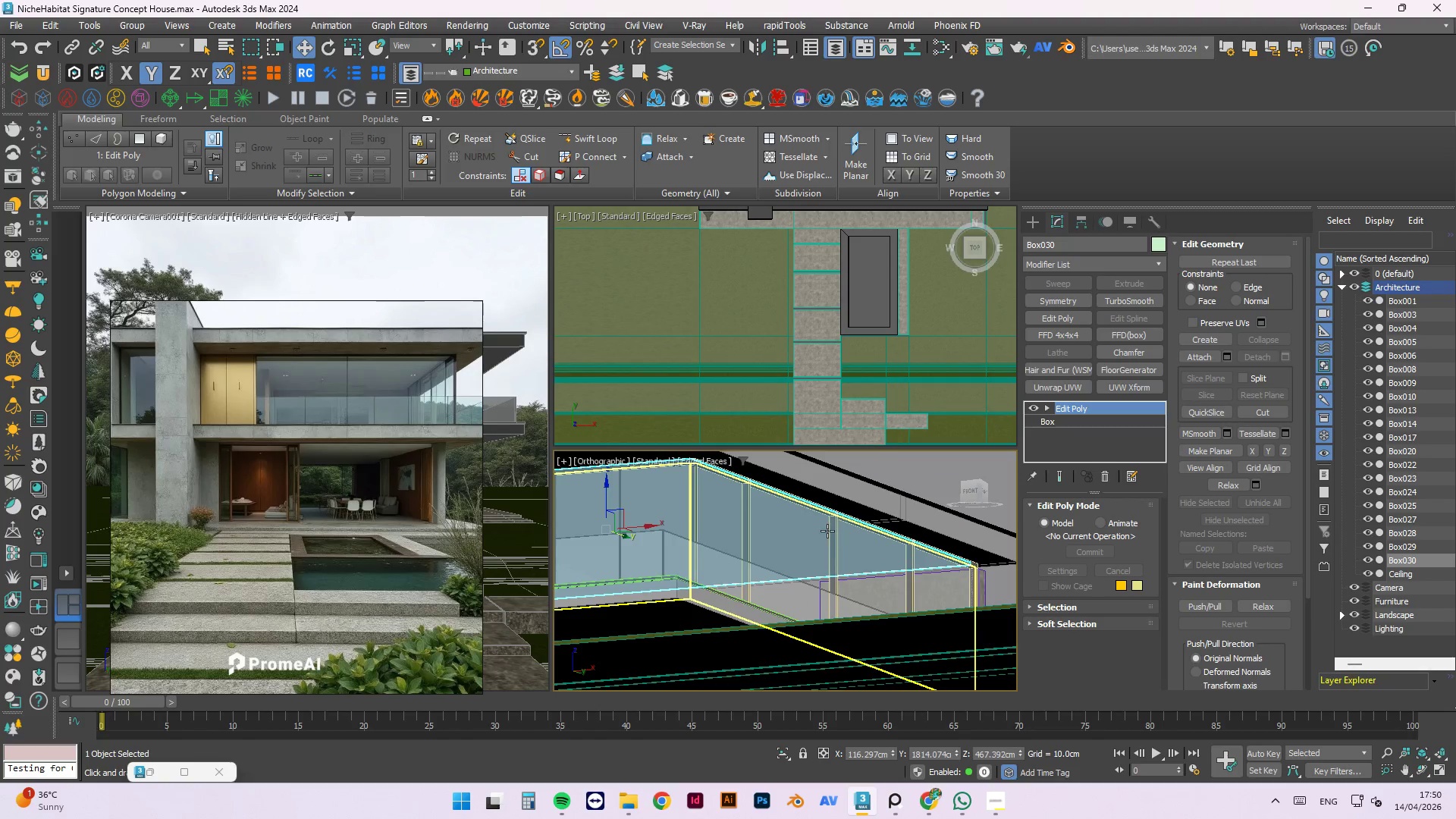 
hold_key(key=ControlLeft, duration=0.91)
left_click([739, 475])
 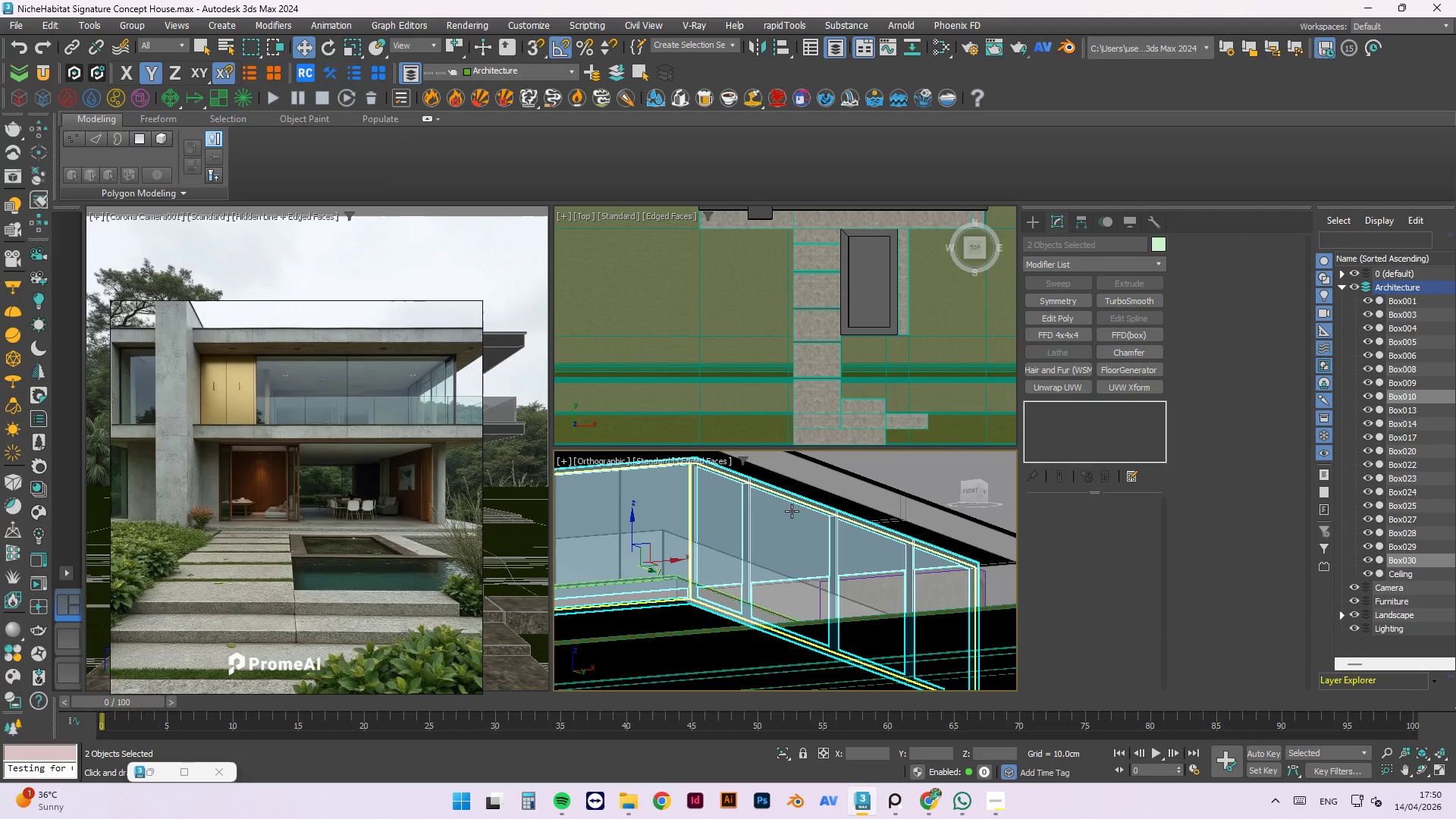 
key(Alt+Q)
 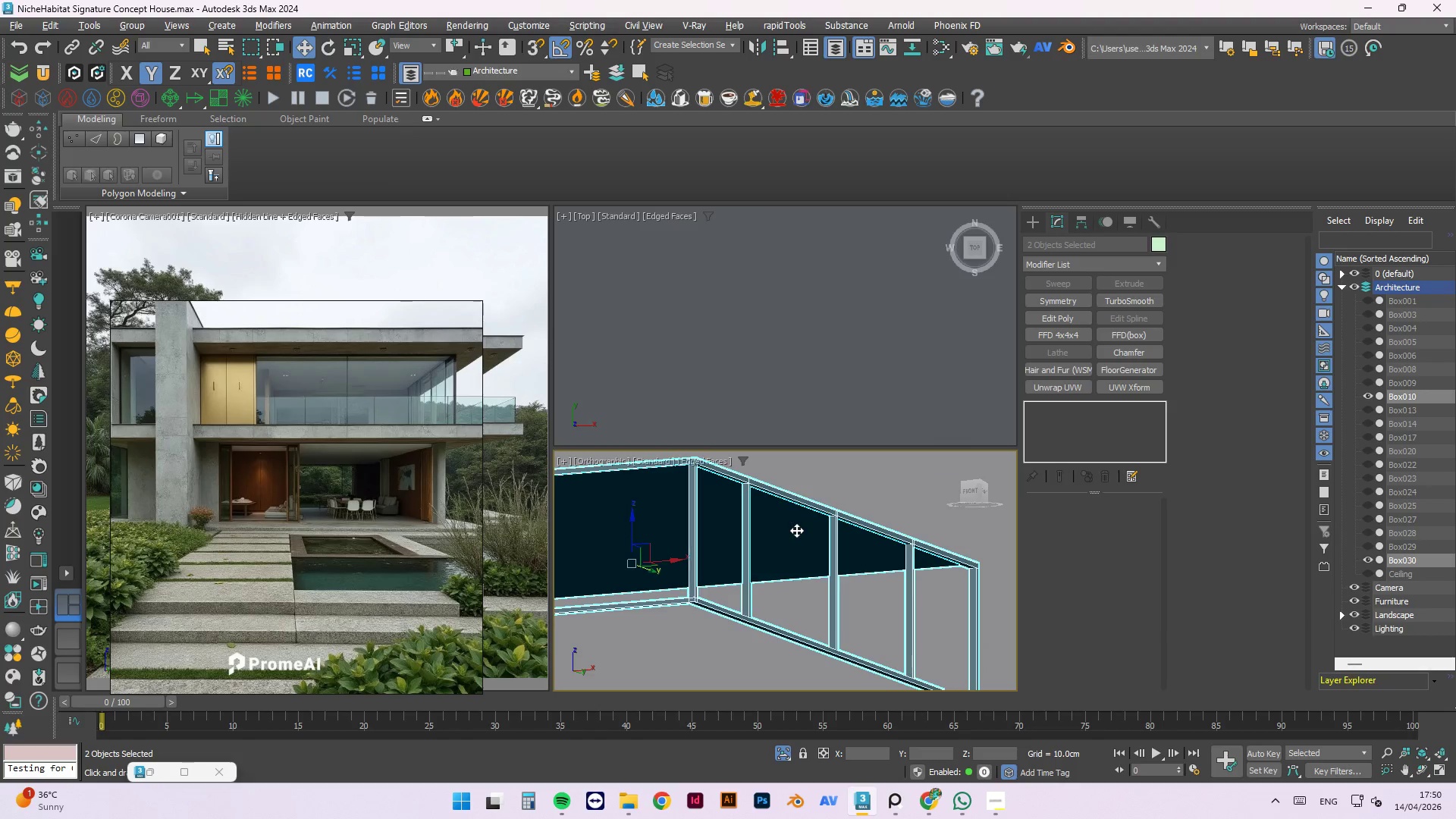 
key(T)
 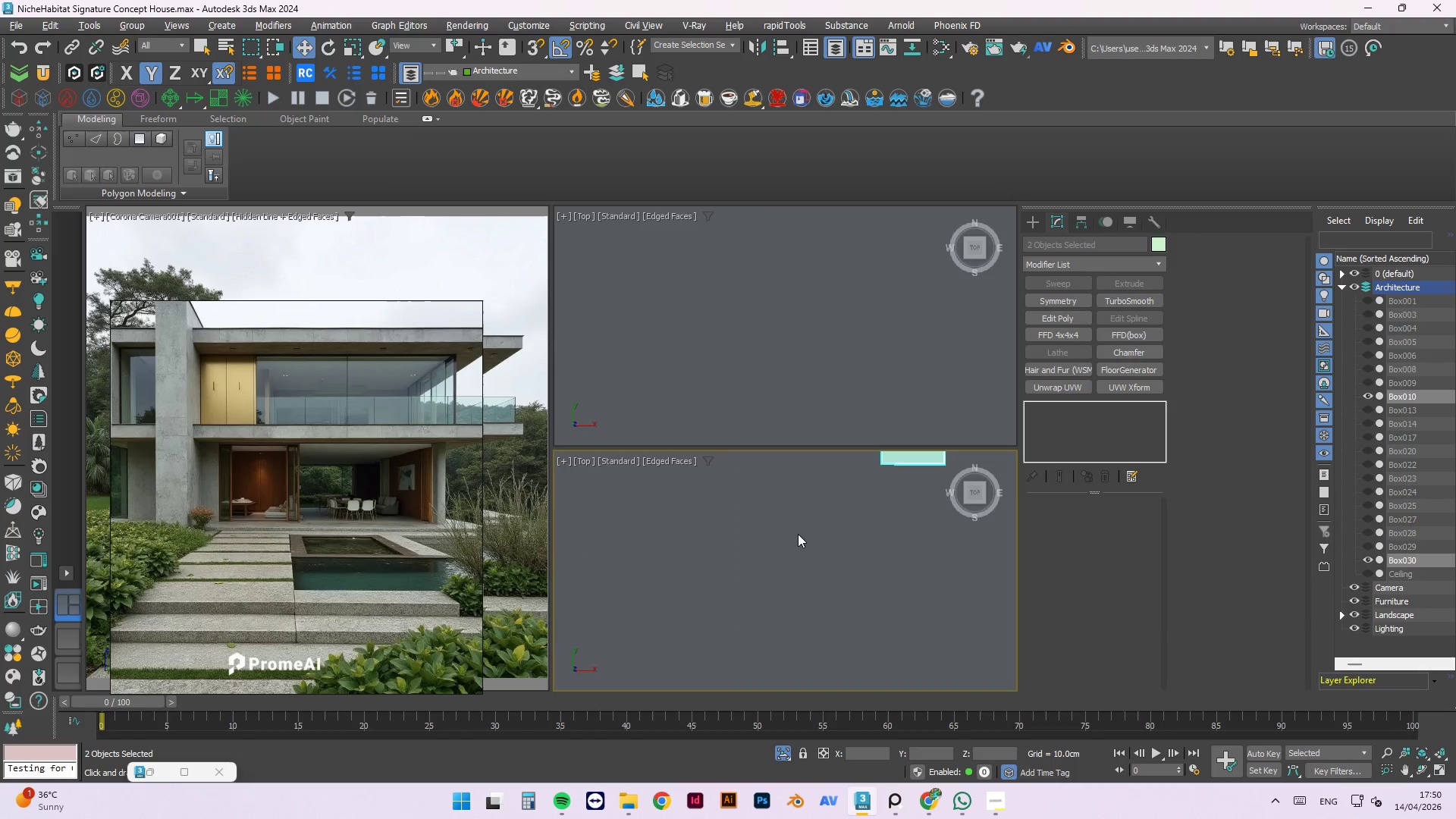 
scroll: coordinate [835, 512], scroll_direction: down, amount: 4.0
 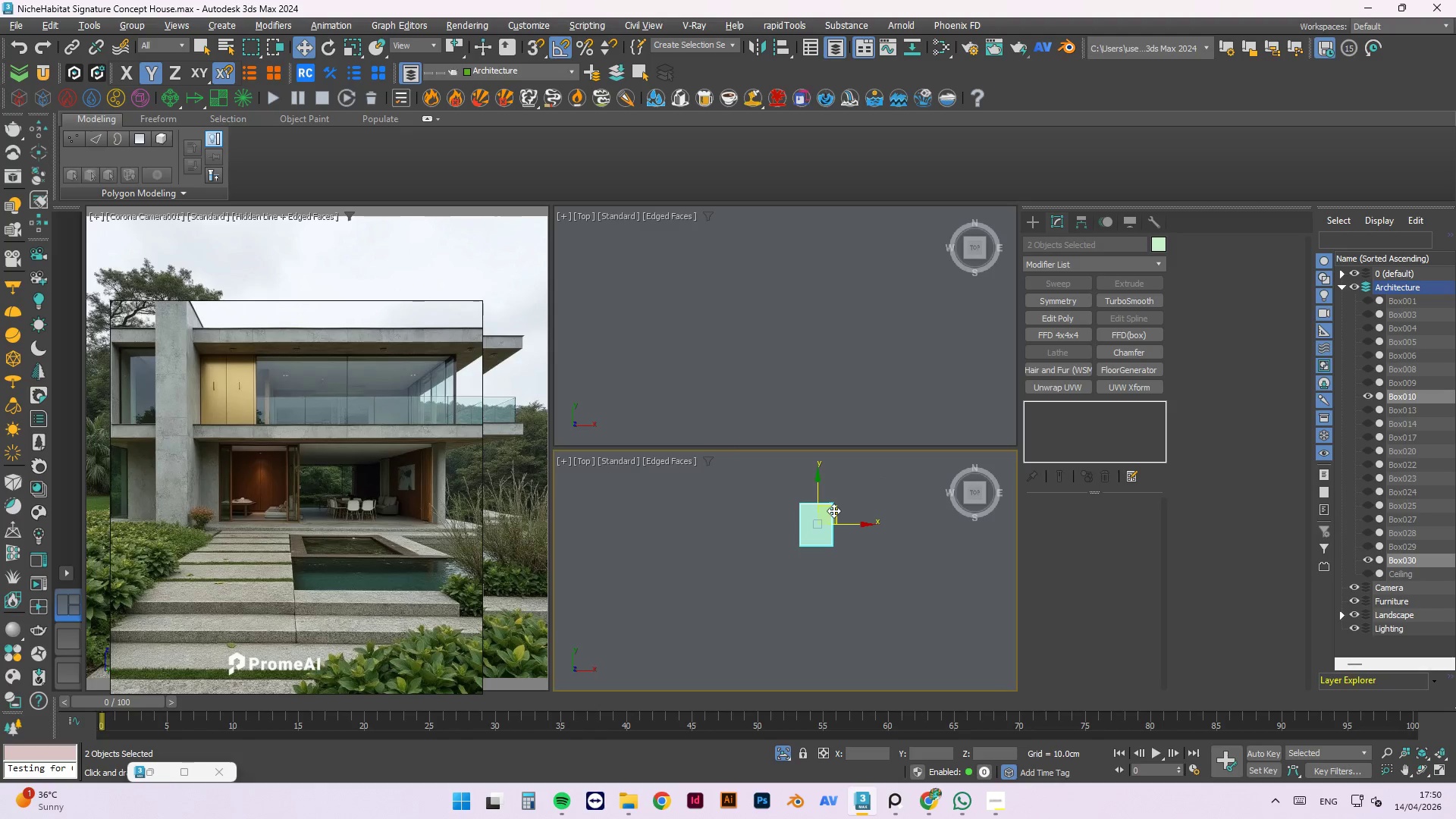 
key(F3)
 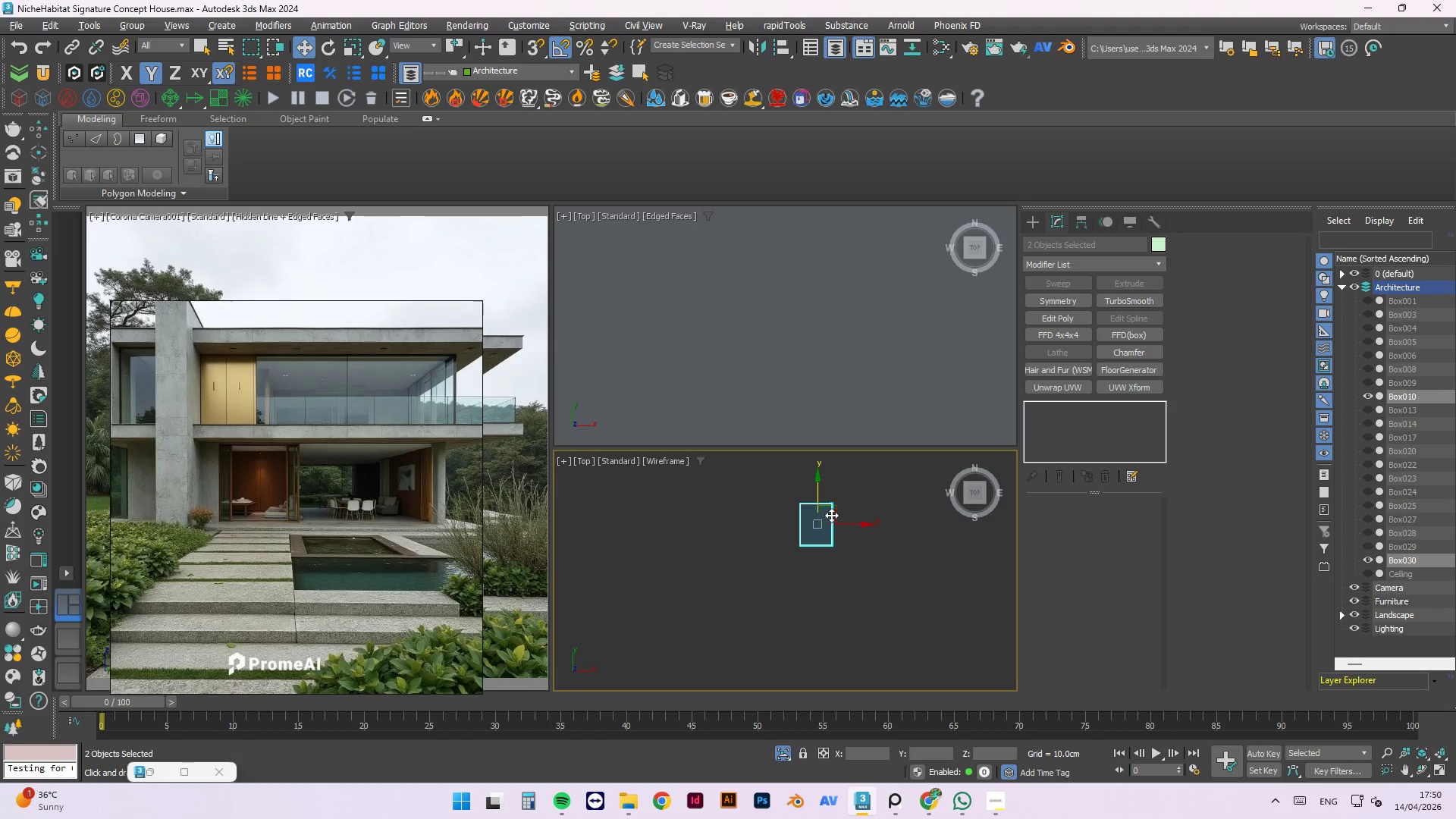 
key(3)
 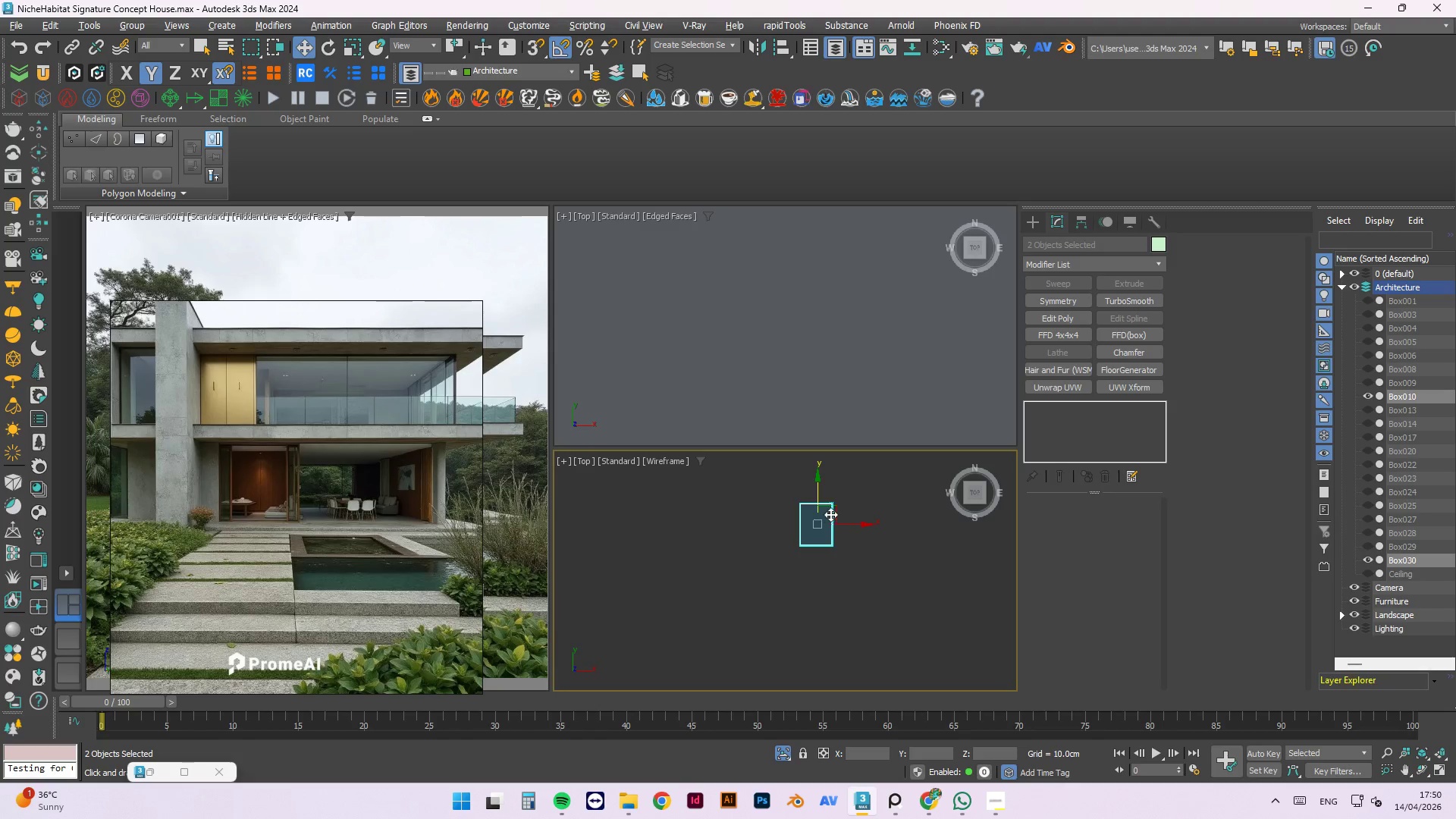 
left_click([852, 486])
 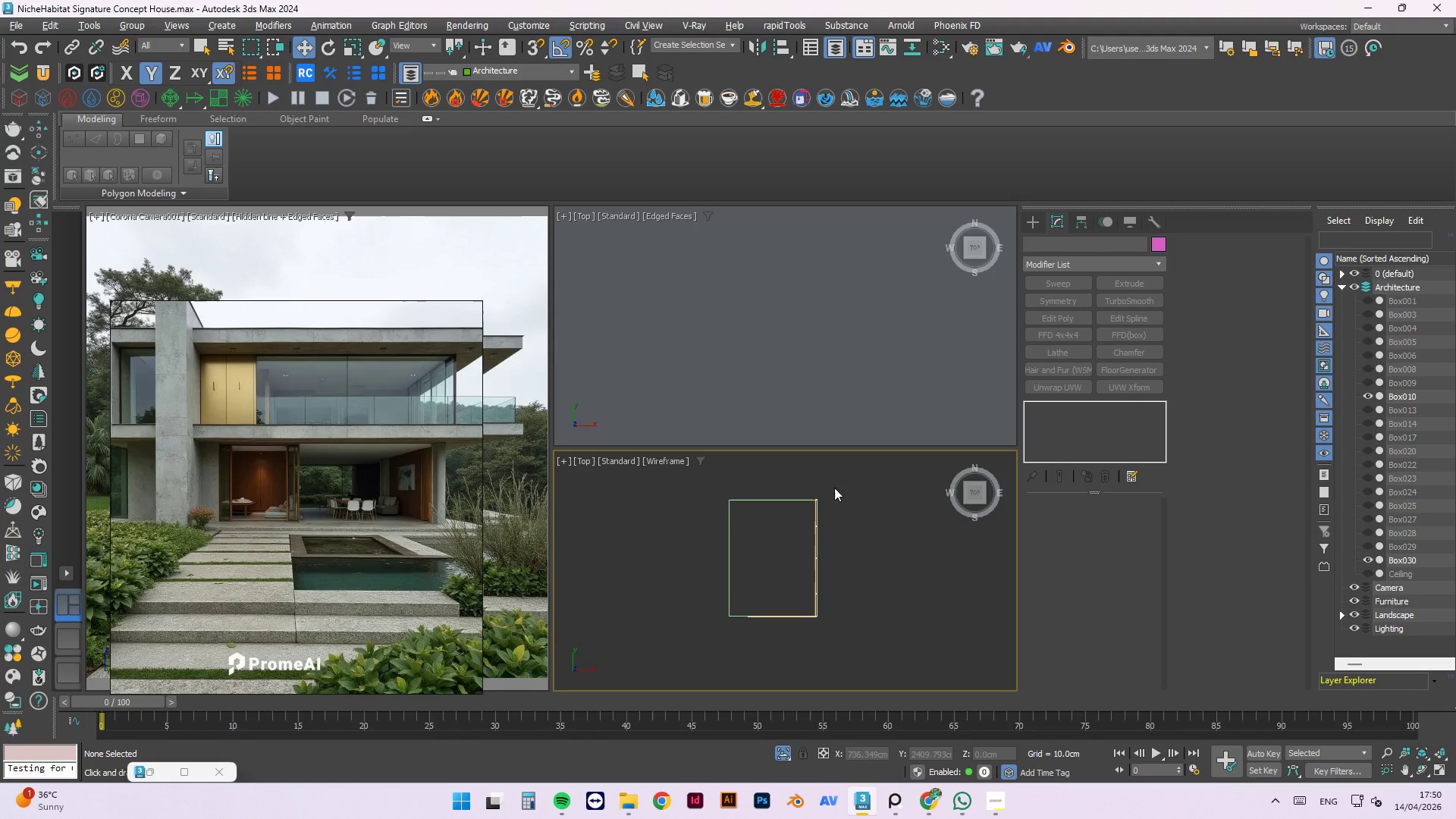 
scroll: coordinate [730, 487], scroll_direction: up, amount: 12.0
 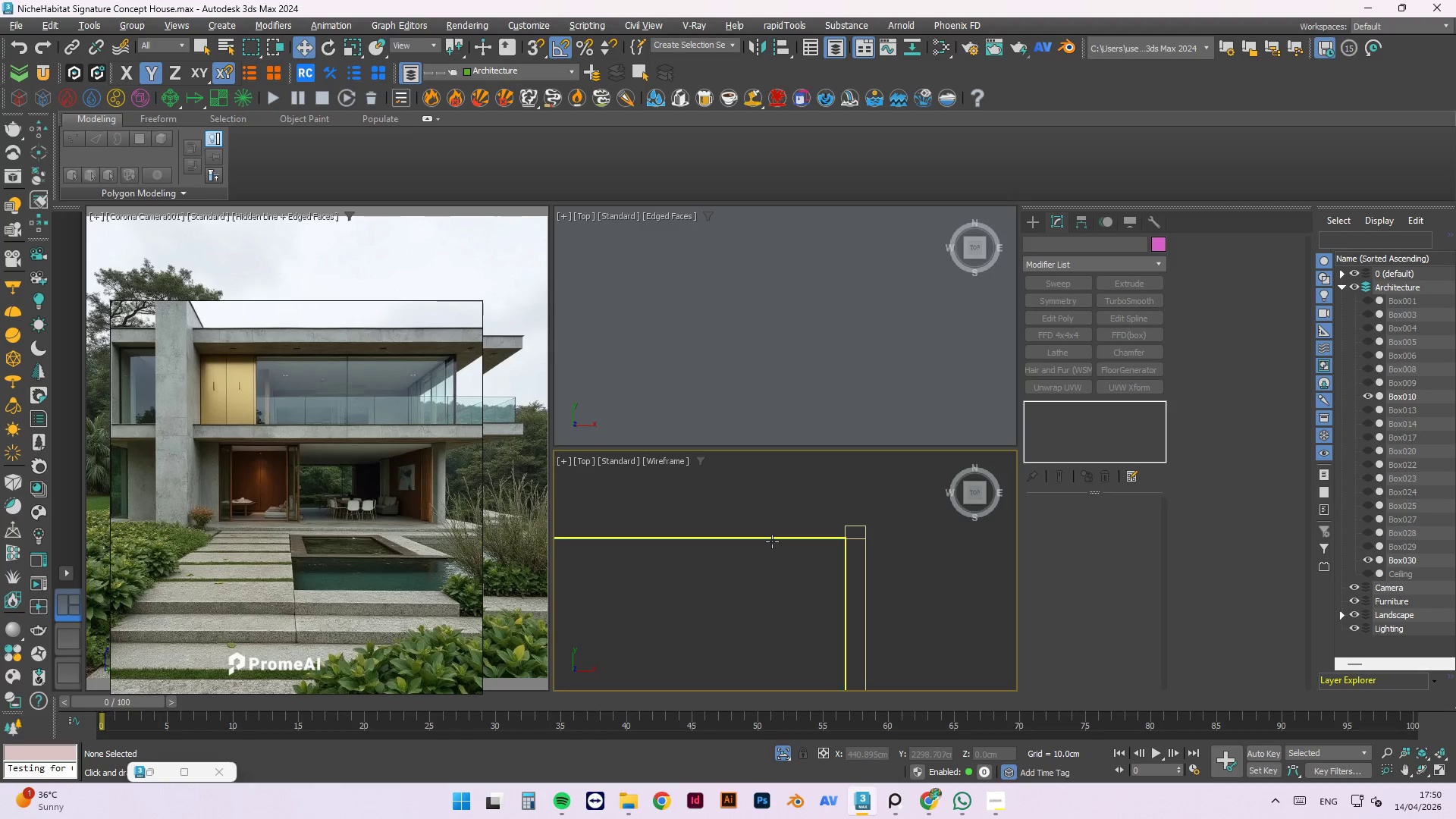 
left_click([772, 541])
 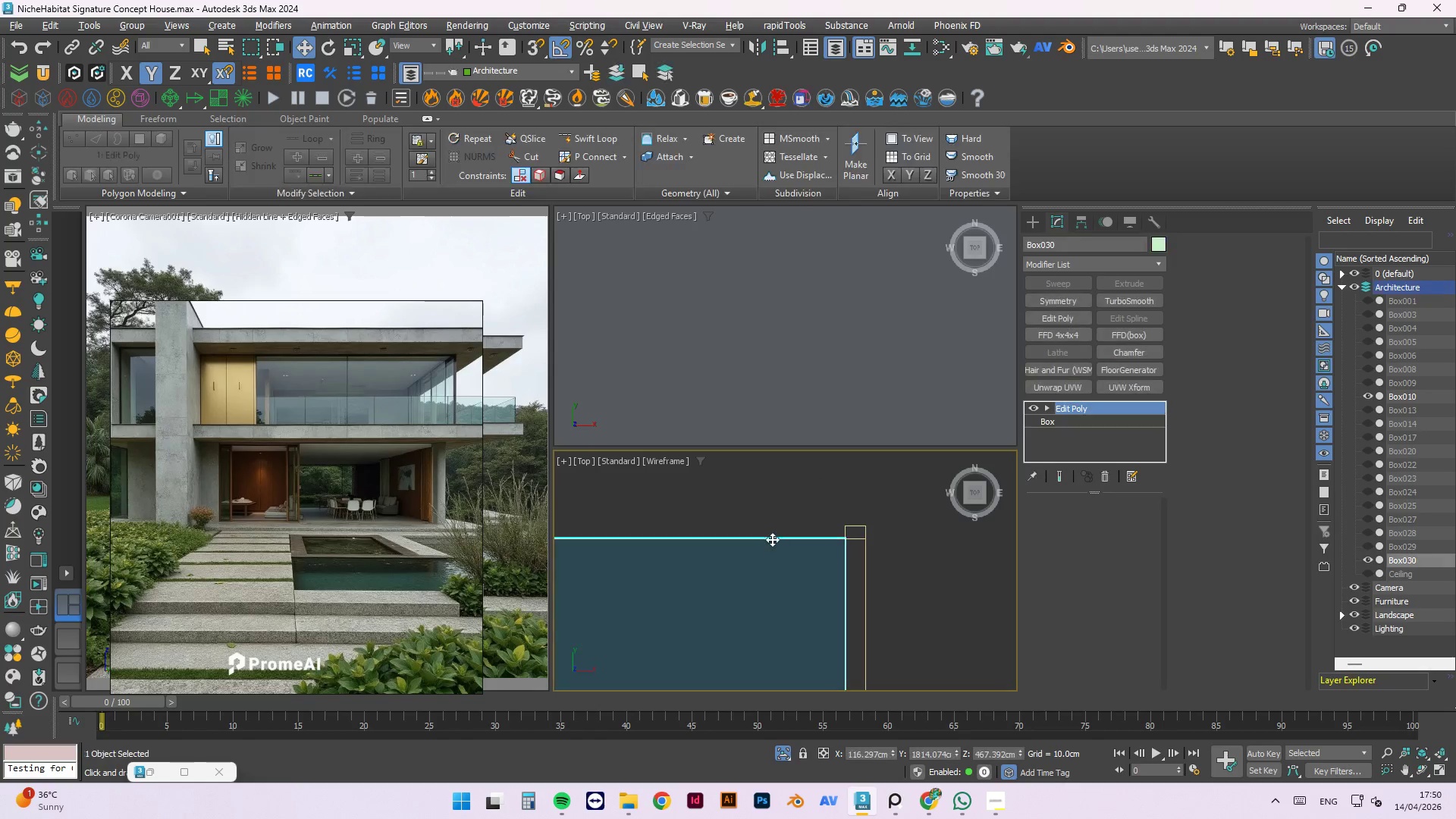 
scroll: coordinate [912, 580], scroll_direction: down, amount: 10.0
 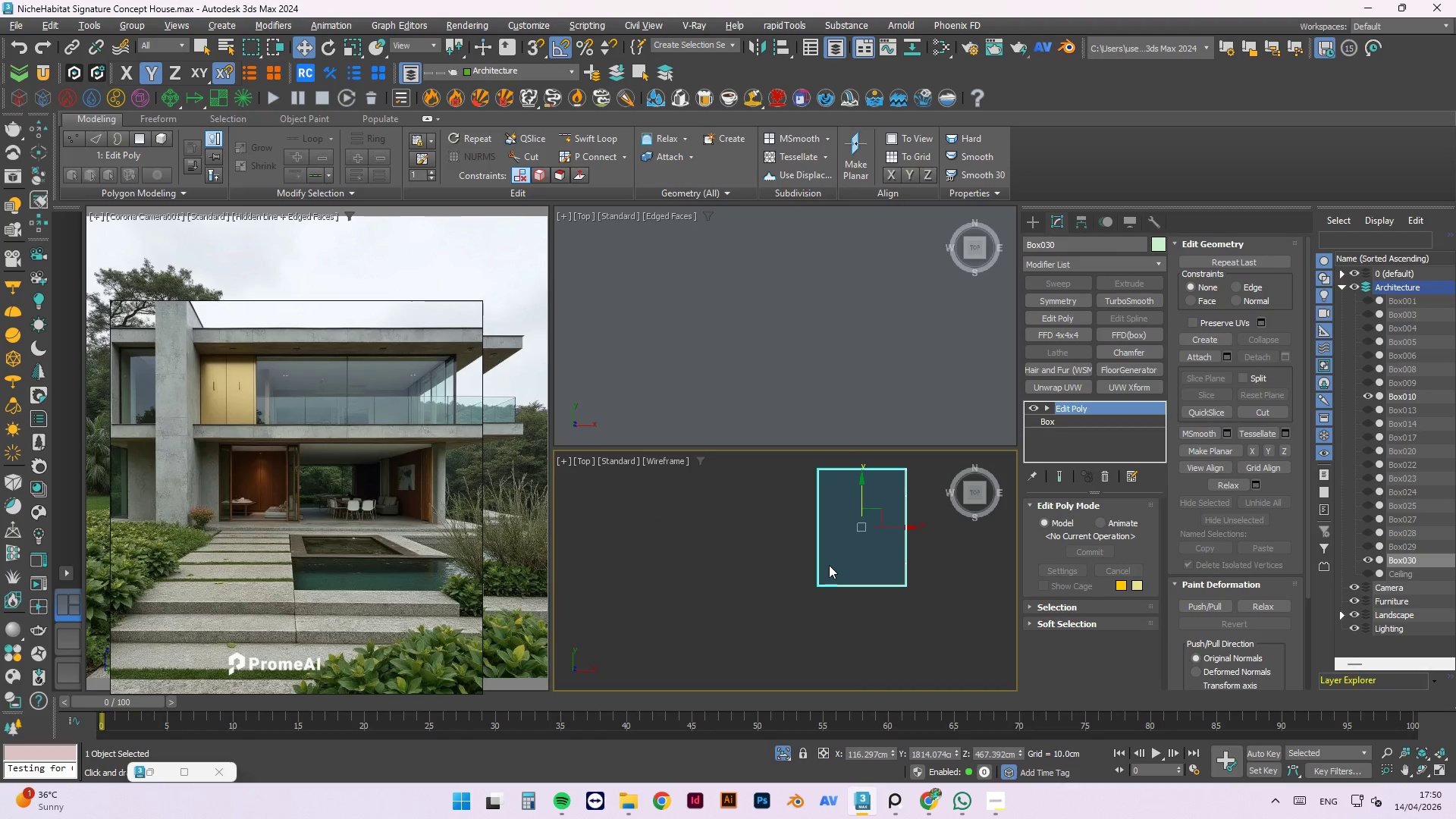 
scroll: coordinate [890, 585], scroll_direction: up, amount: 11.0
 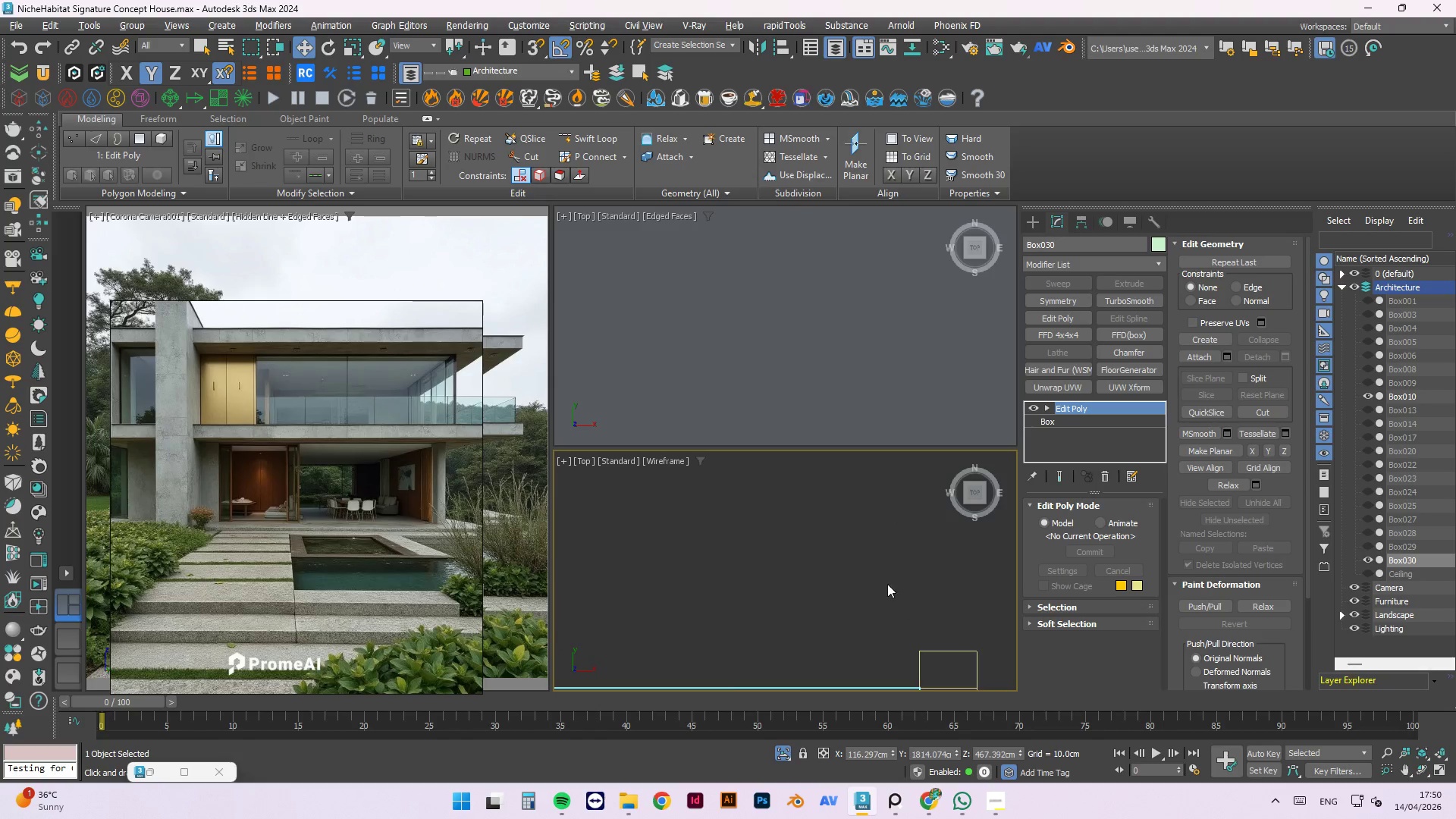 
scroll: coordinate [851, 517], scroll_direction: down, amount: 5.0
 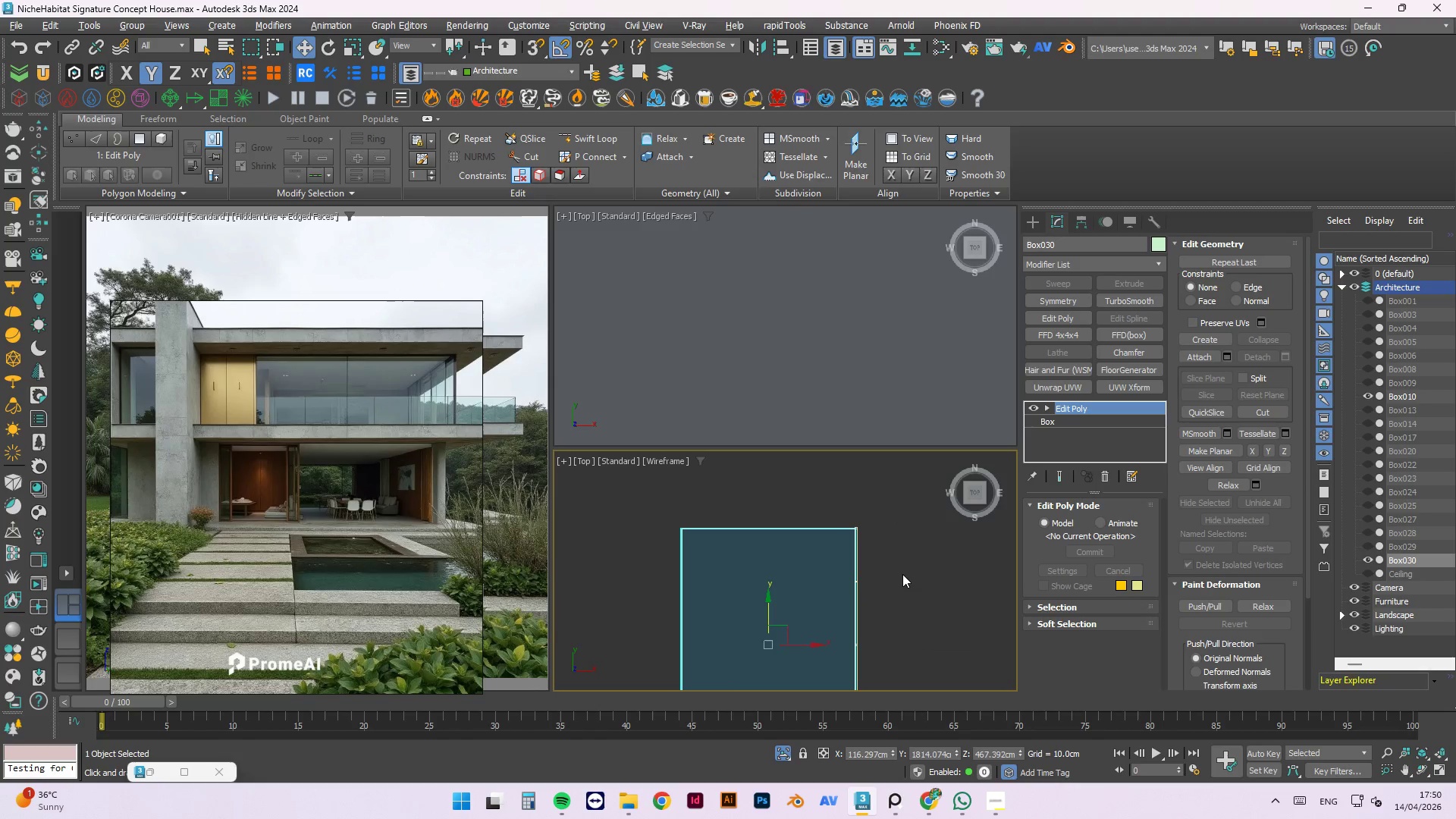 
left_click([902, 574])
 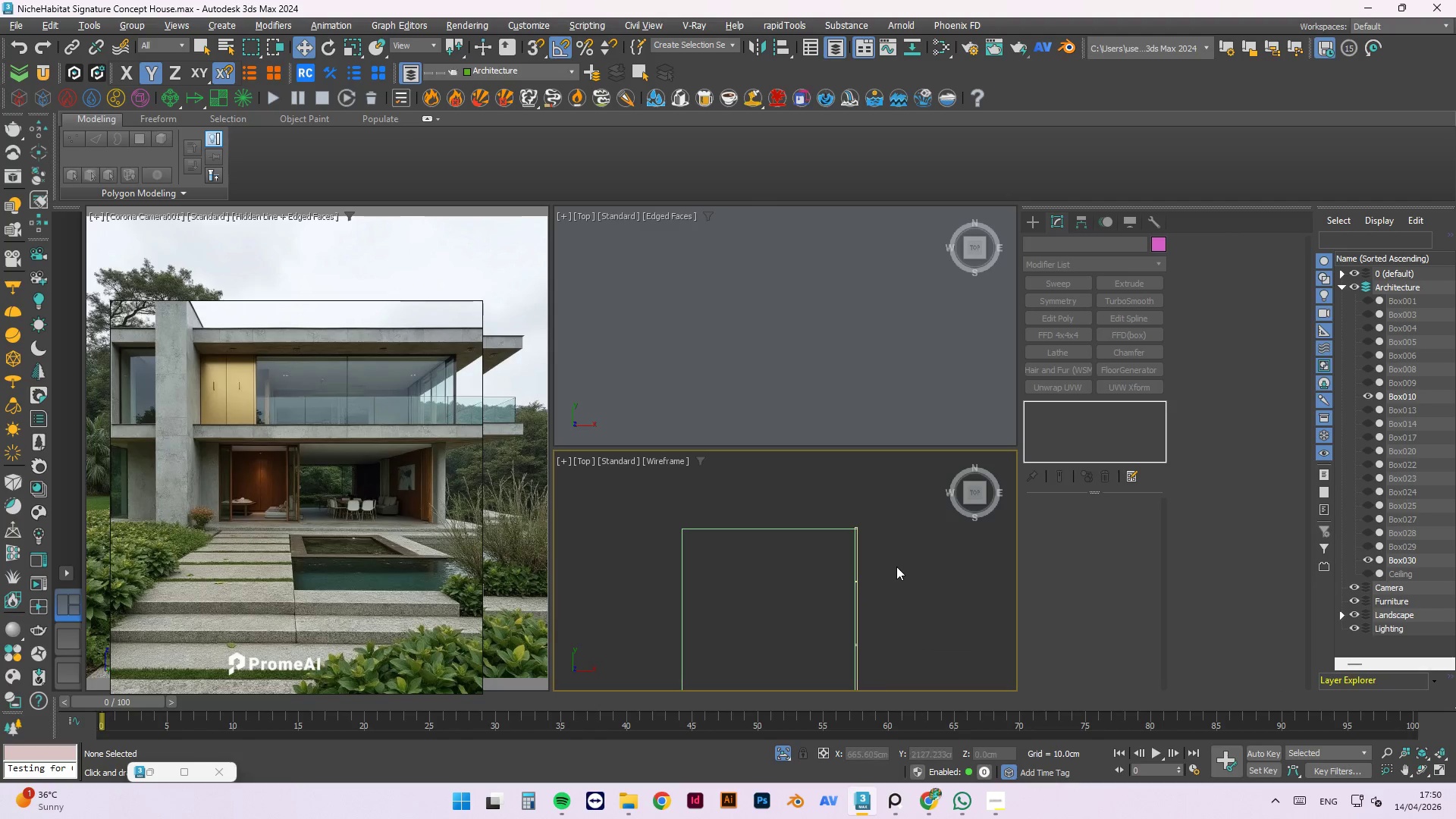 
hold_key(key=AltLeft, duration=1.36)
 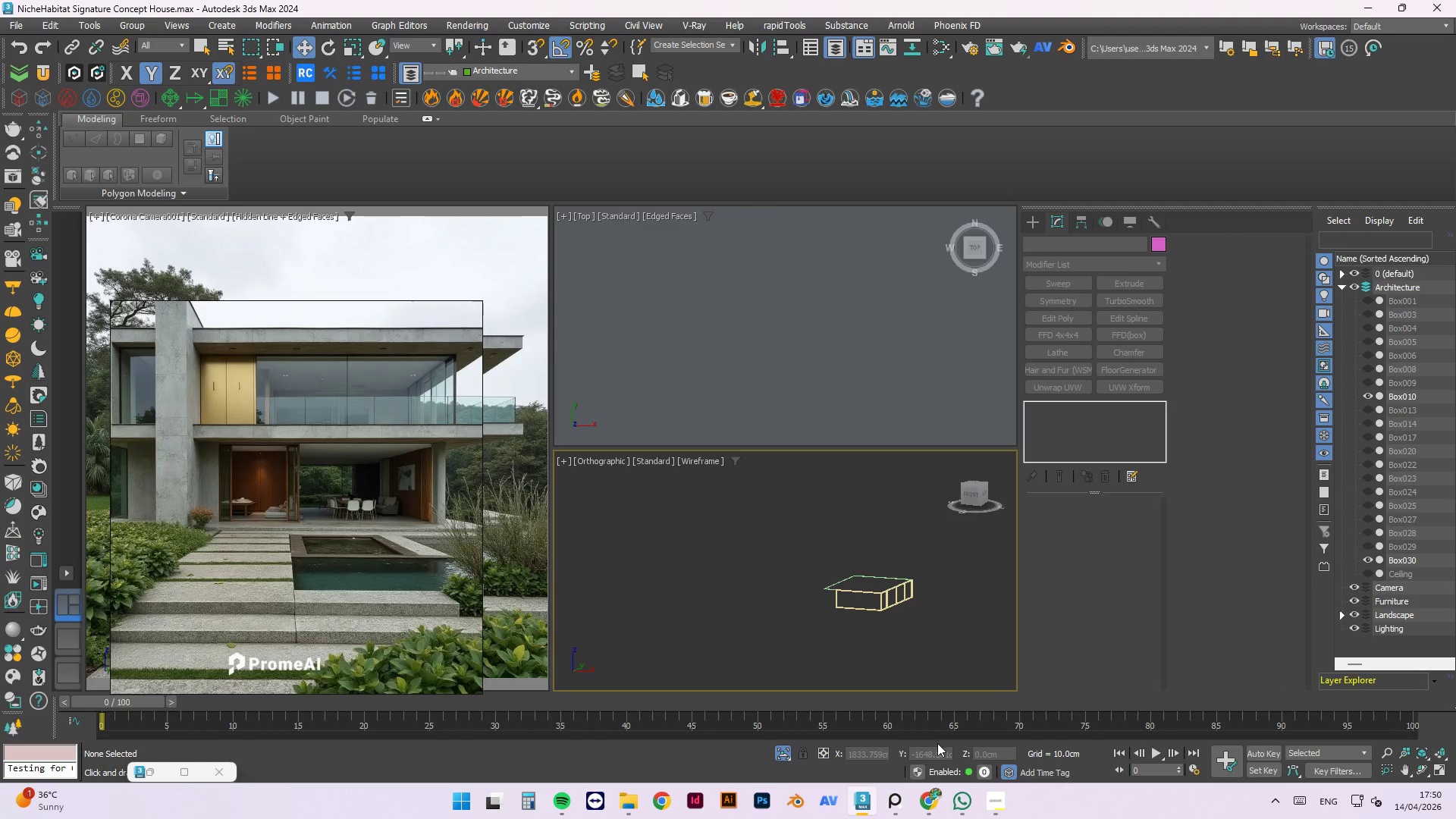 
scroll: coordinate [891, 555], scroll_direction: down, amount: 3.0
 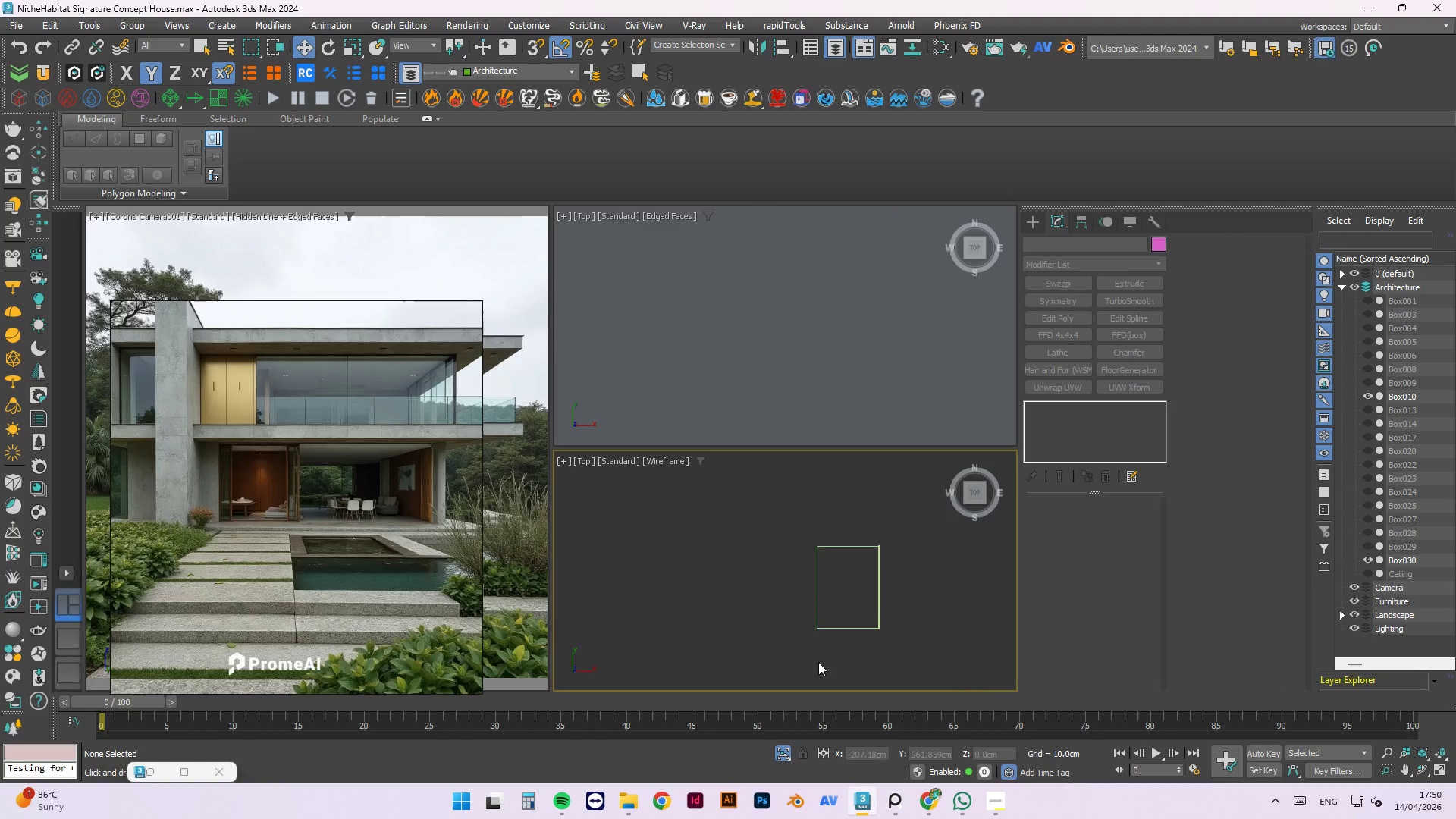 
left_click([788, 752])
 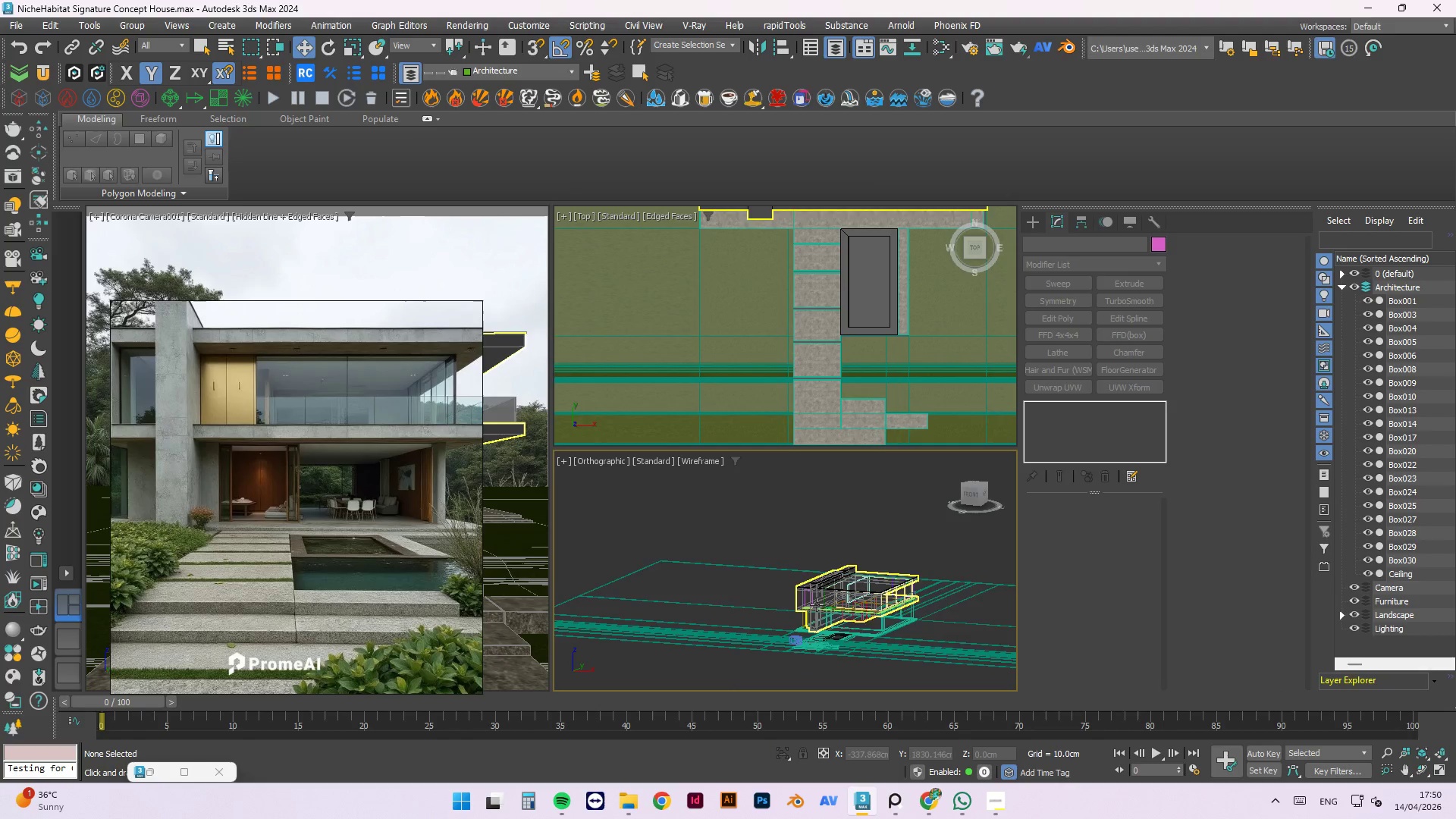 
scroll: coordinate [882, 761], scroll_direction: up, amount: 3.0
 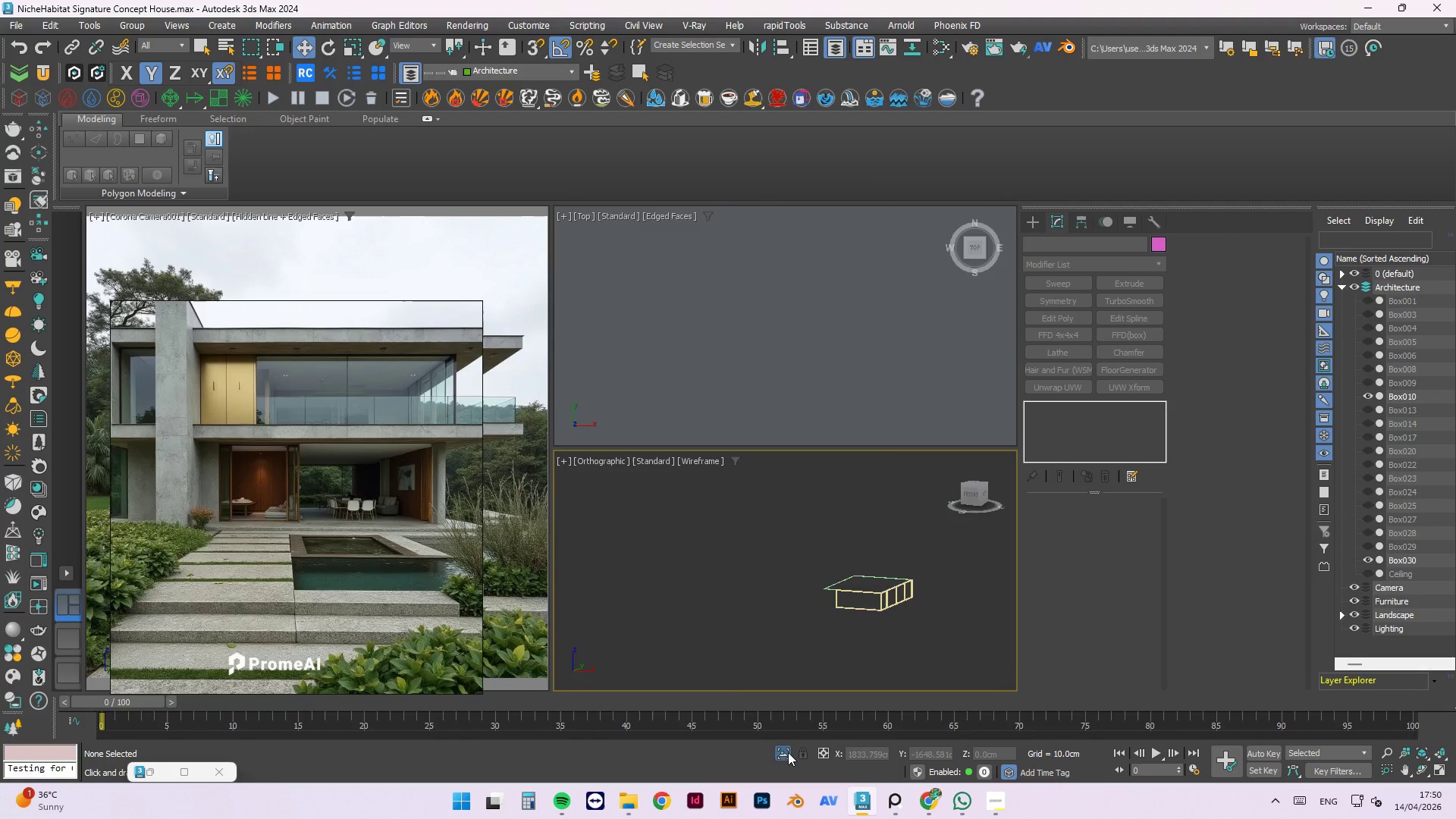 
hold_key(key=AltLeft, duration=1.5)
 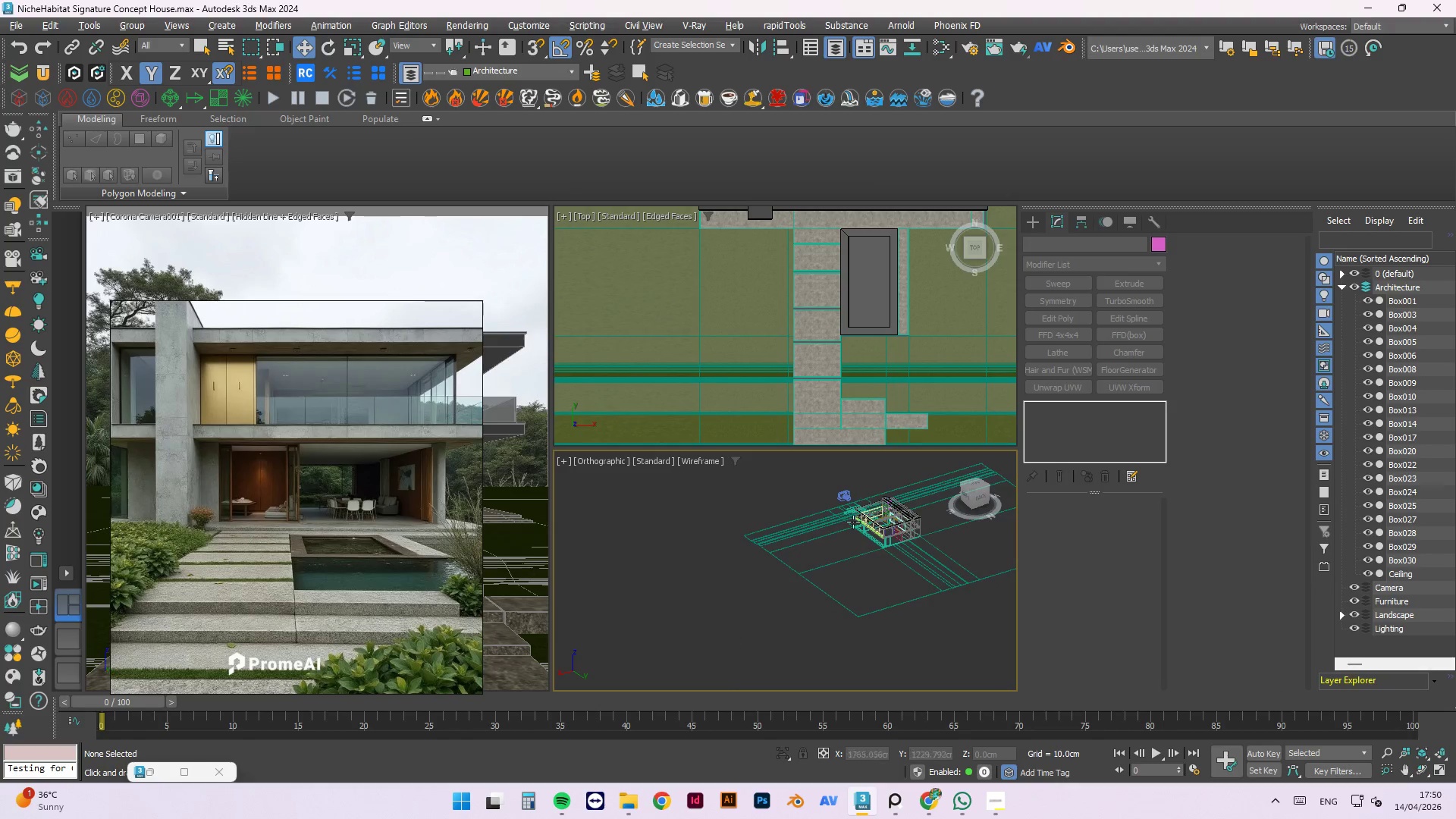 
scroll: coordinate [808, 601], scroll_direction: down, amount: 2.0
 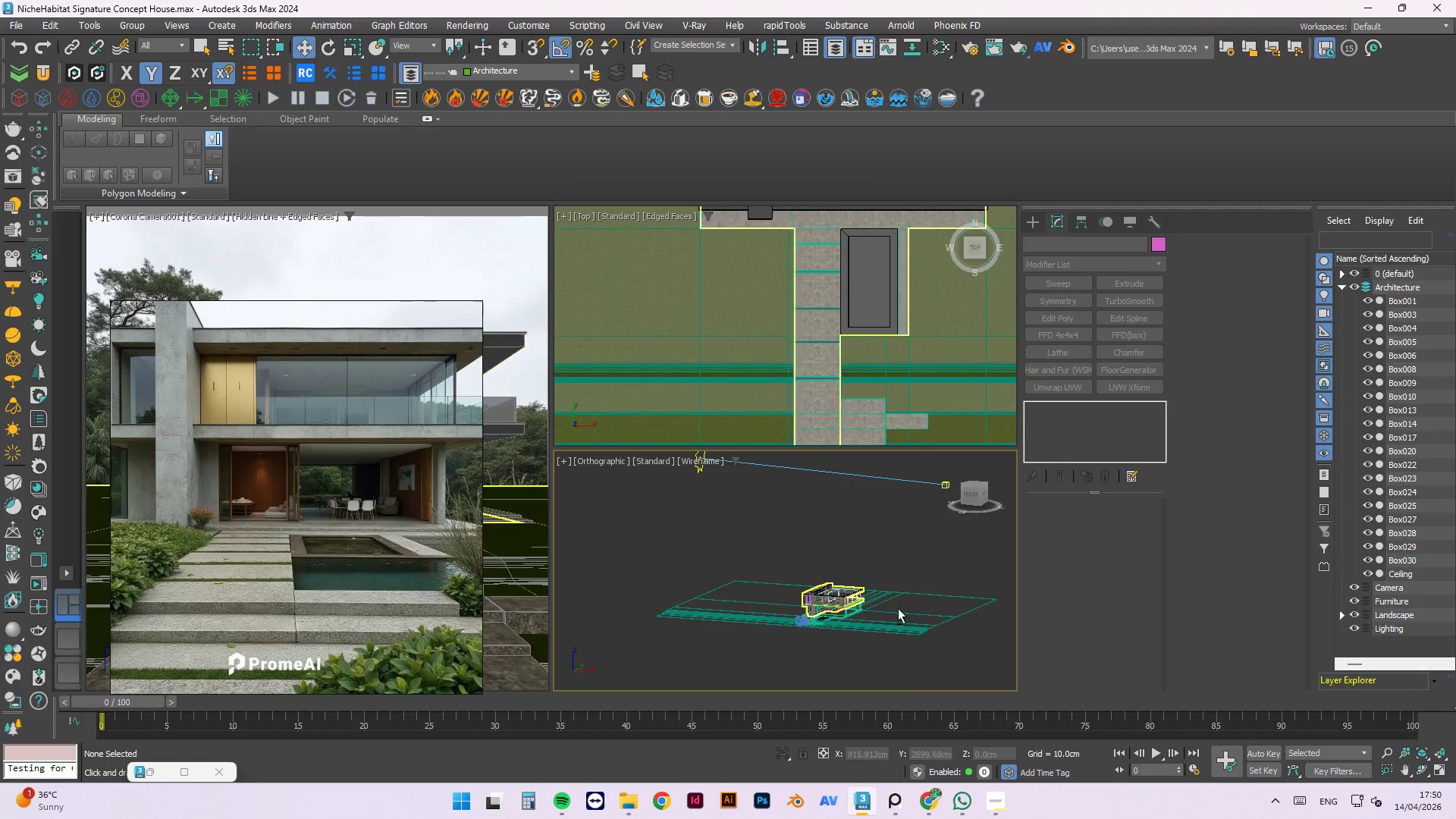 
hold_key(key=AltLeft, duration=0.44)
 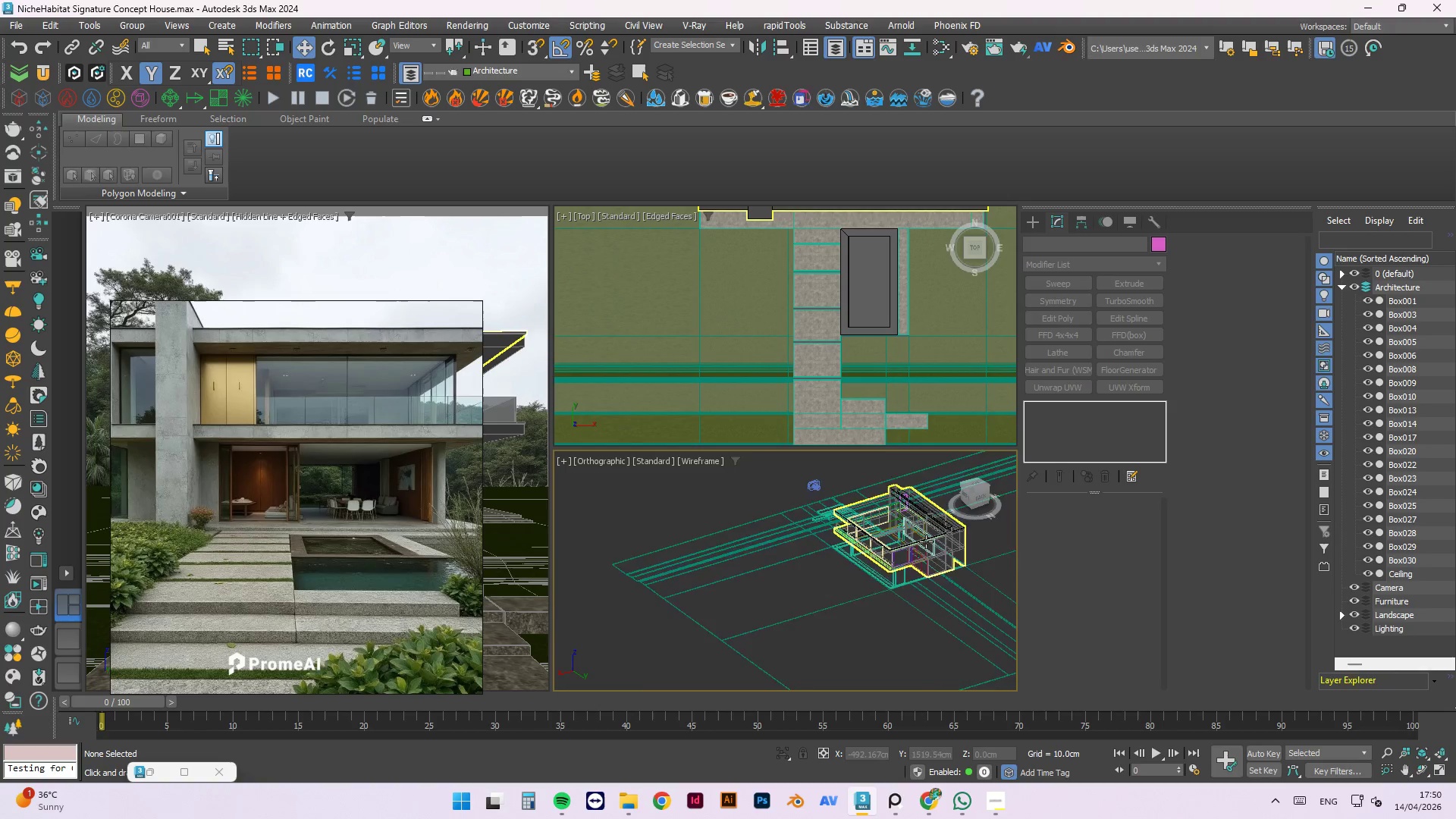 
hold_key(key=AltLeft, duration=2.73)
scroll: coordinate [896, 591], scroll_direction: up, amount: 9.0
 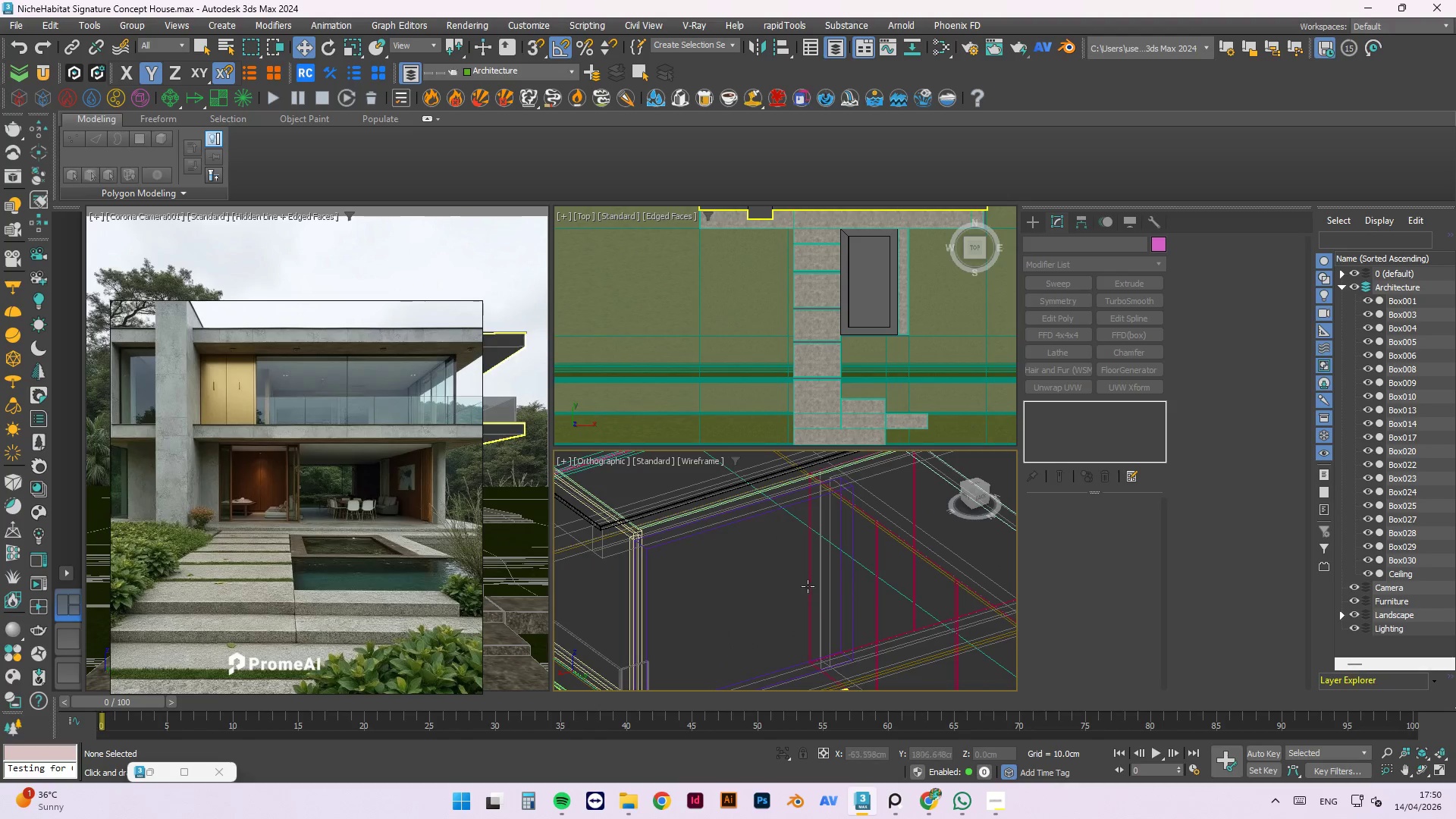 
hold_key(key=AltLeft, duration=1.5)
 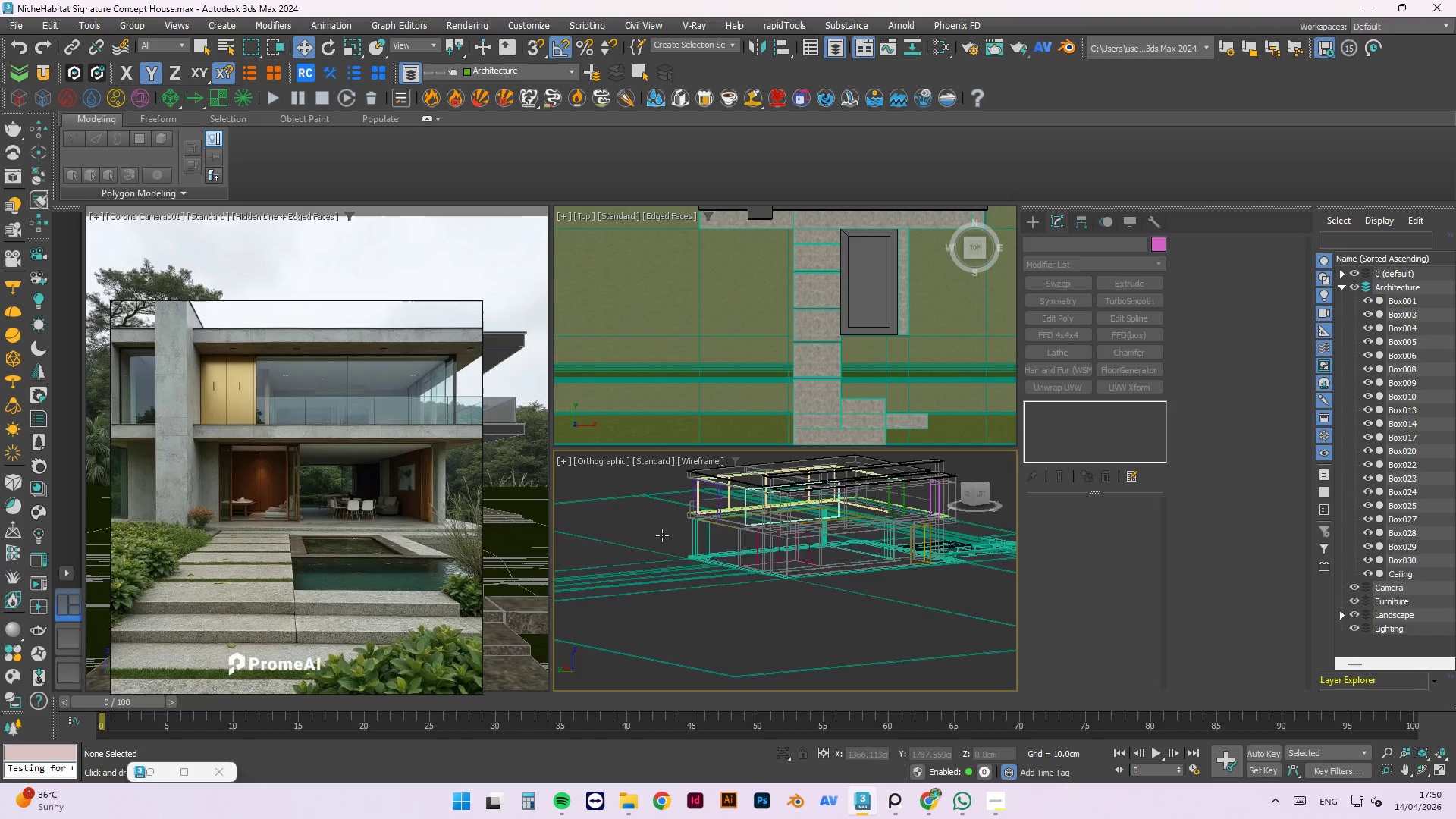 
scroll: coordinate [808, 559], scroll_direction: down, amount: 5.0
 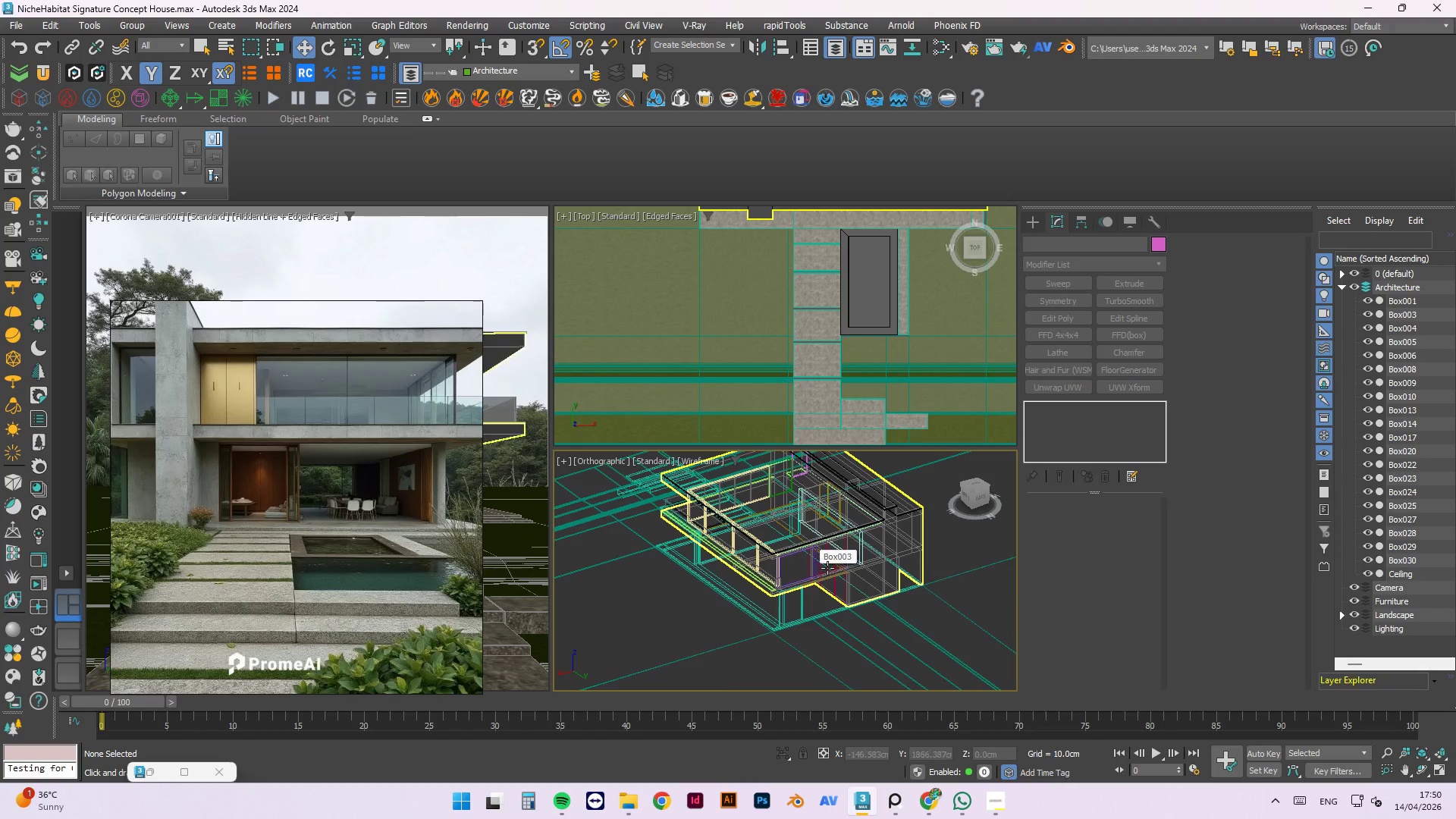 
hold_key(key=AltLeft, duration=1.52)
 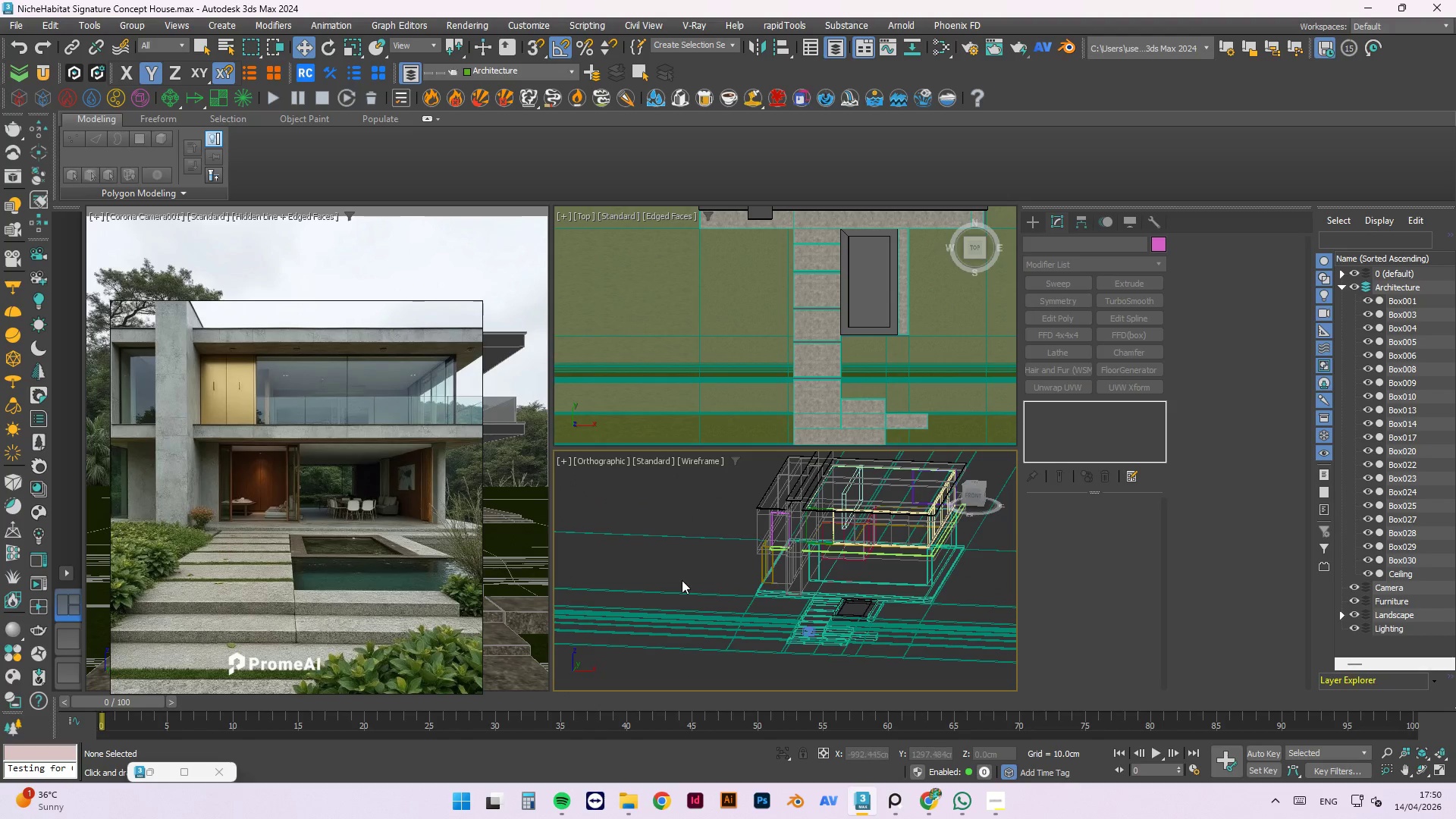 
key(Control+ControlLeft)
 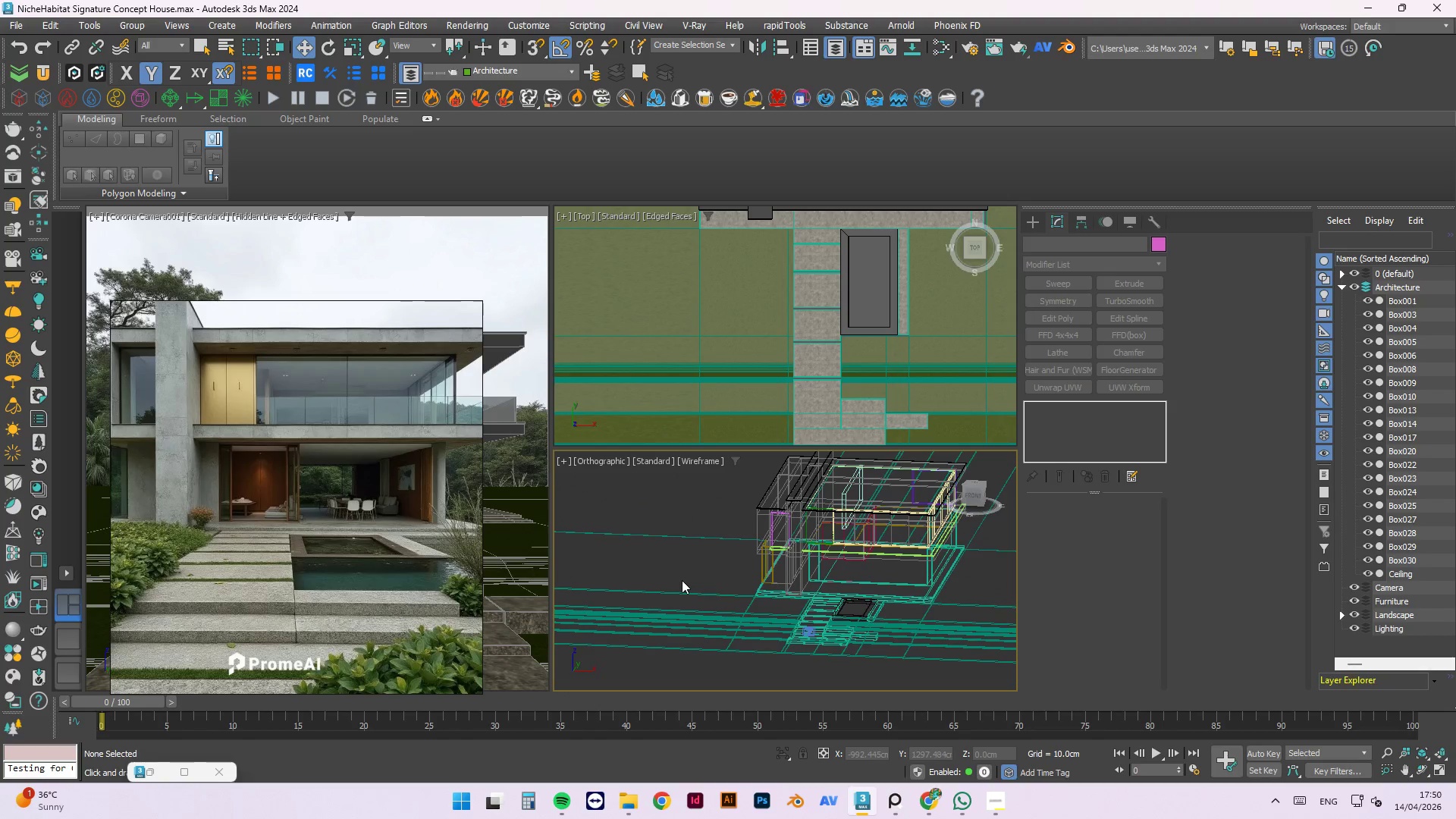 
key(Control+S)
 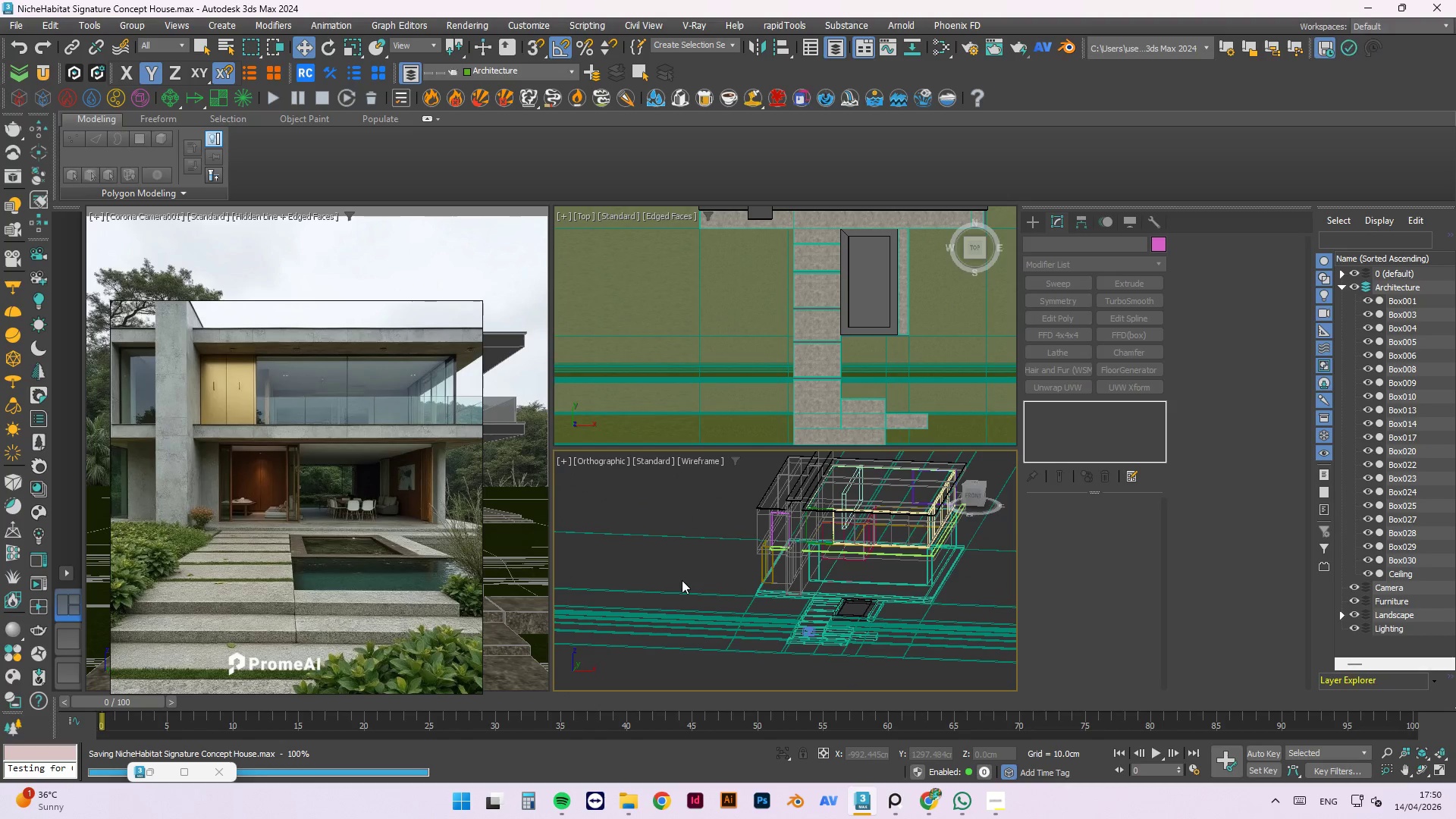 
key(F3)
 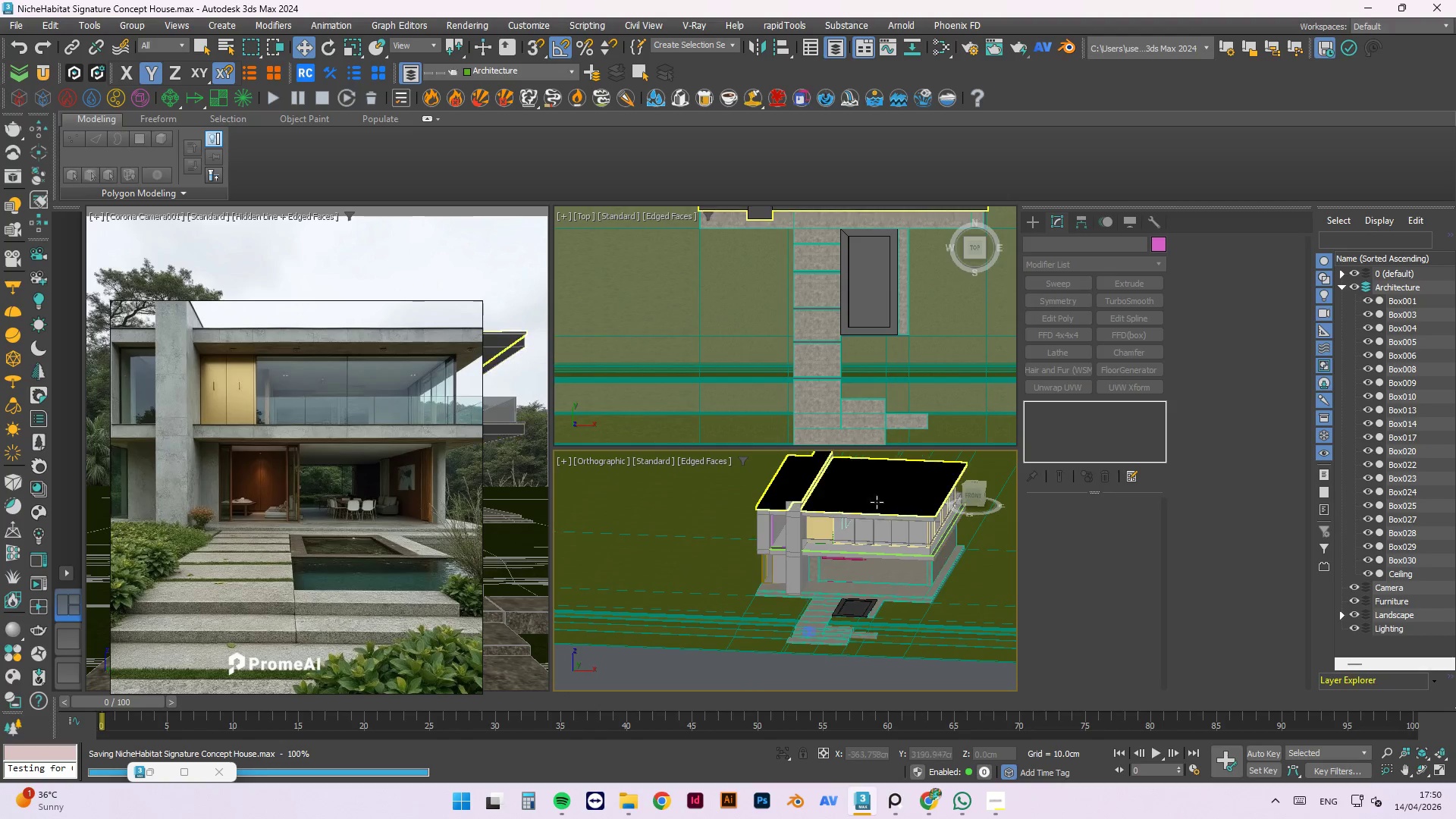 
scroll: coordinate [762, 494], scroll_direction: none, amount: 0.0
 